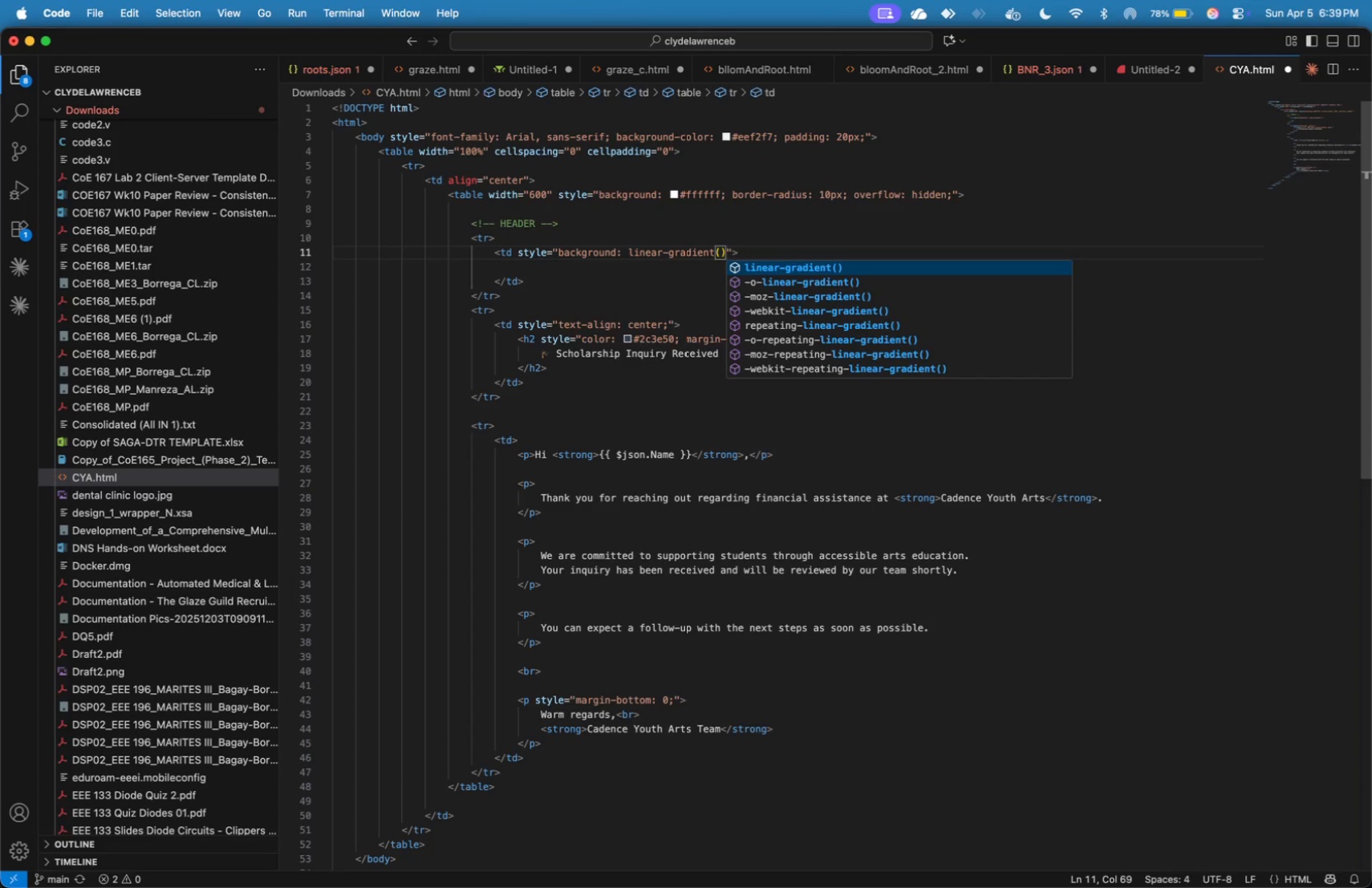 
key(ArrowLeft)
 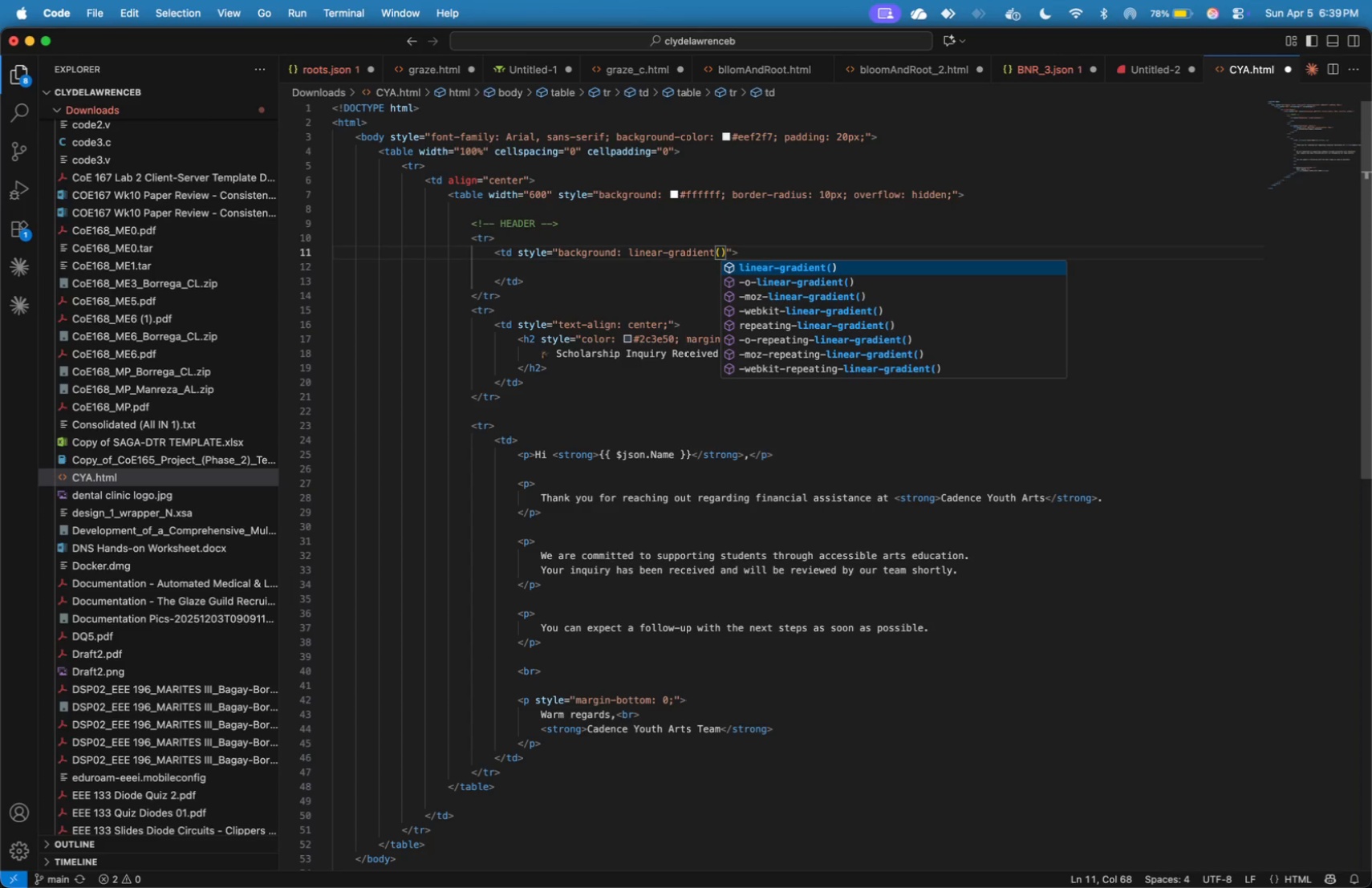 
type(135deg,#2c3e50)
 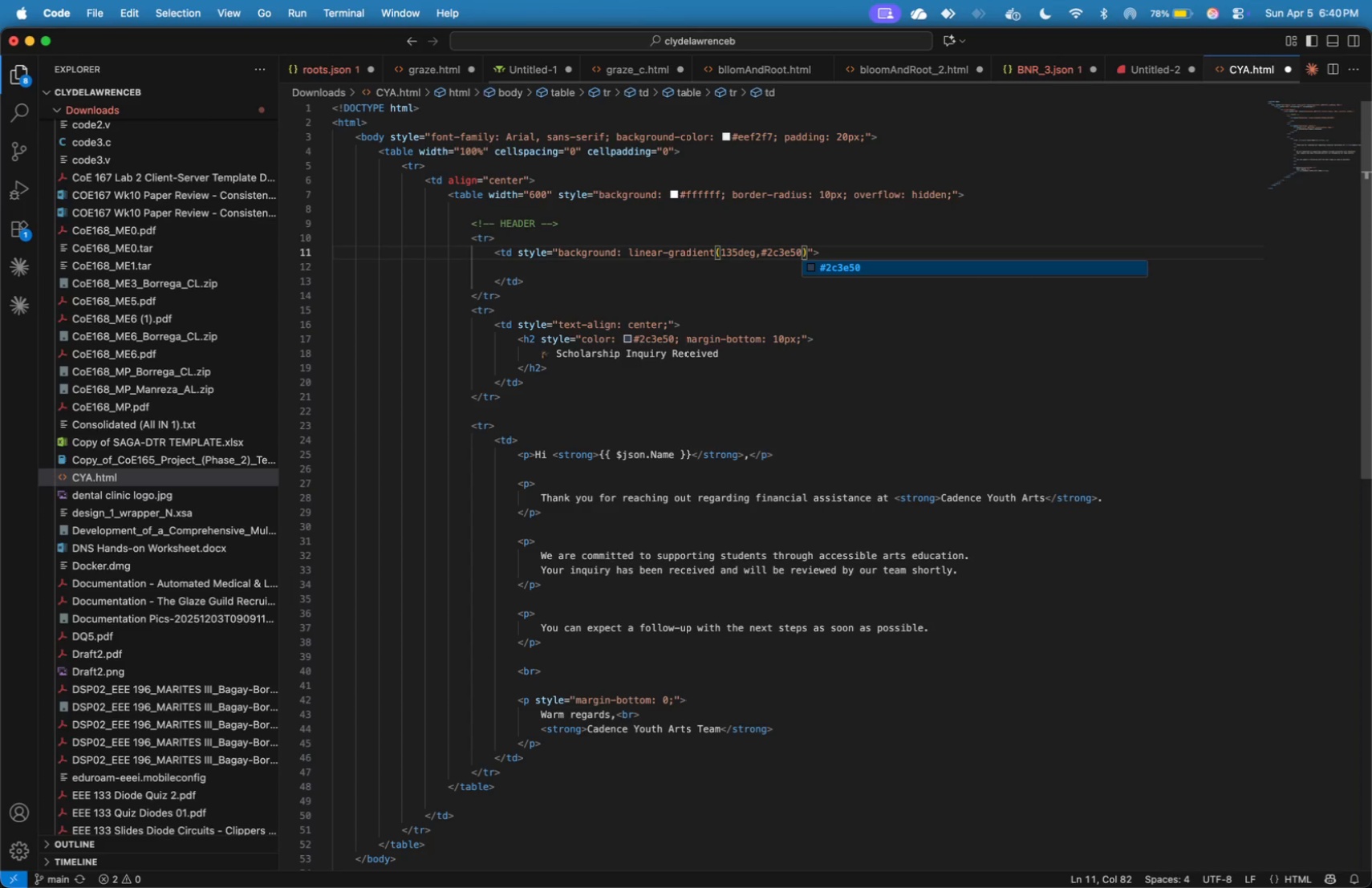 
key(Comma)
 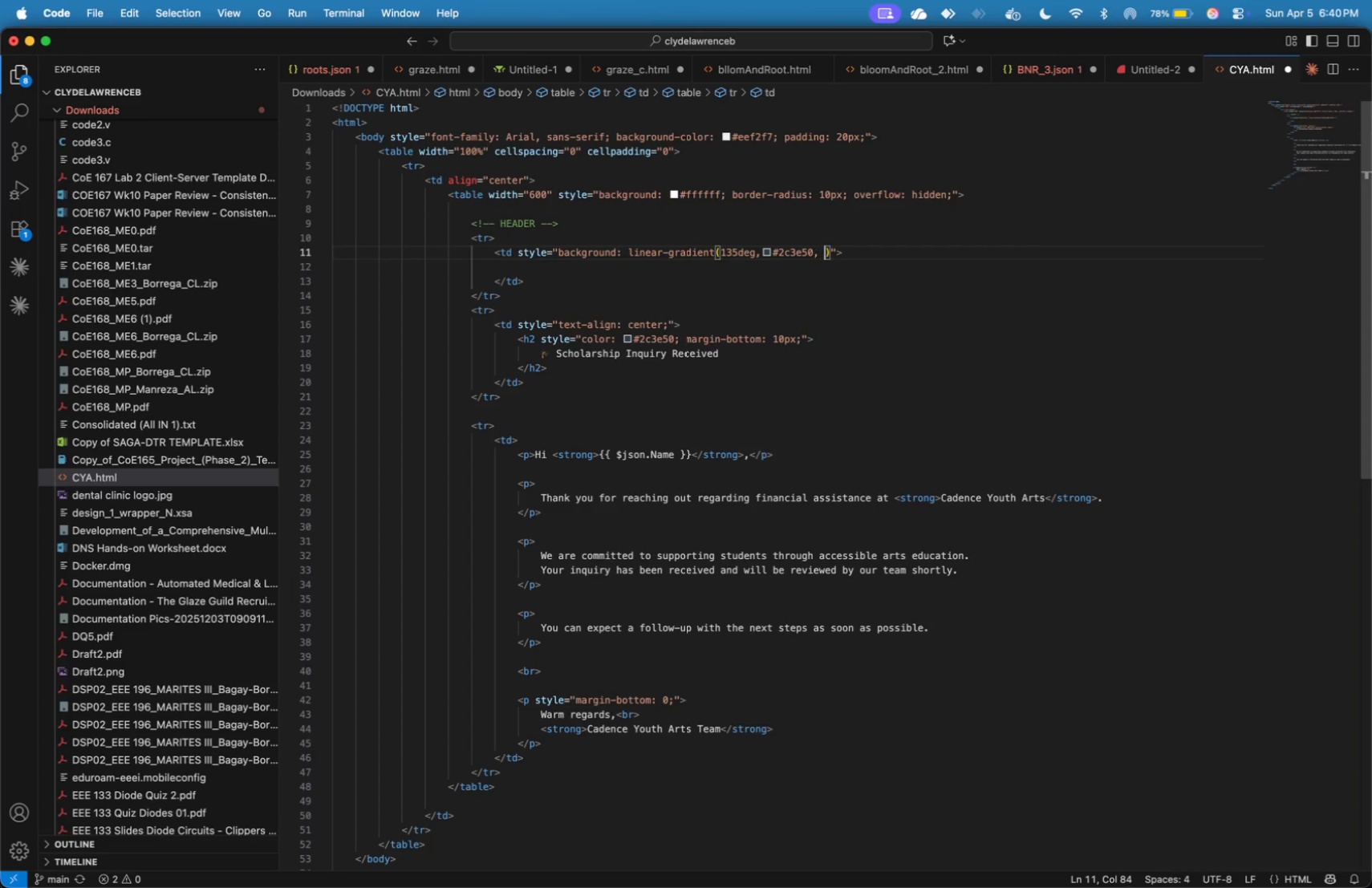 
key(Space)
 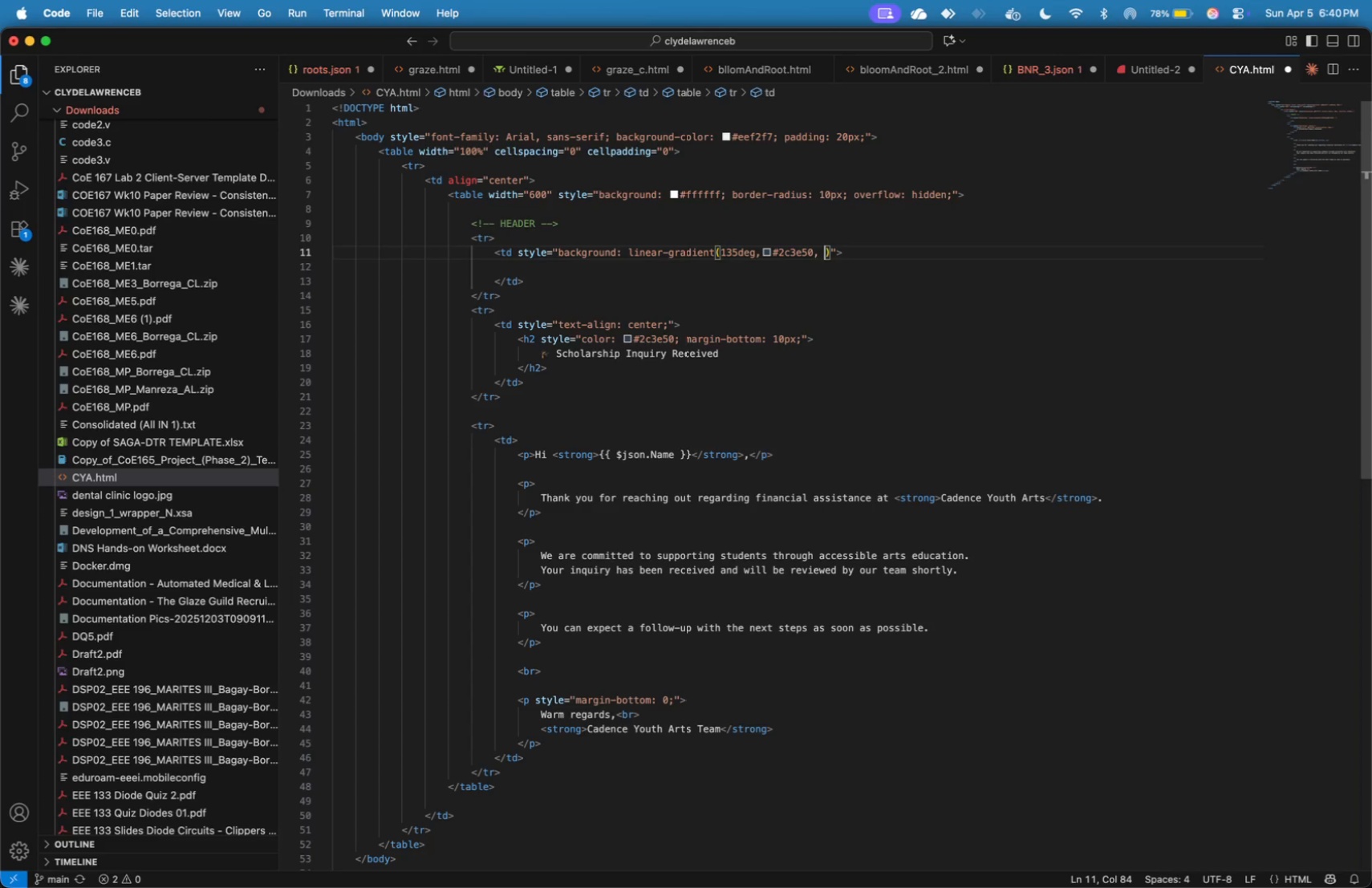 
key(Shift+3)
 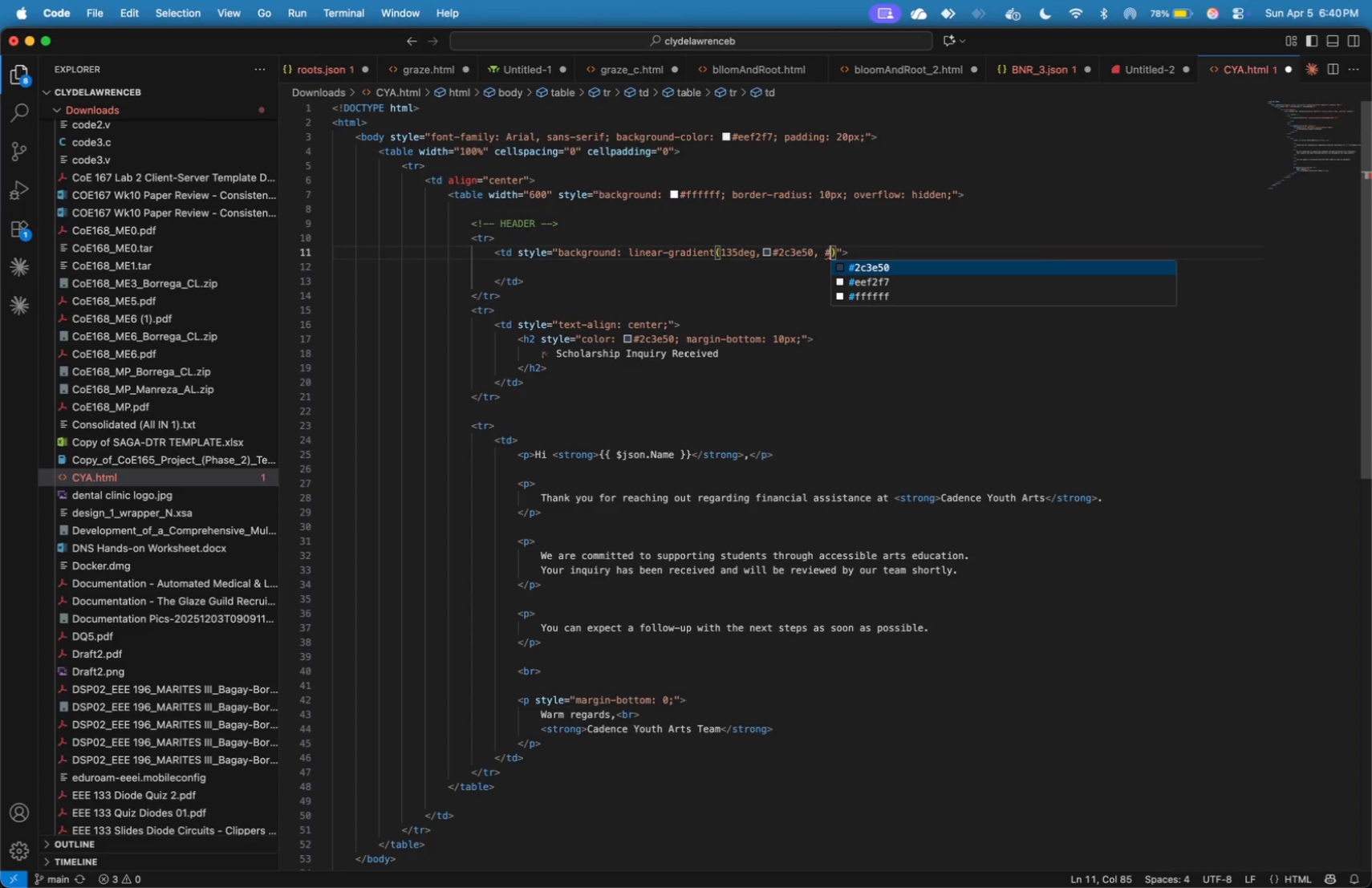 
type(4ca1af)
 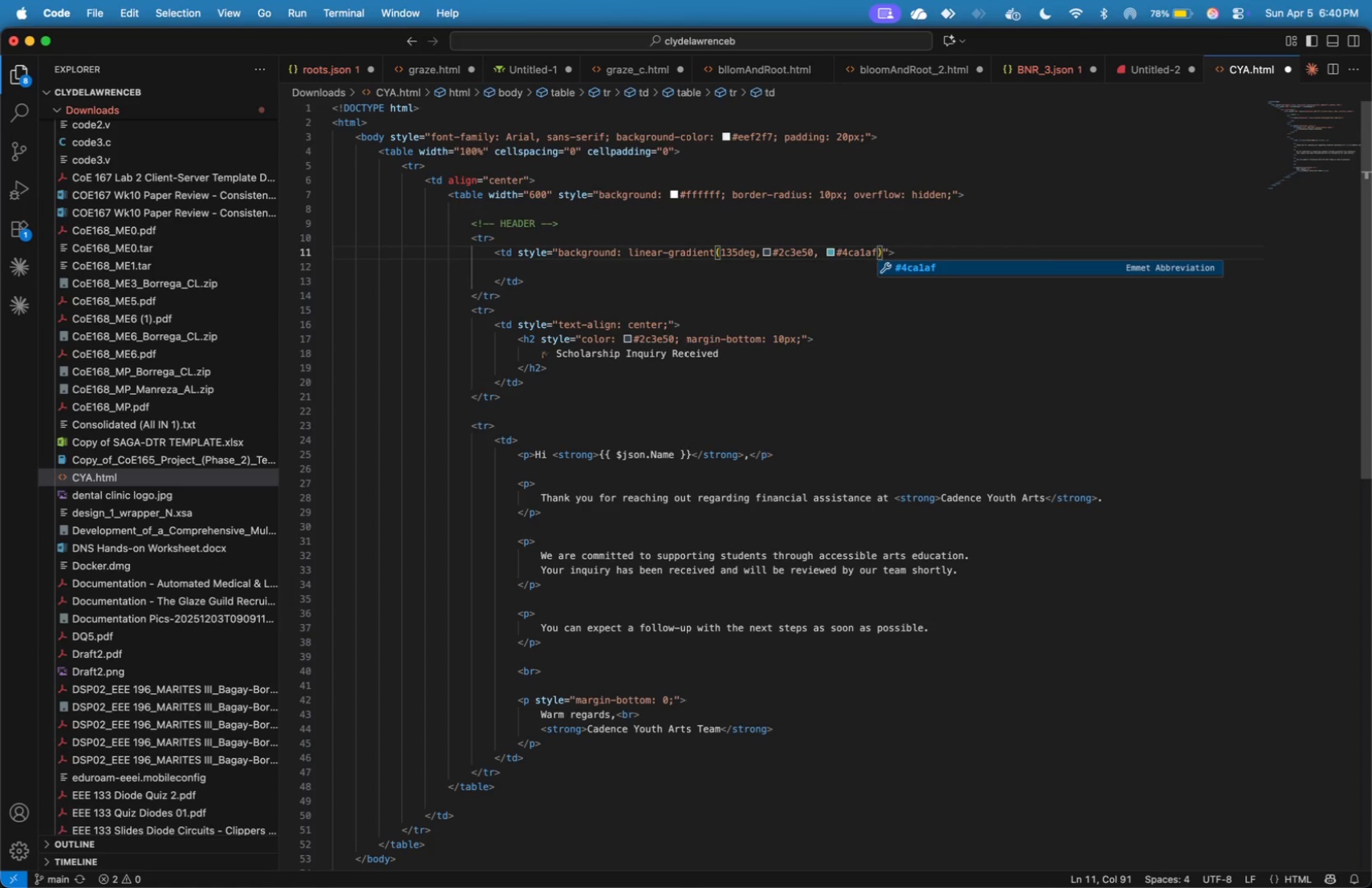 
key(ArrowRight)
 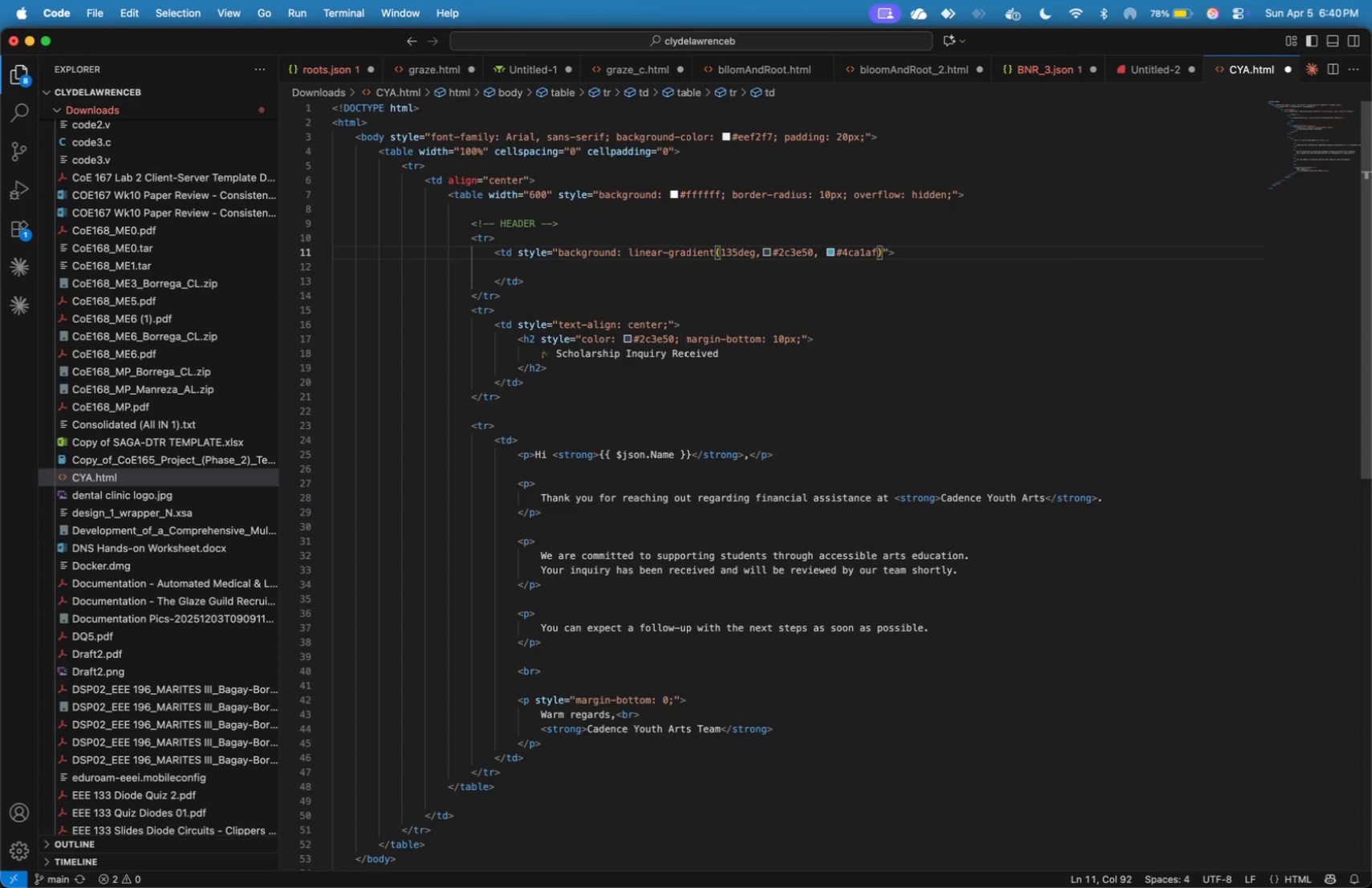 
type(; padding: 20px; text-align: center;)
 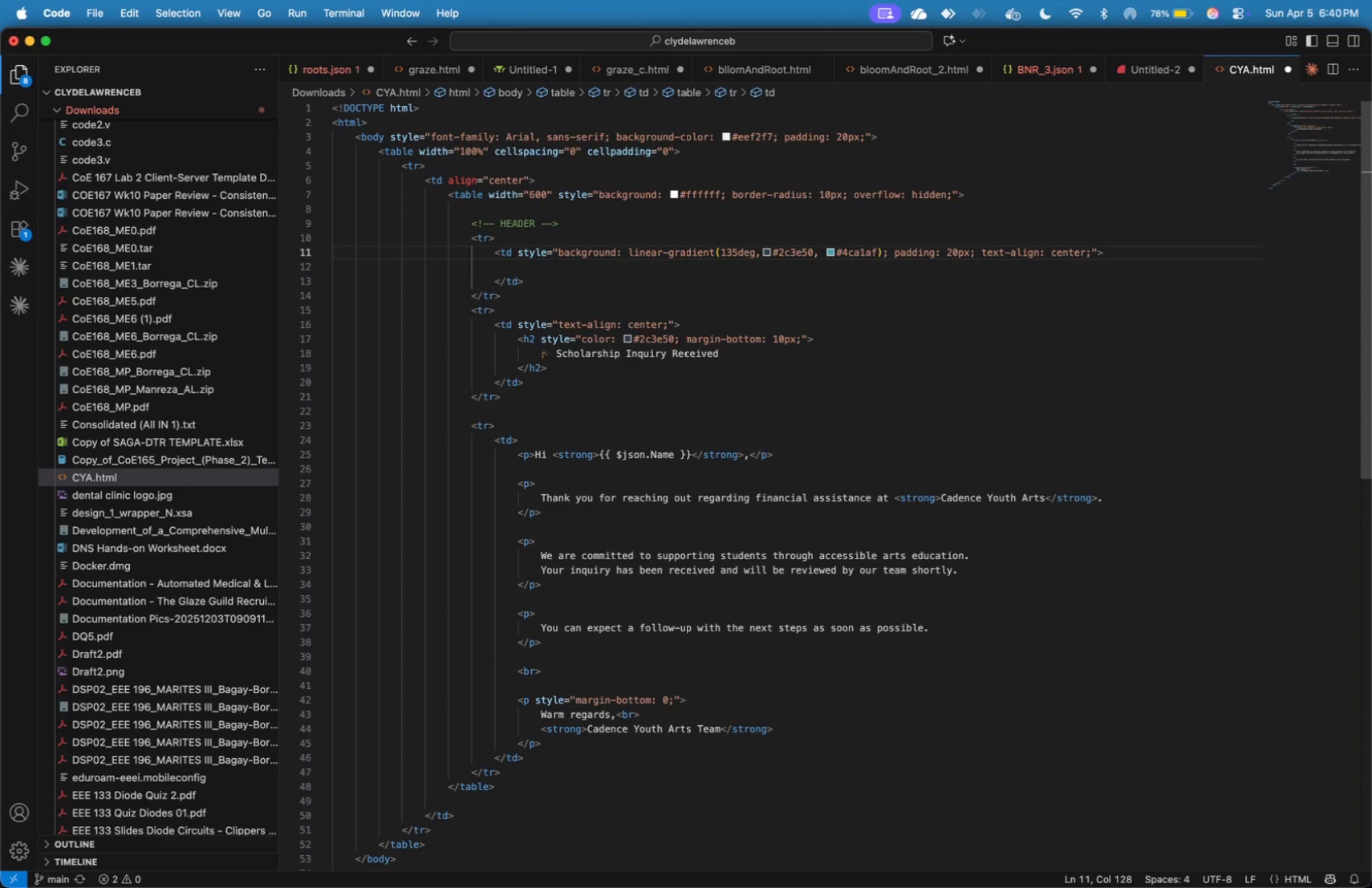 
key(ArrowRight)
 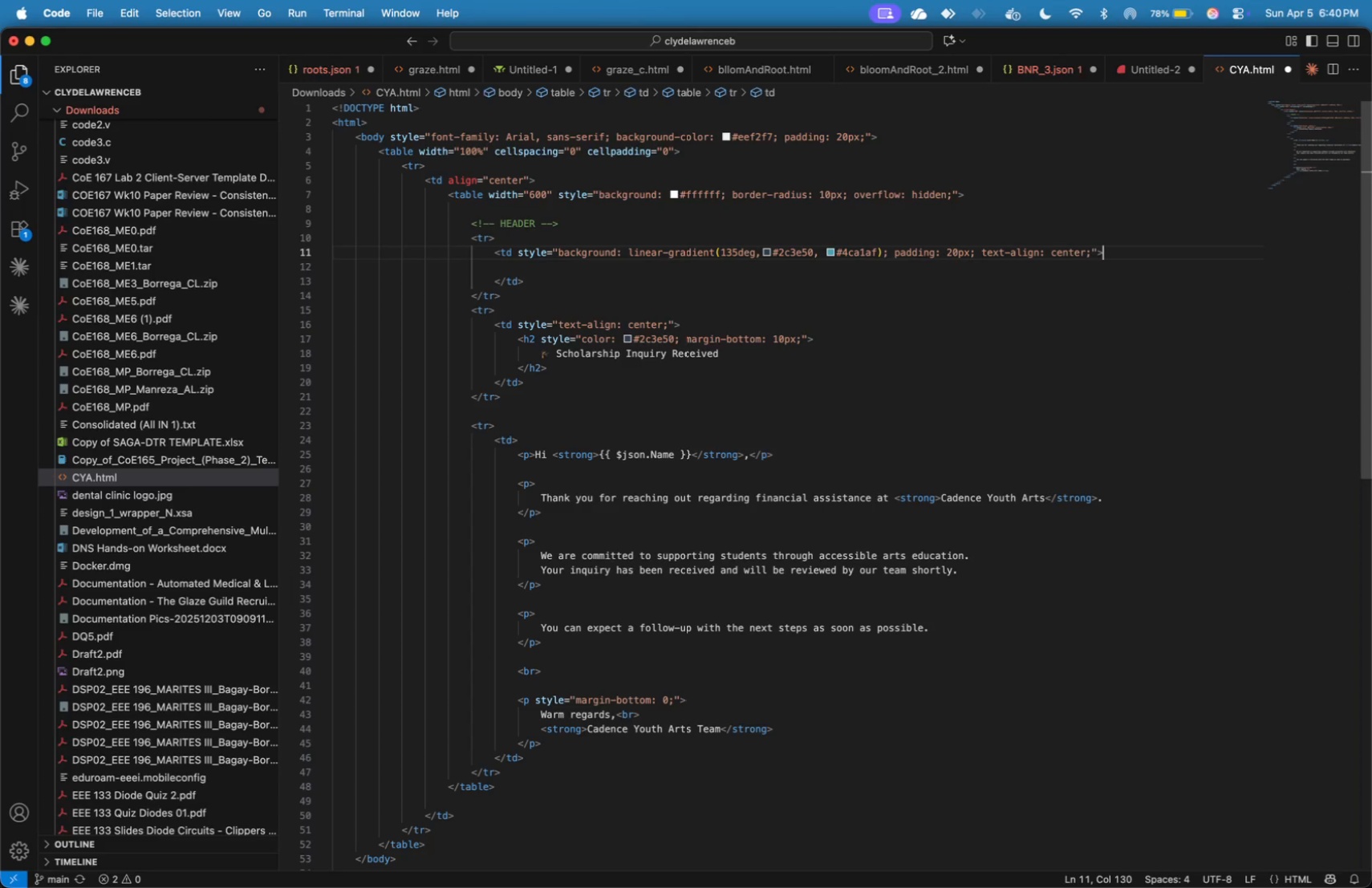 
key(ArrowRight)
 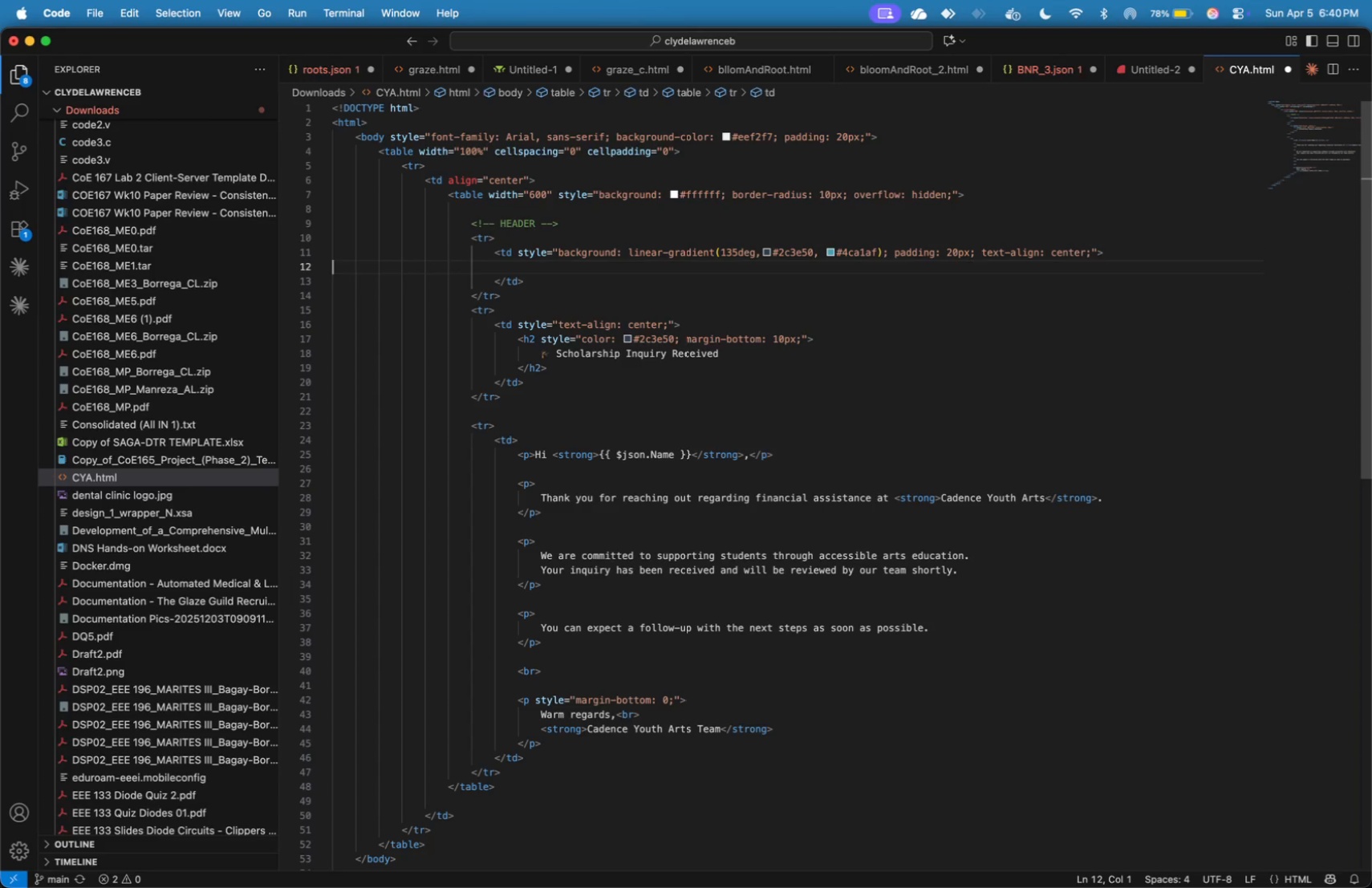 
key(ArrowRight)
 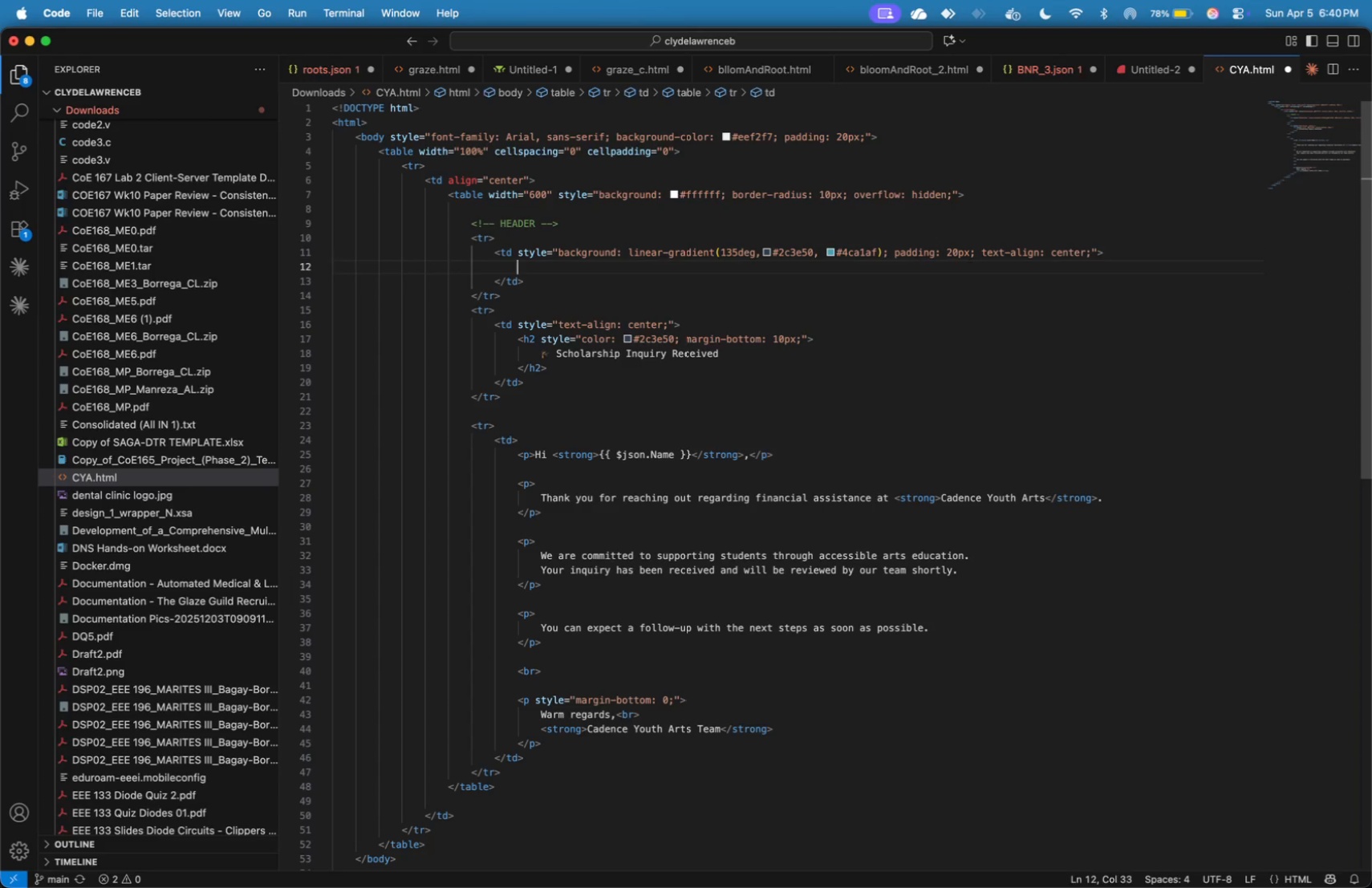 
key(Tab)
 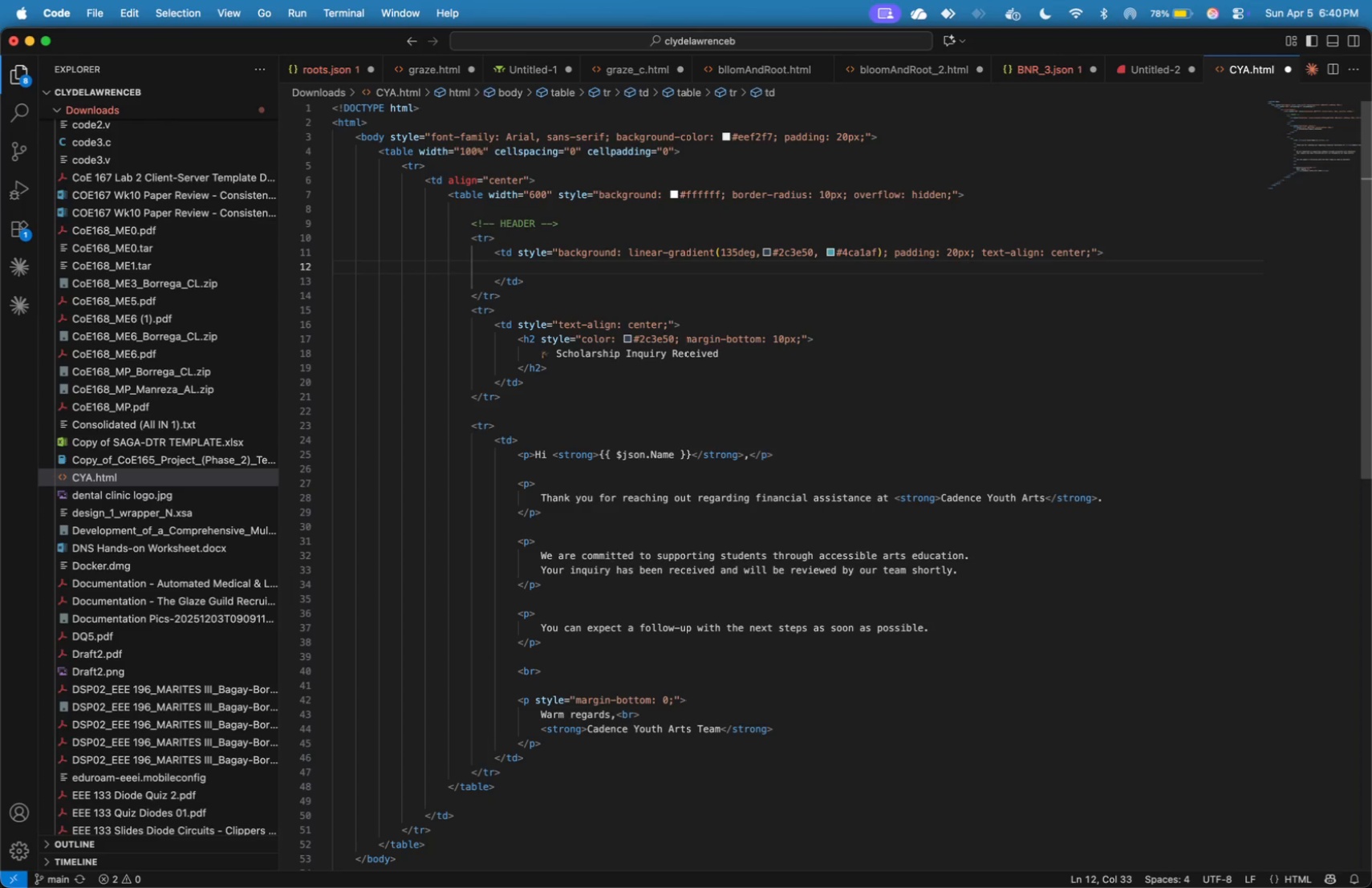 
type(<h1>)
 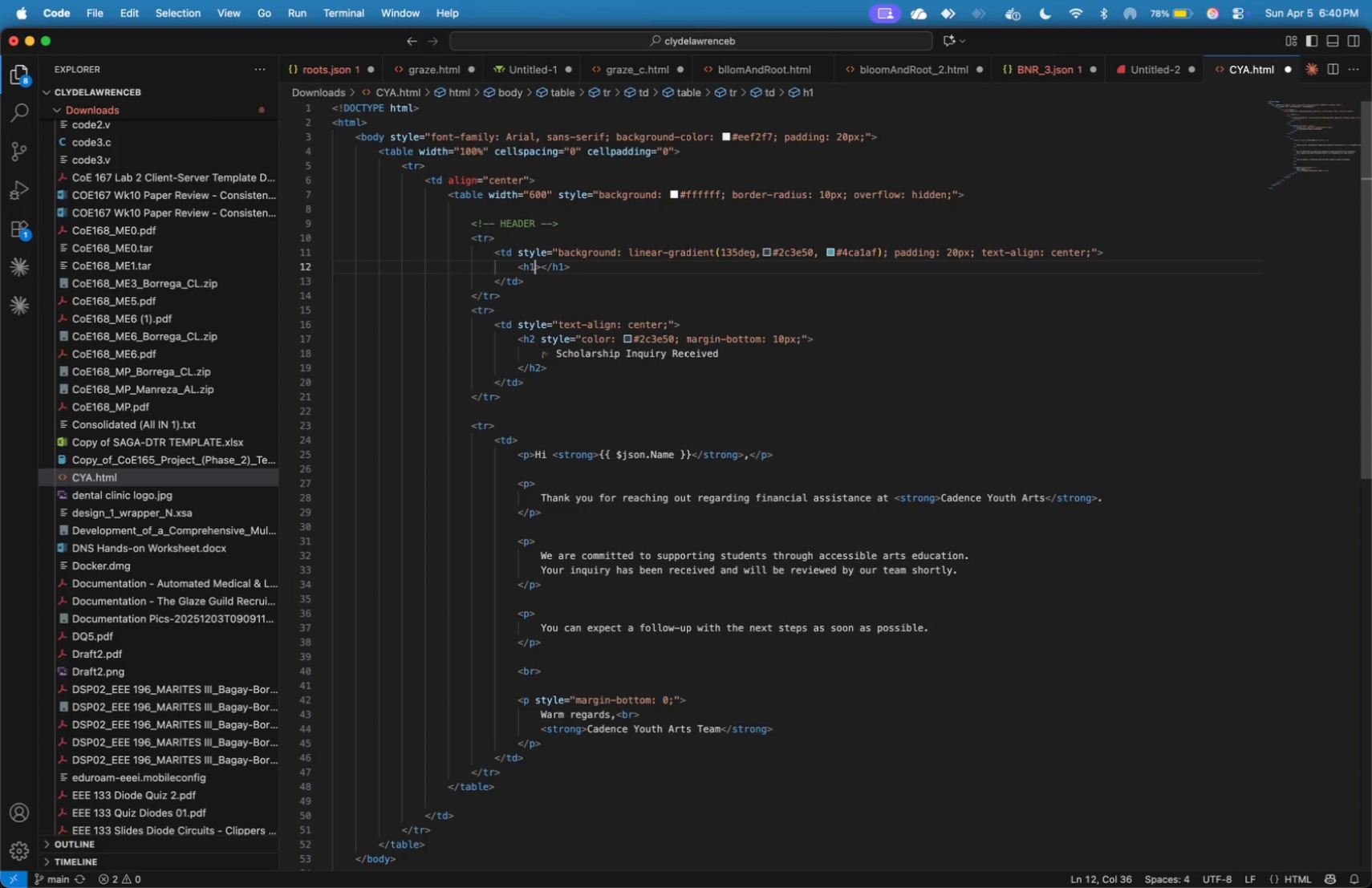 
 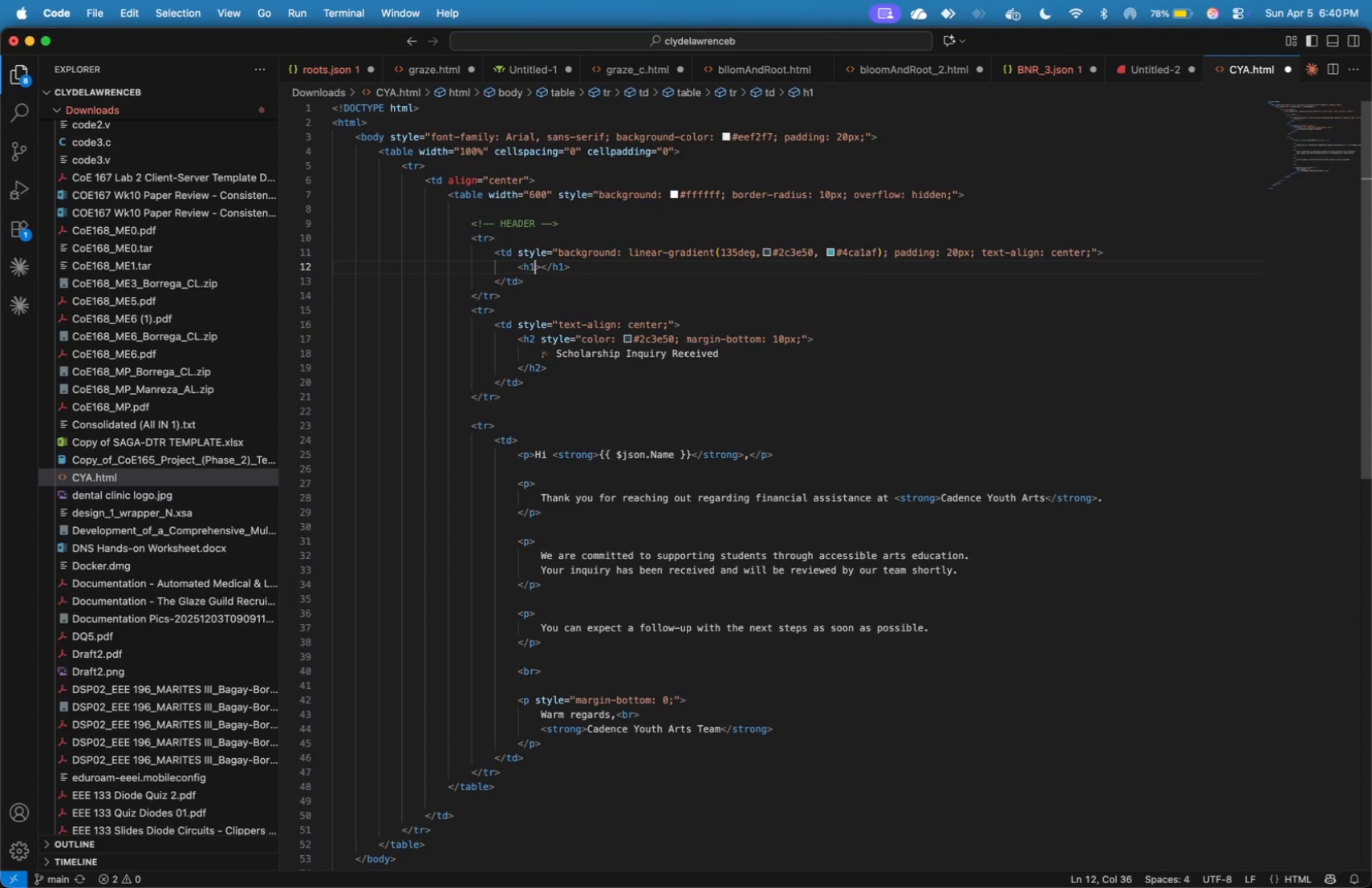 
key(ArrowLeft)
 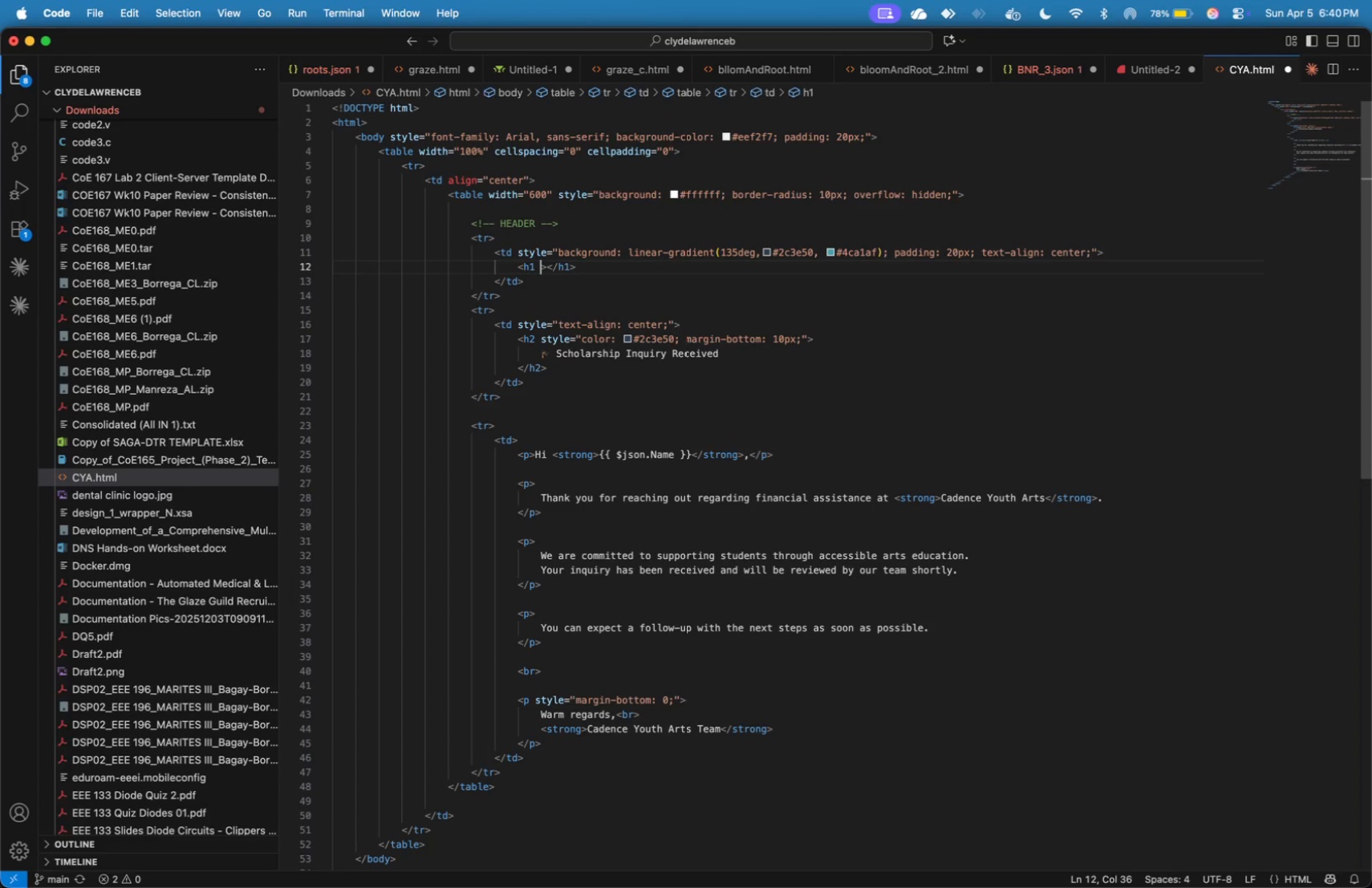 
type( style=color: #ffffff; margin: 0;)
 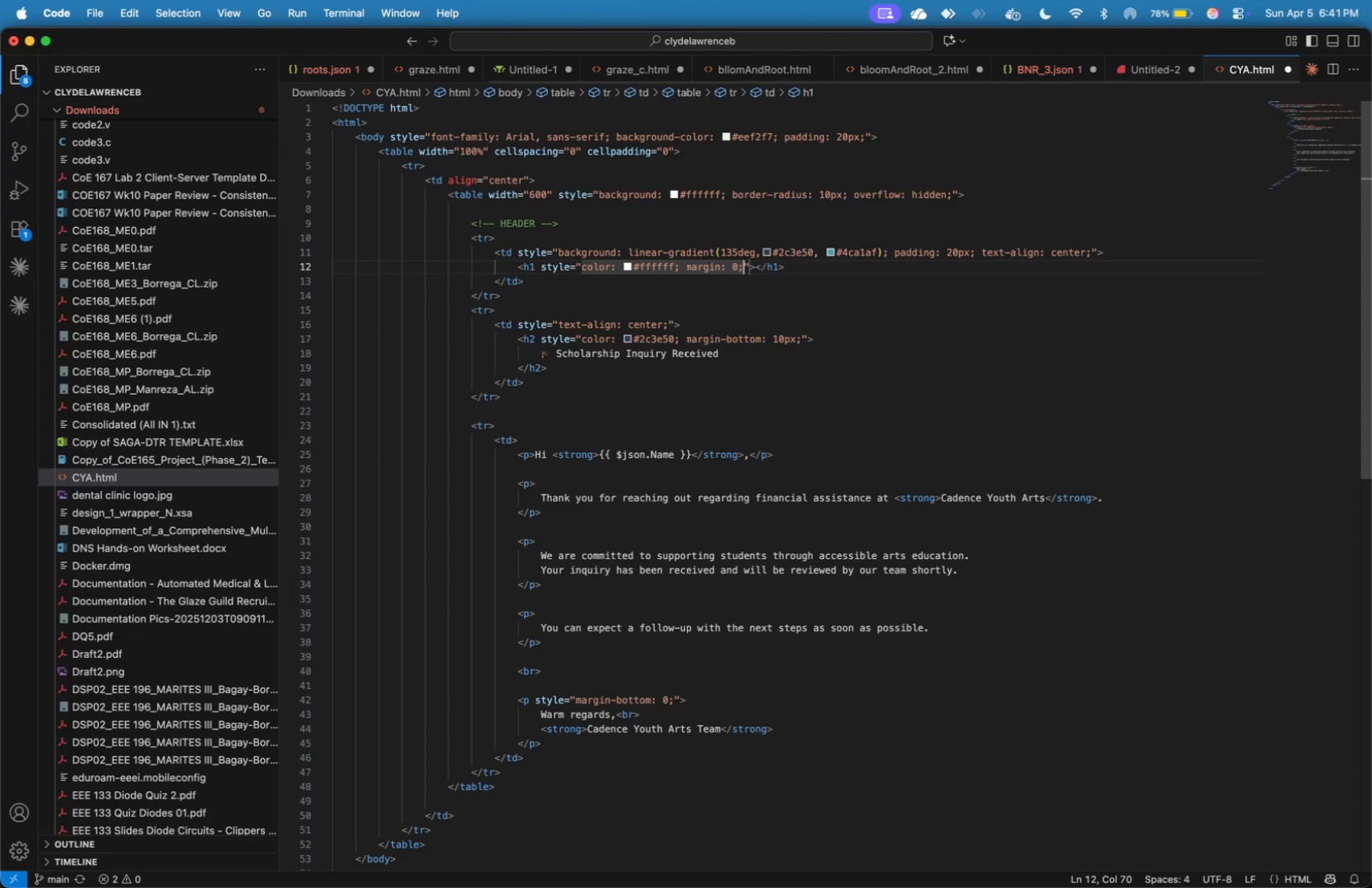 
key(ArrowRight)
 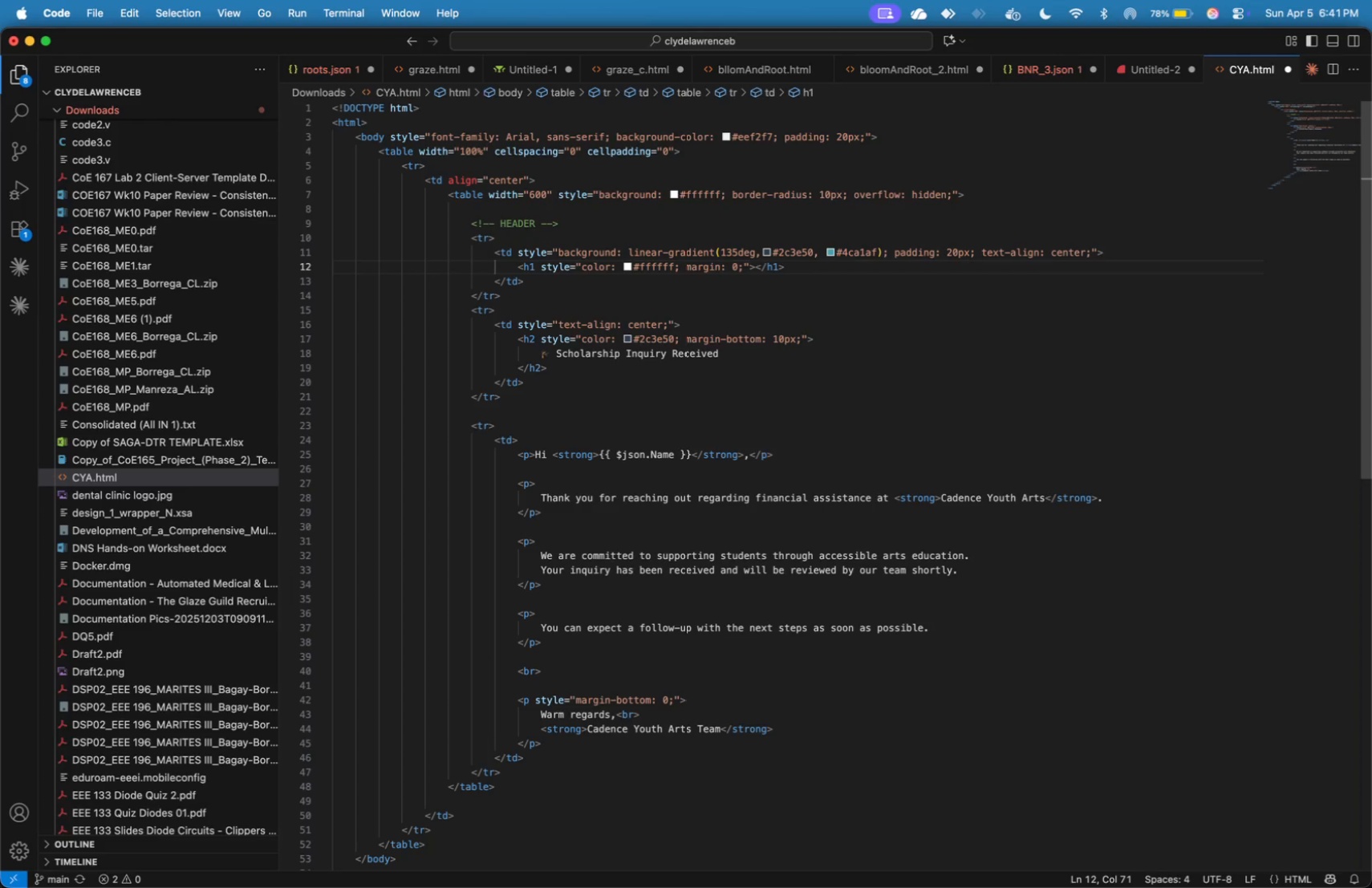 
key(ArrowRight)
 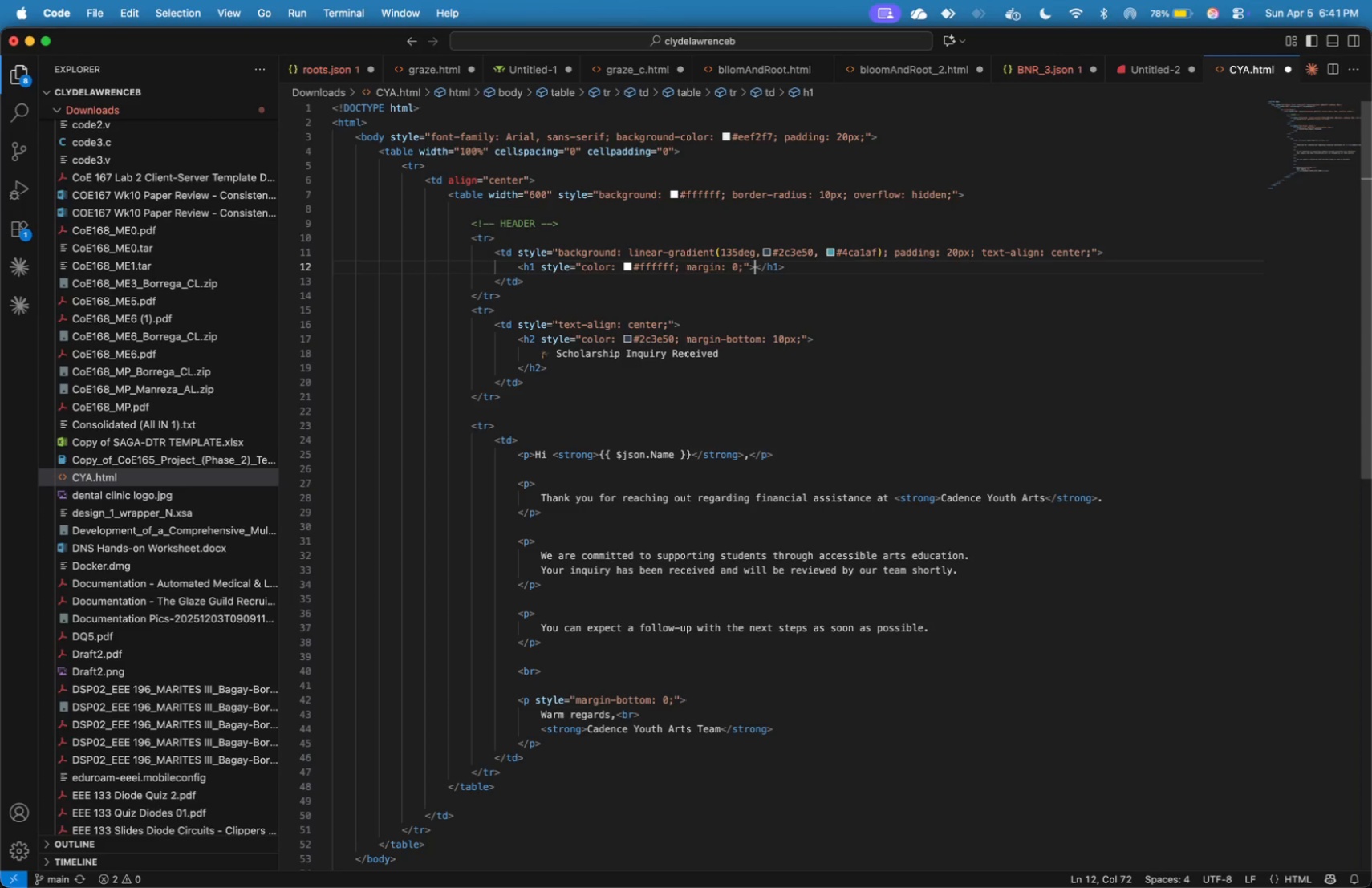 
type(Cadence Youth Arts)
 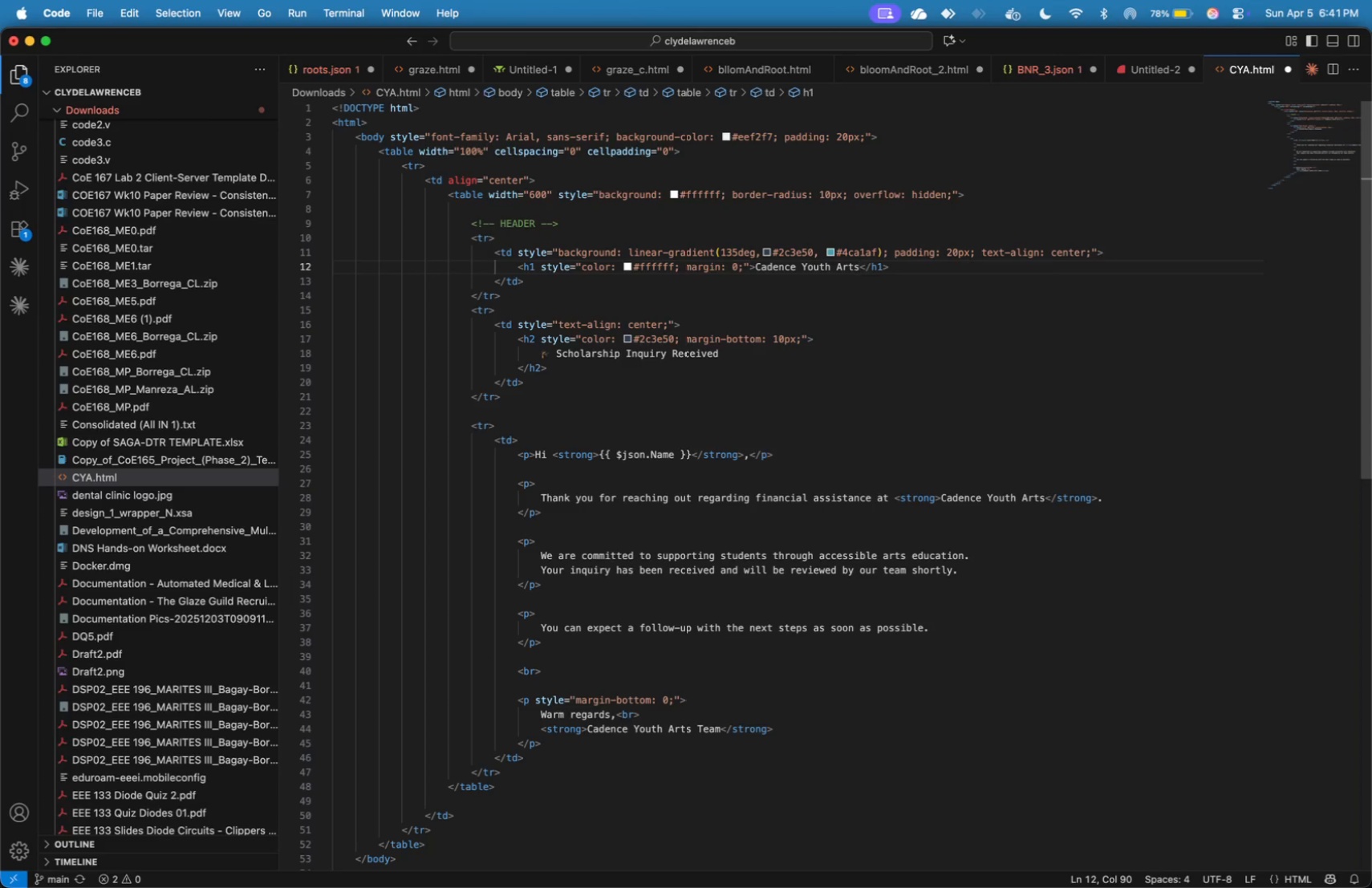 
key(ArrowRight)
 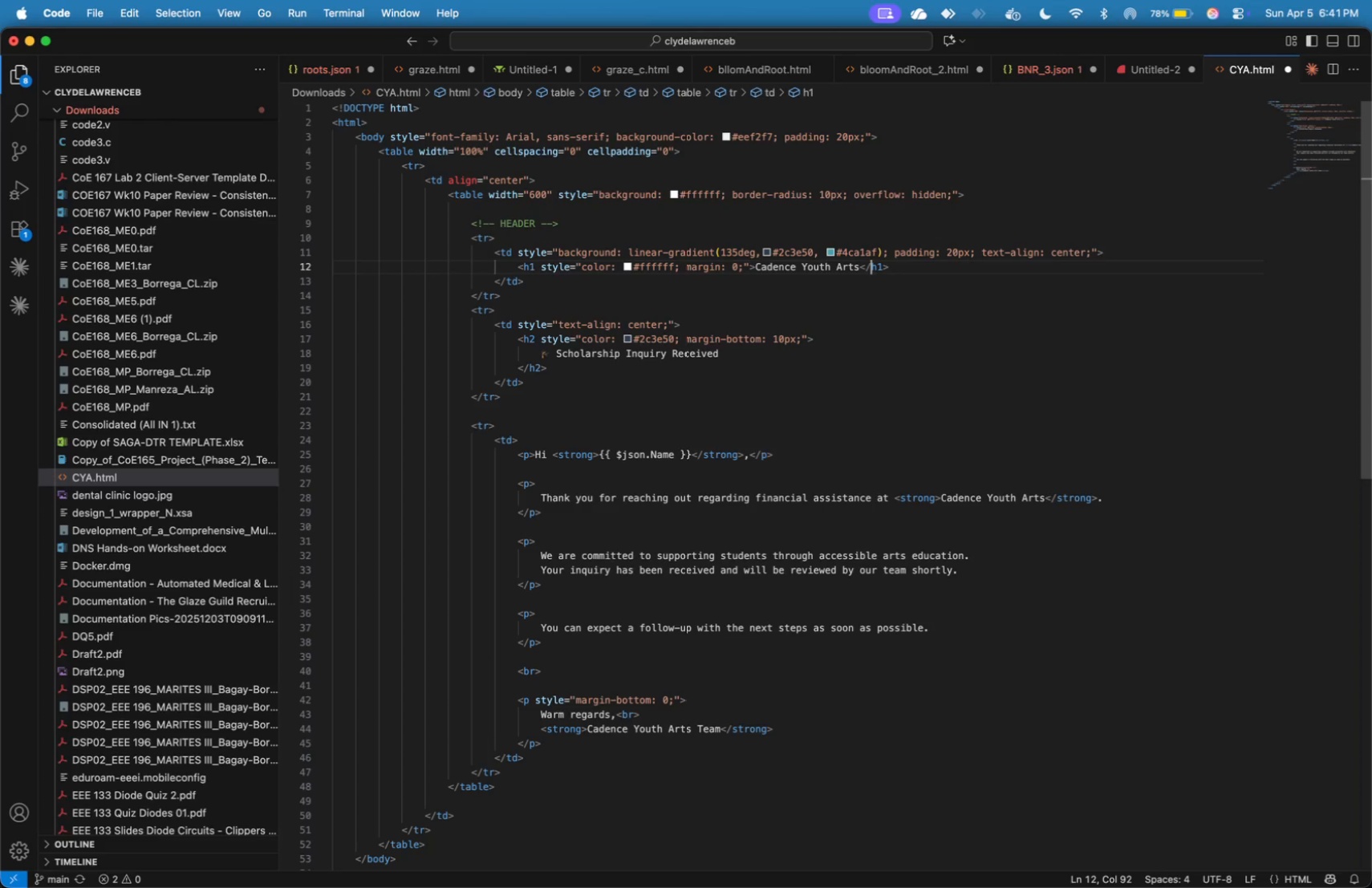 
key(ArrowRight)
 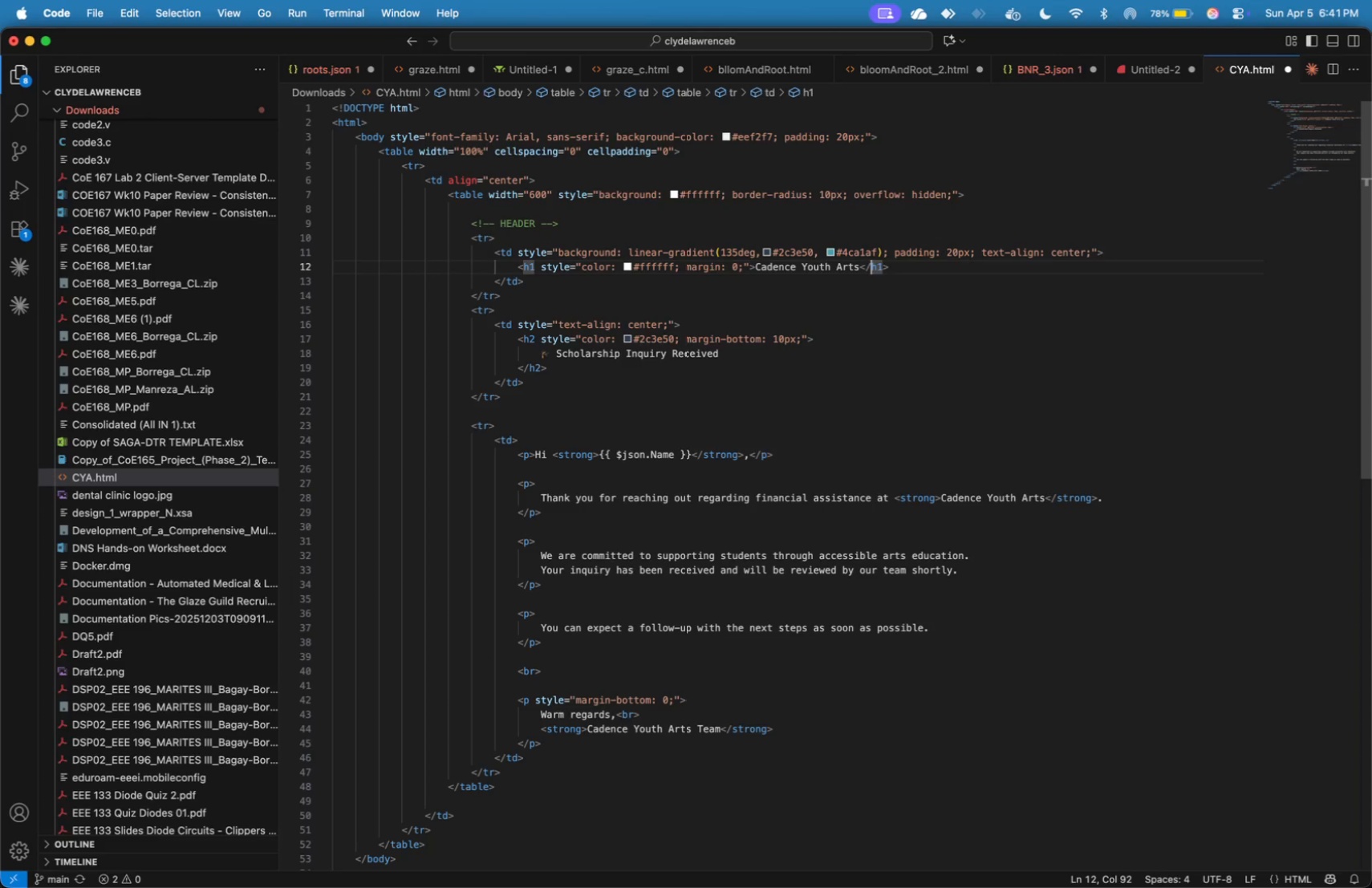 
key(ArrowRight)
 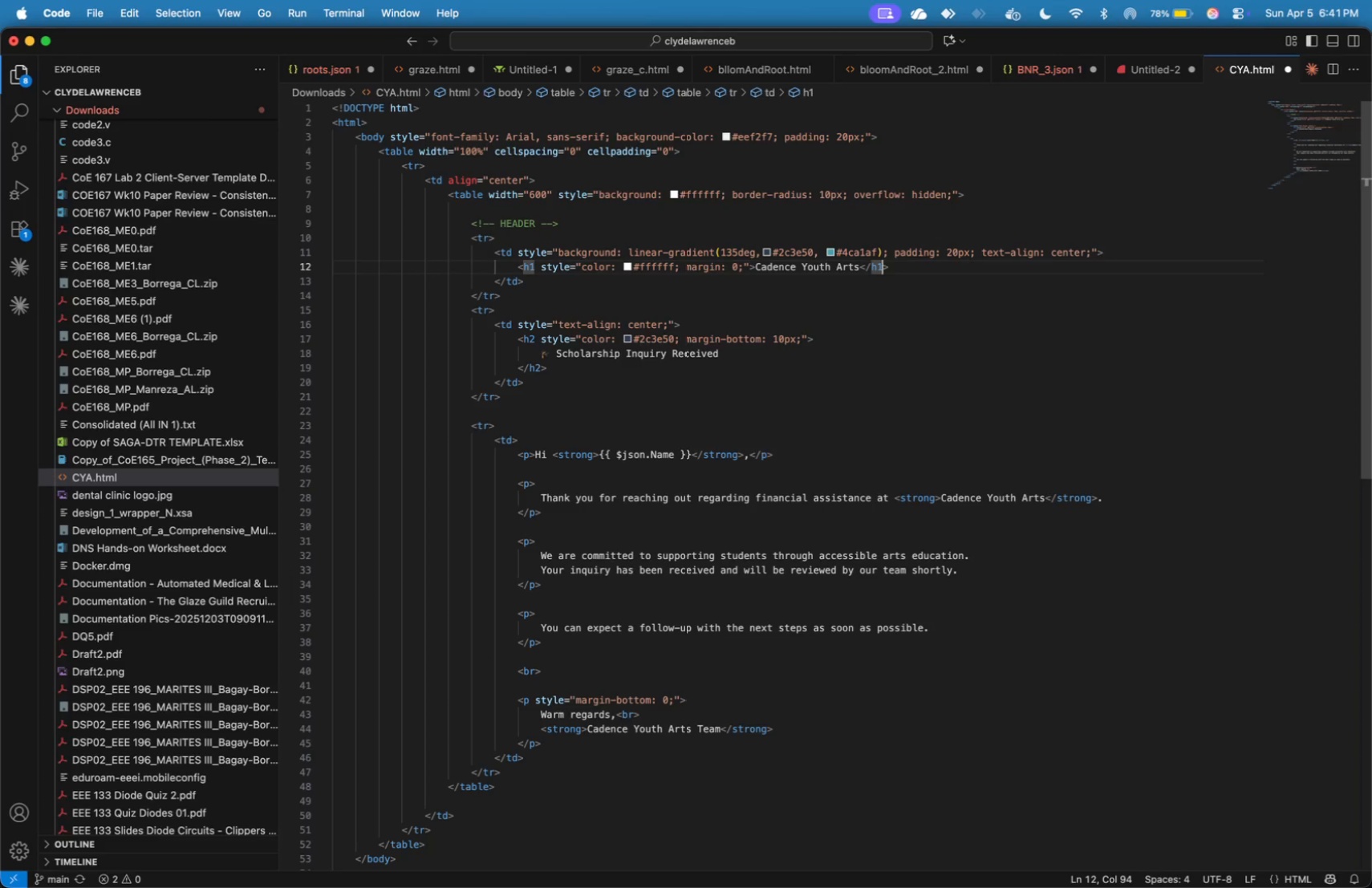 
key(ArrowRight)
 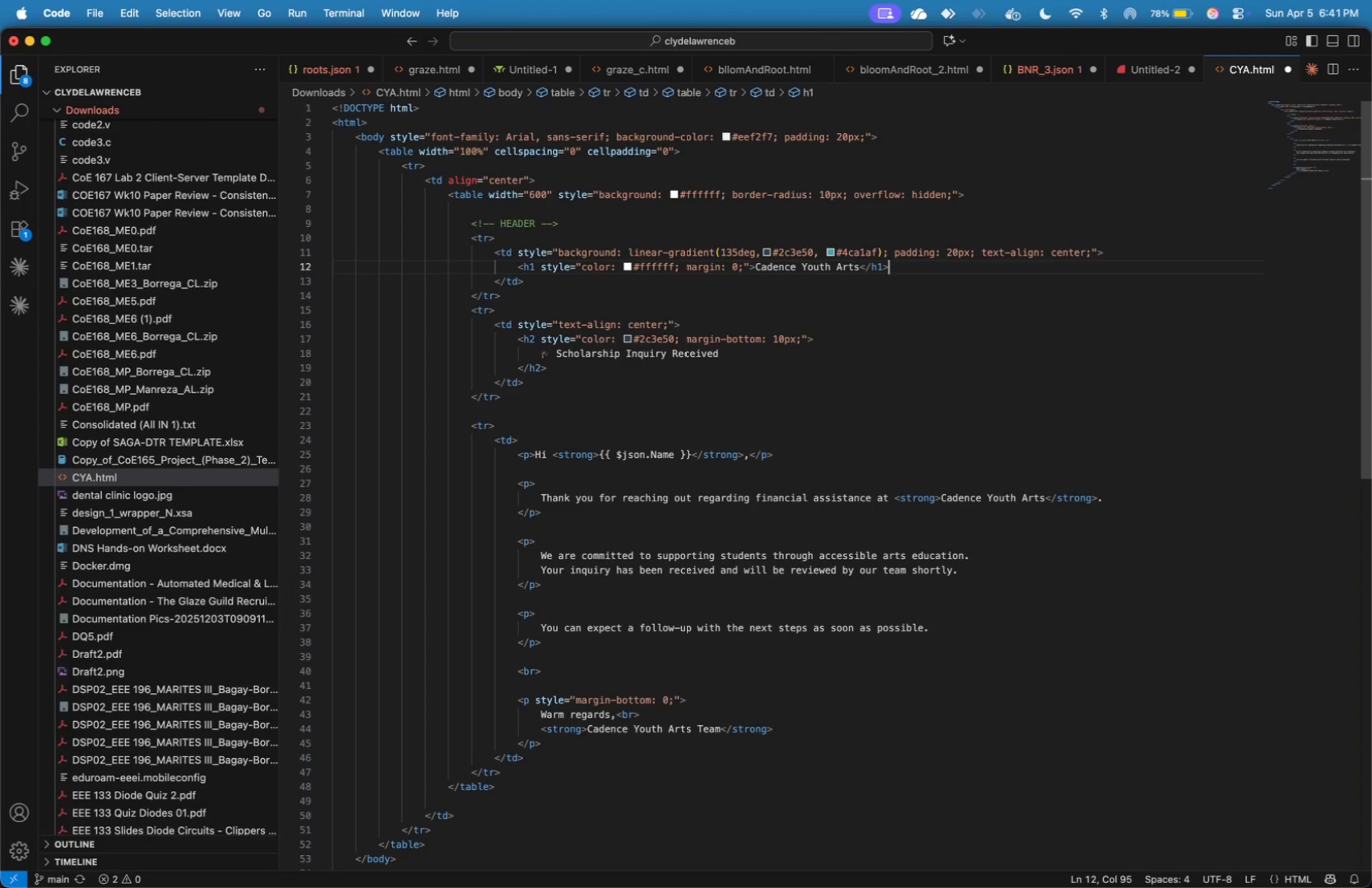 
key(ArrowRight)
 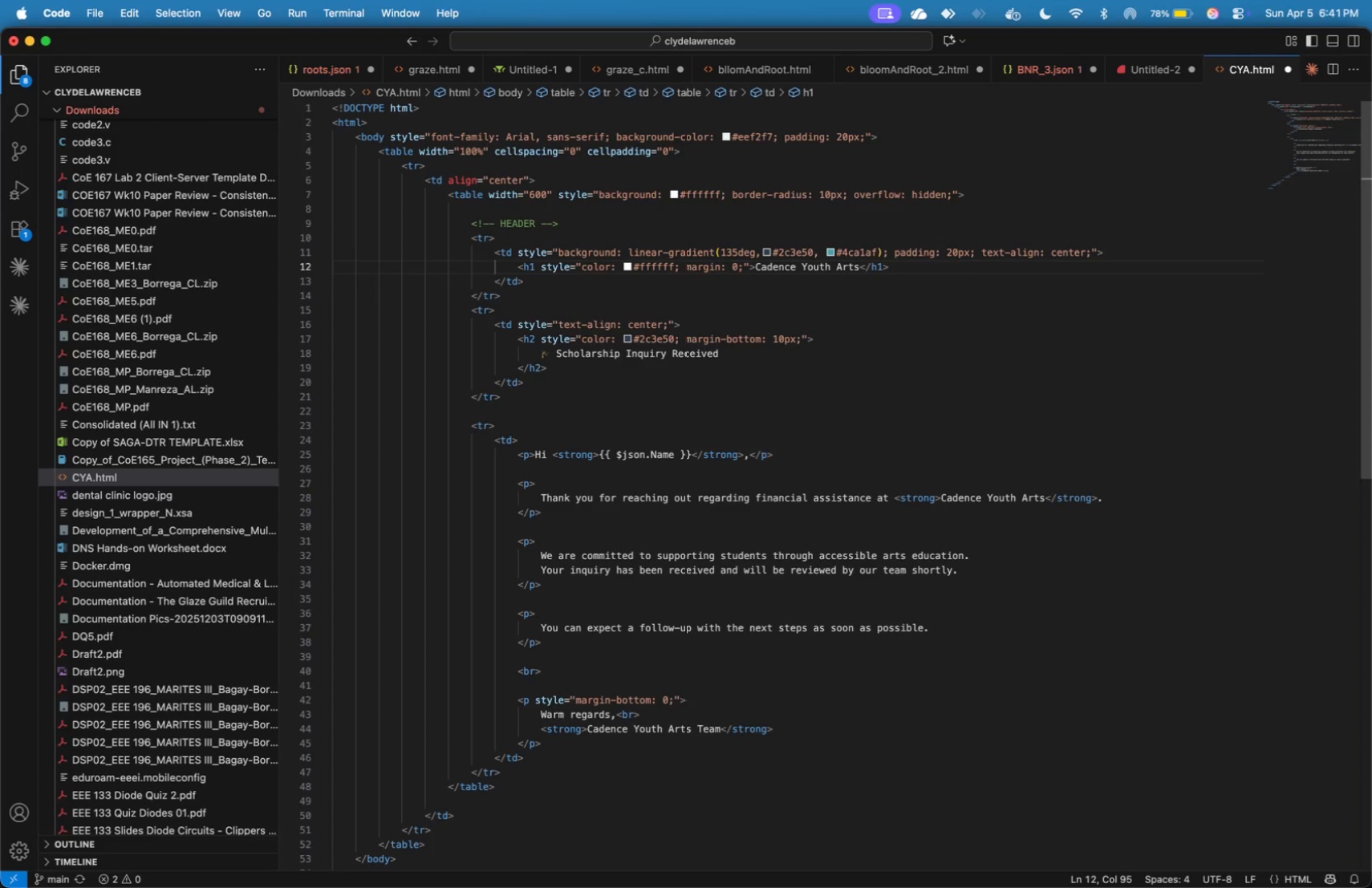 
key(Enter)
 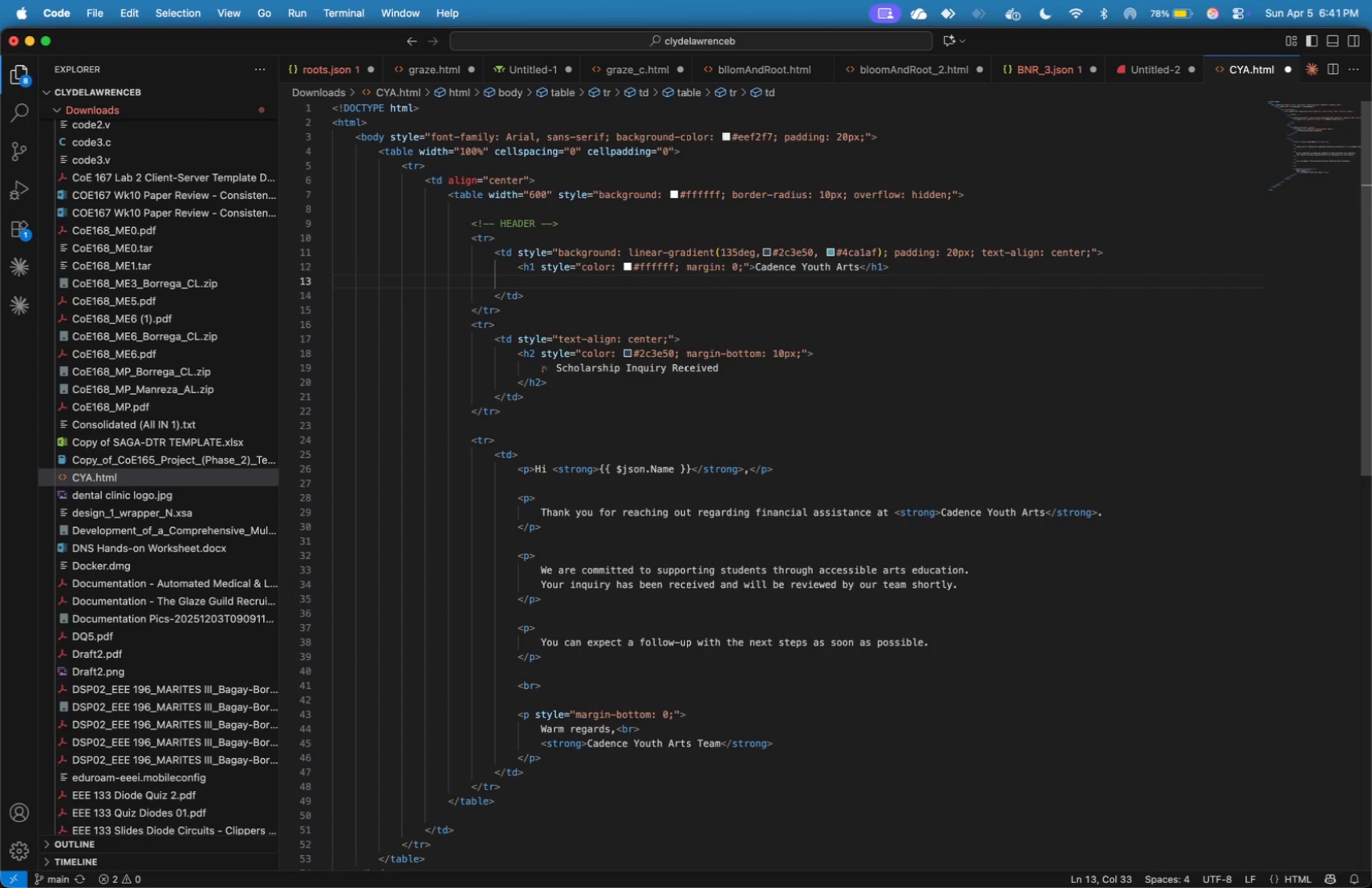 
key(Shift+ShiftLeft)
 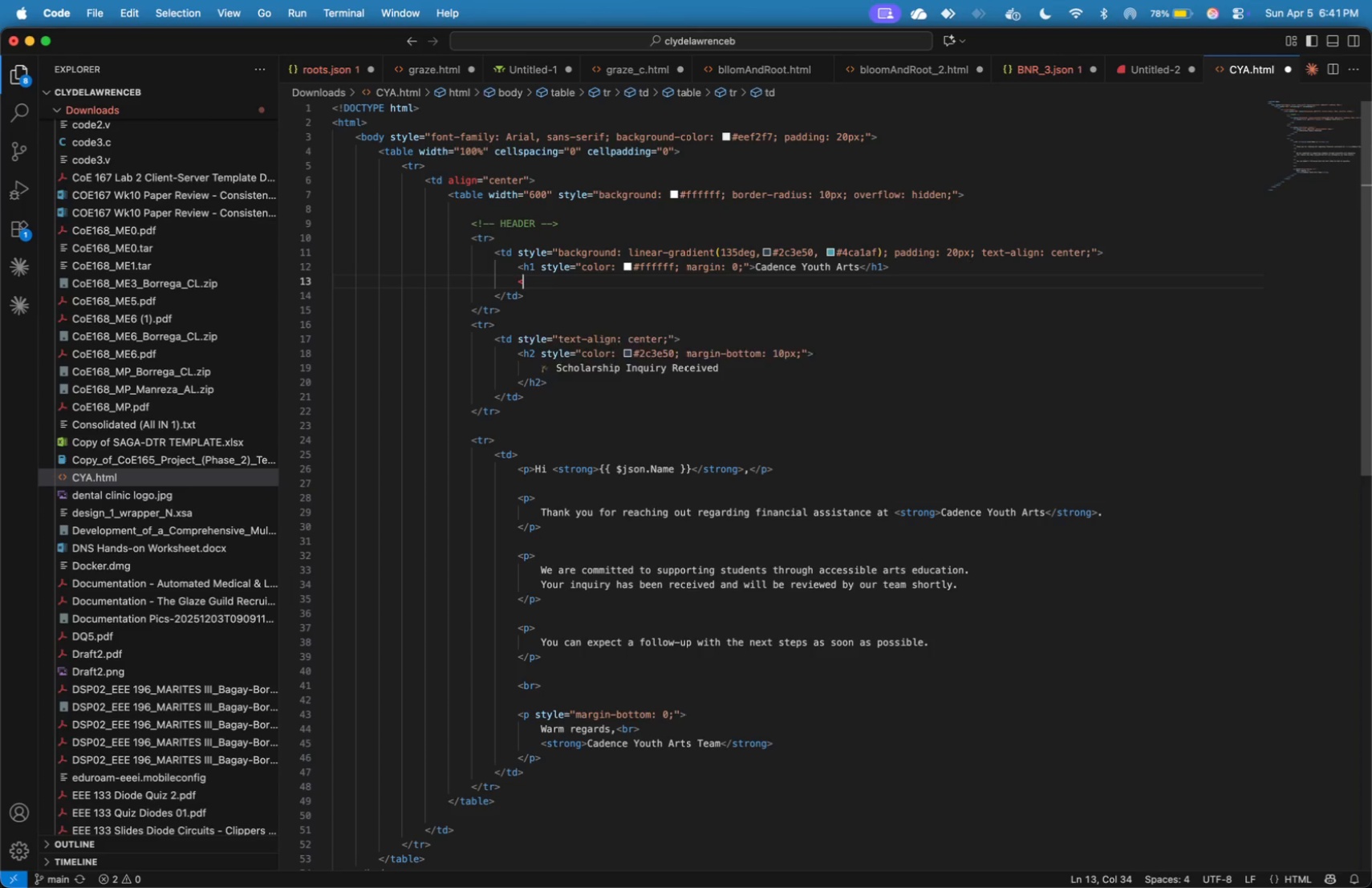 
key(Shift+Comma)
 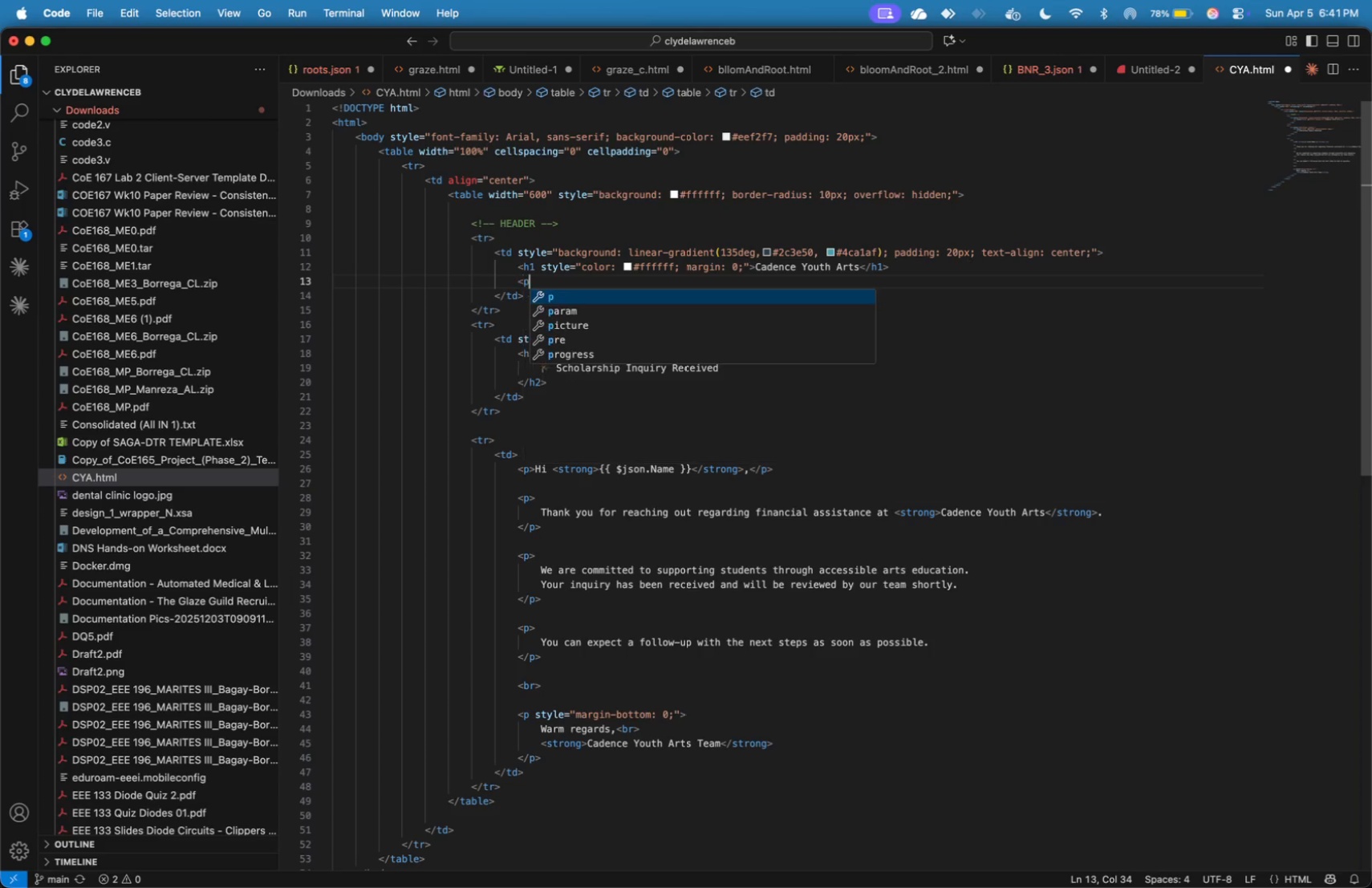 
key(P)
 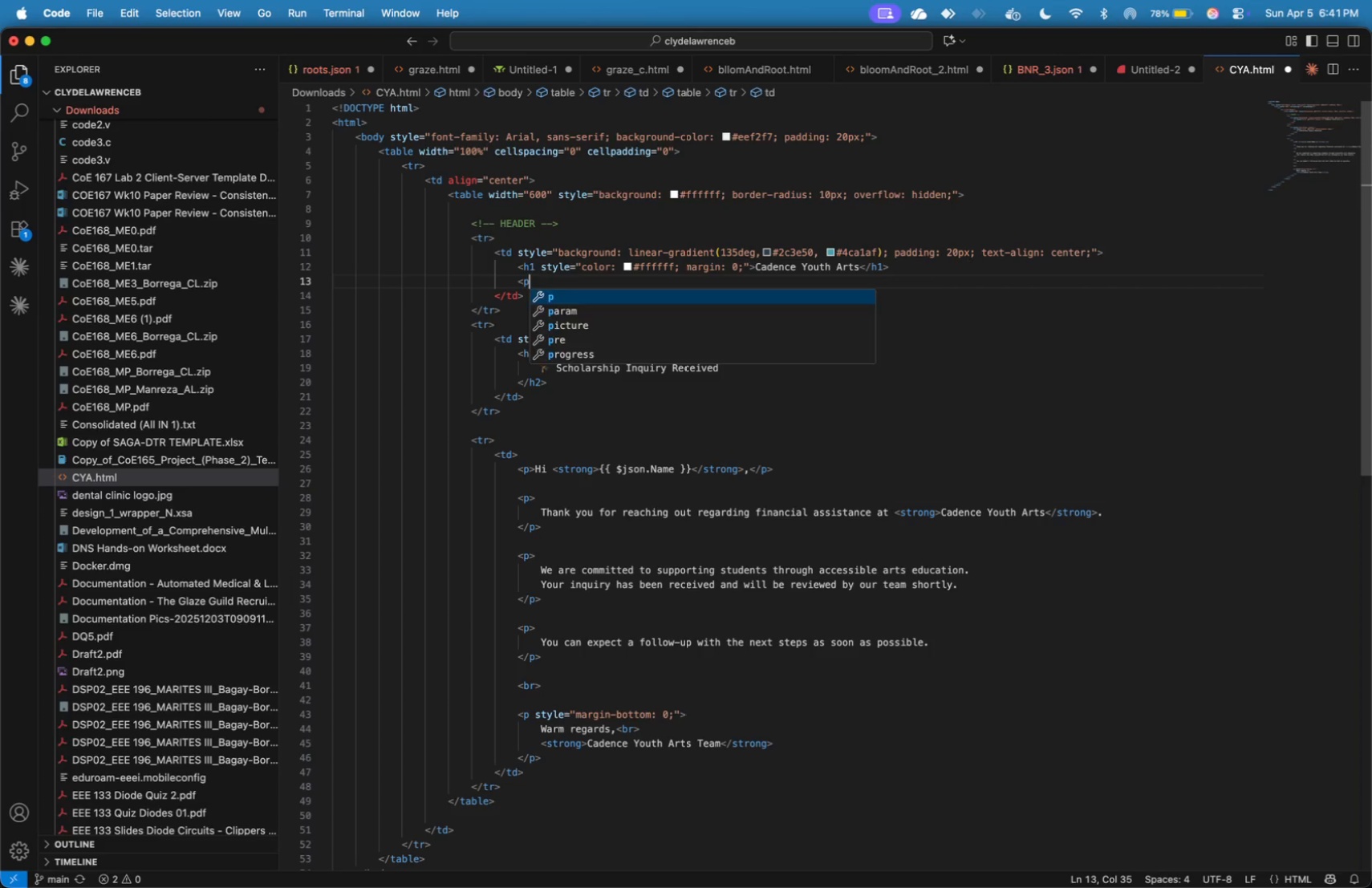 
key(Shift+Period)
 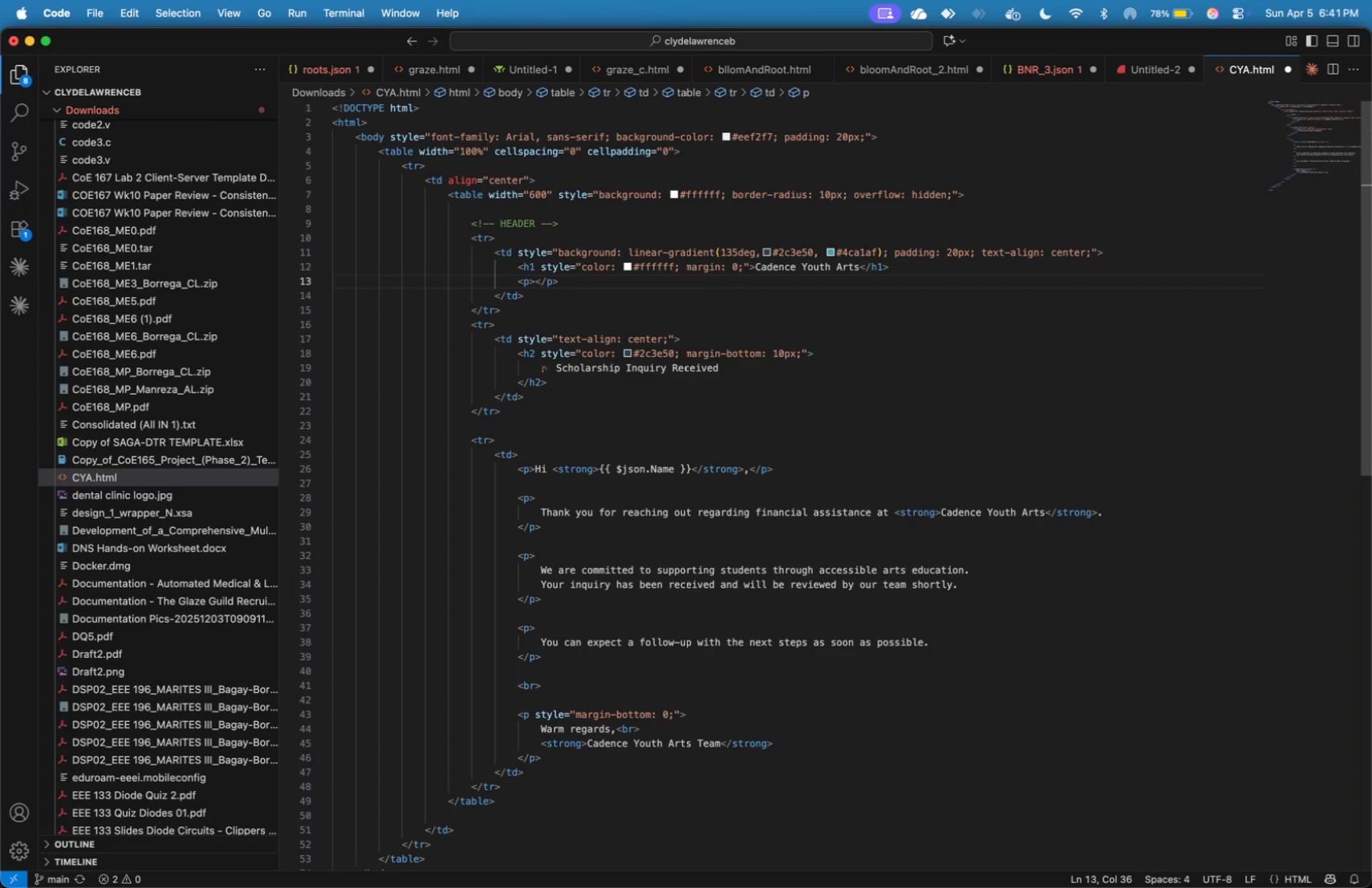 
key(ArrowLeft)
 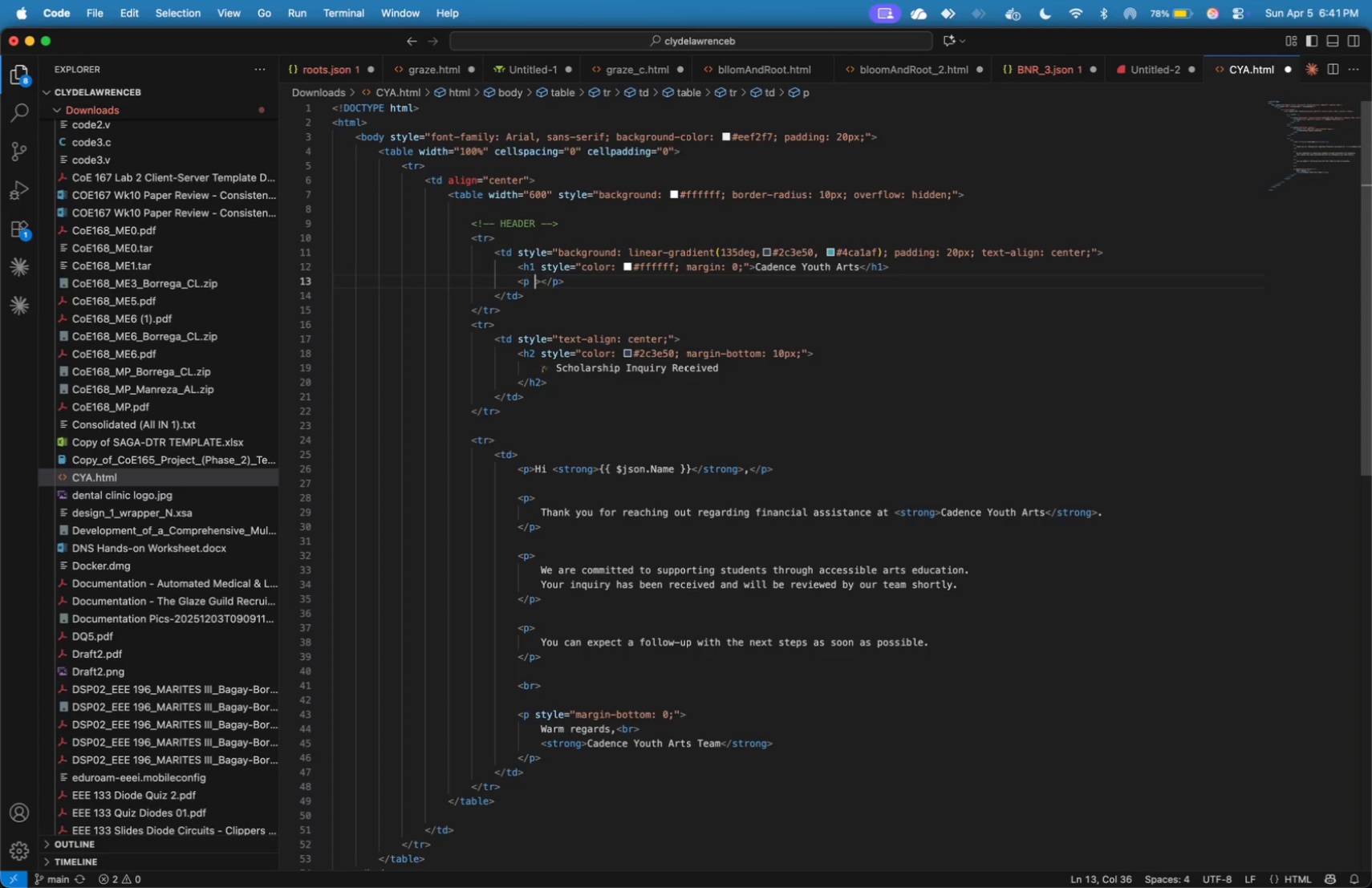 
type( style=color: #dfe6e9; marginL )
key(Backspace)
key(Backspace)
type(: 5px 0 0l)
key(Backspace)
type(;)
 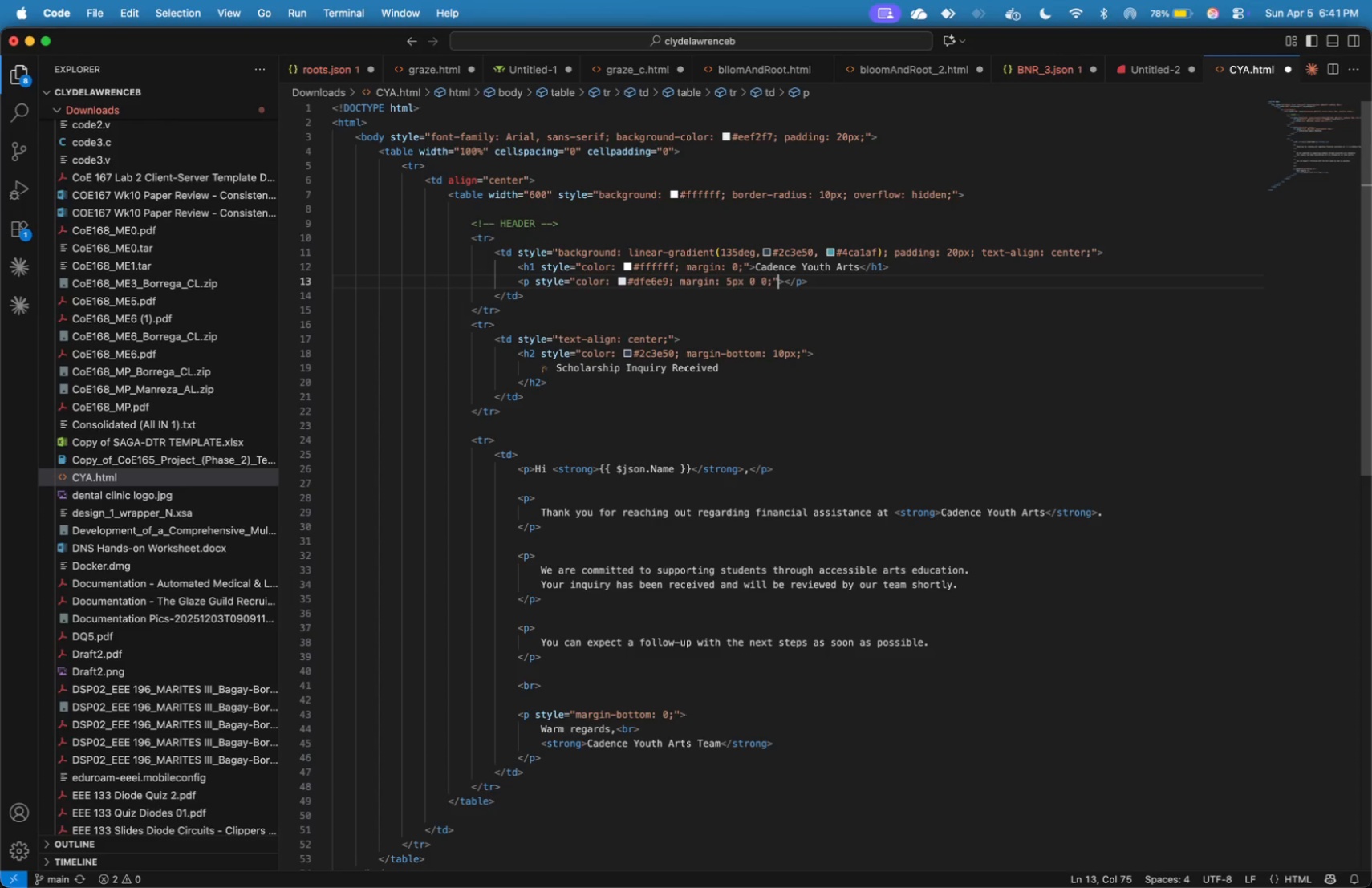 
key(ArrowRight)
 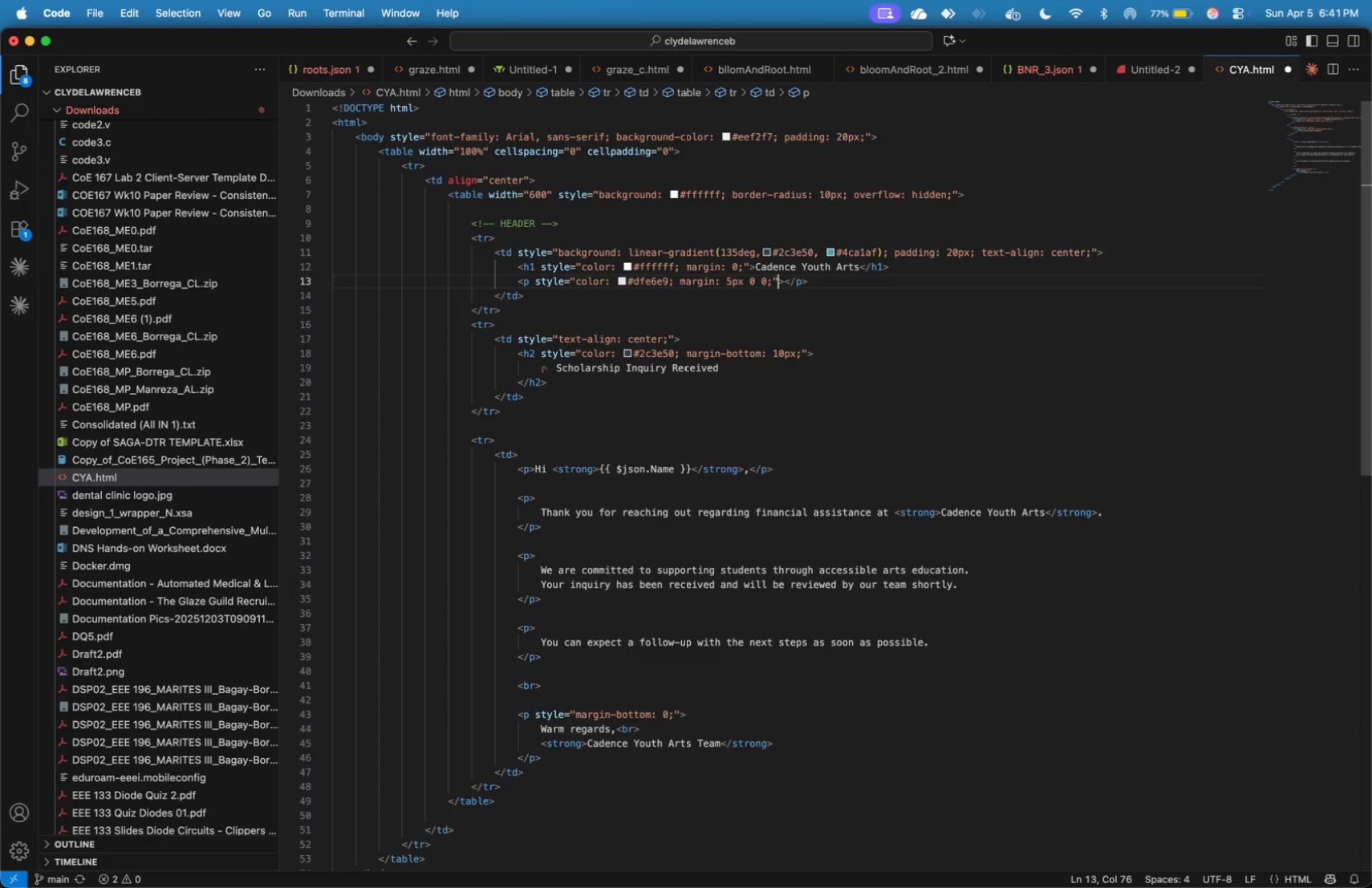 
key(ArrowRight)
 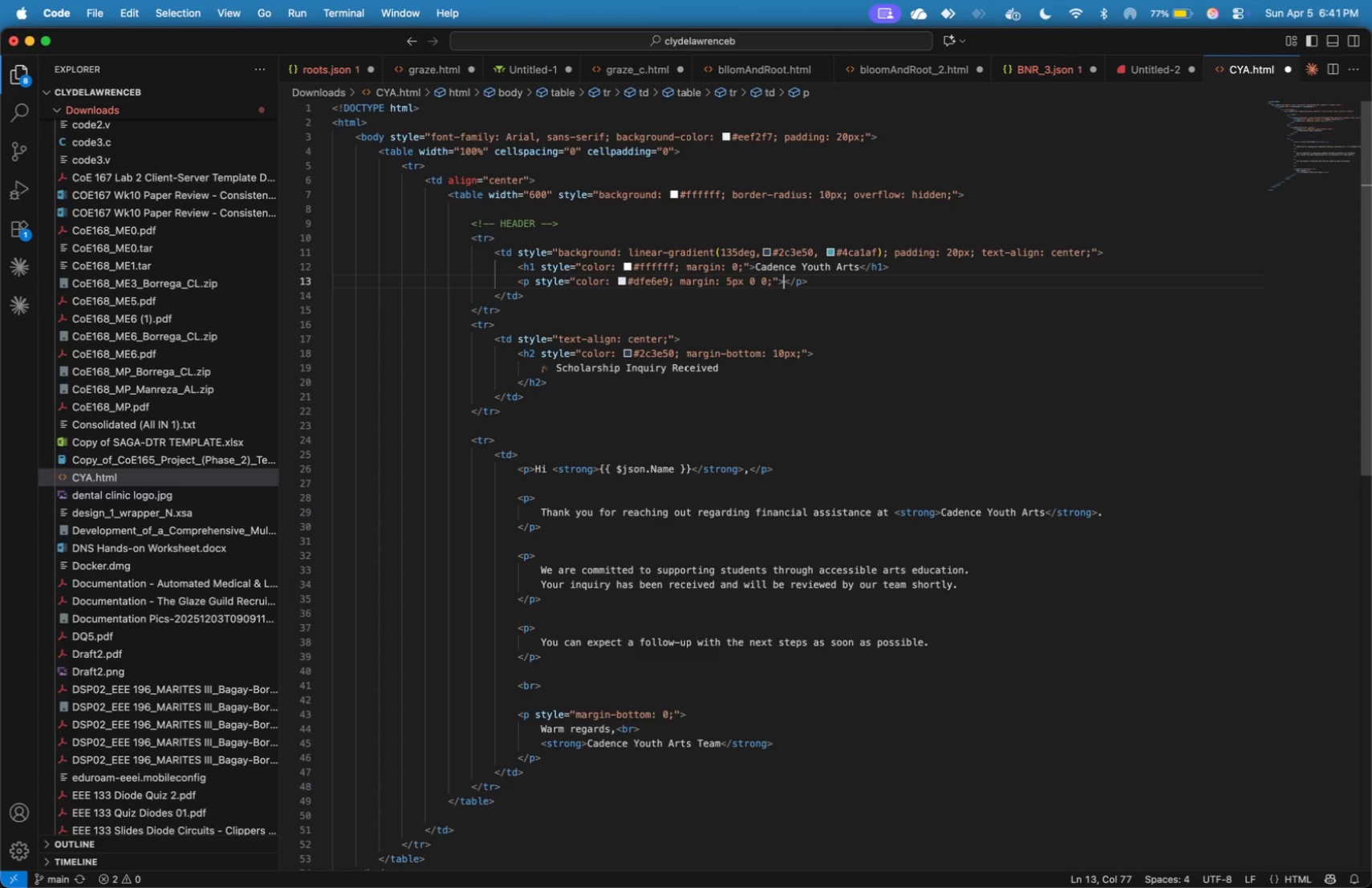 
type(Empowering Youth Through Arts)
 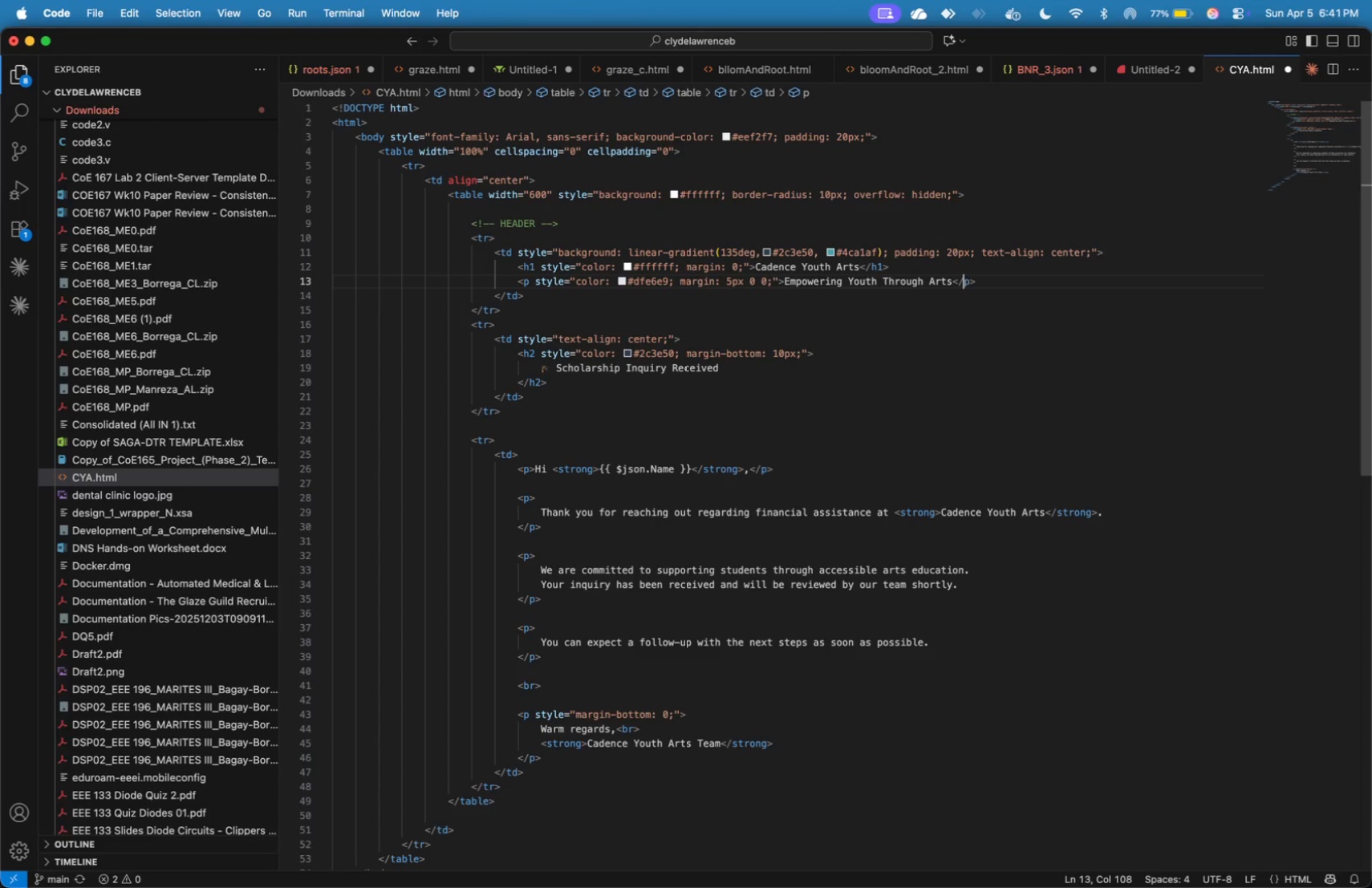 
 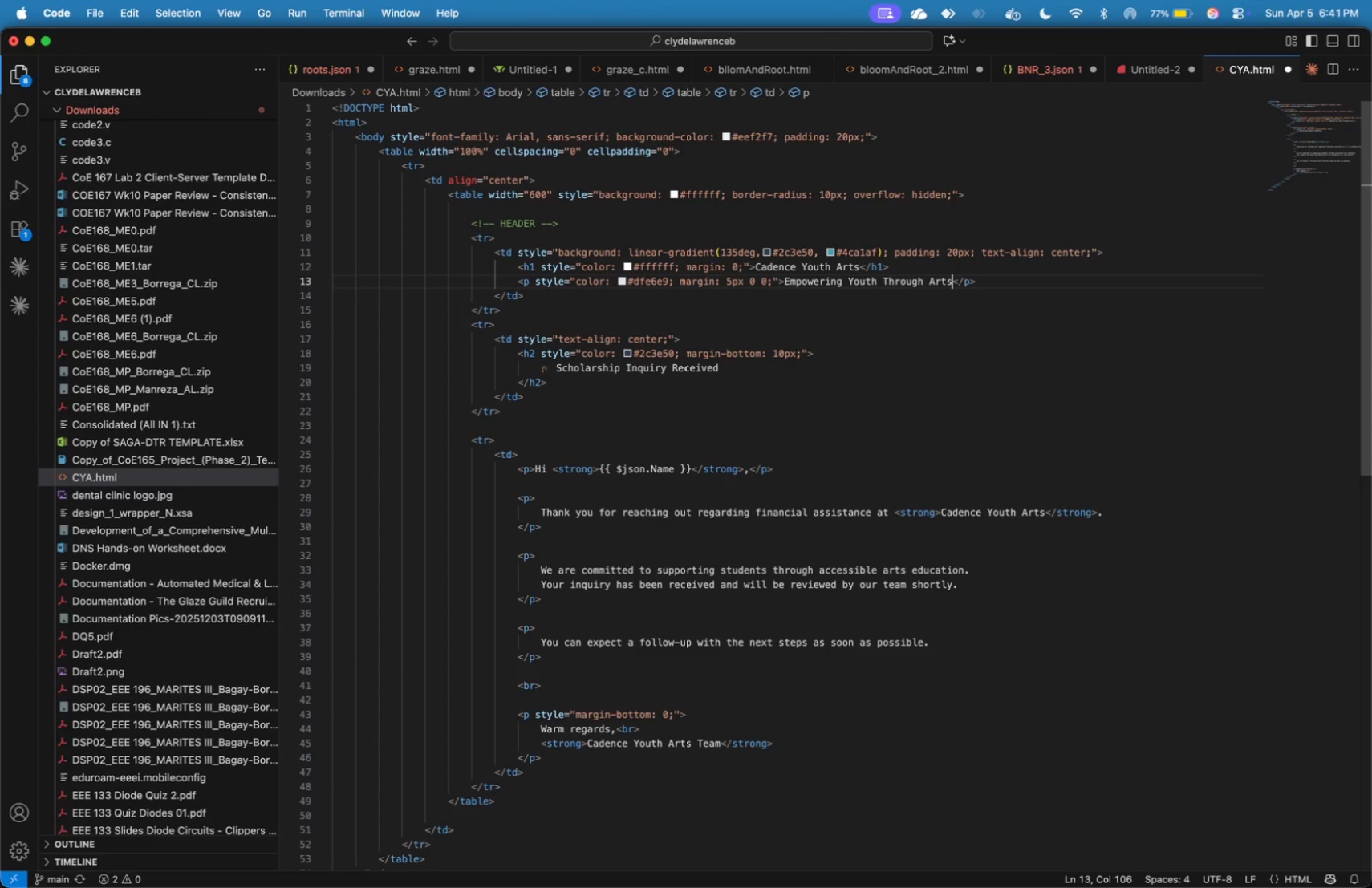 
key(ArrowRight)
 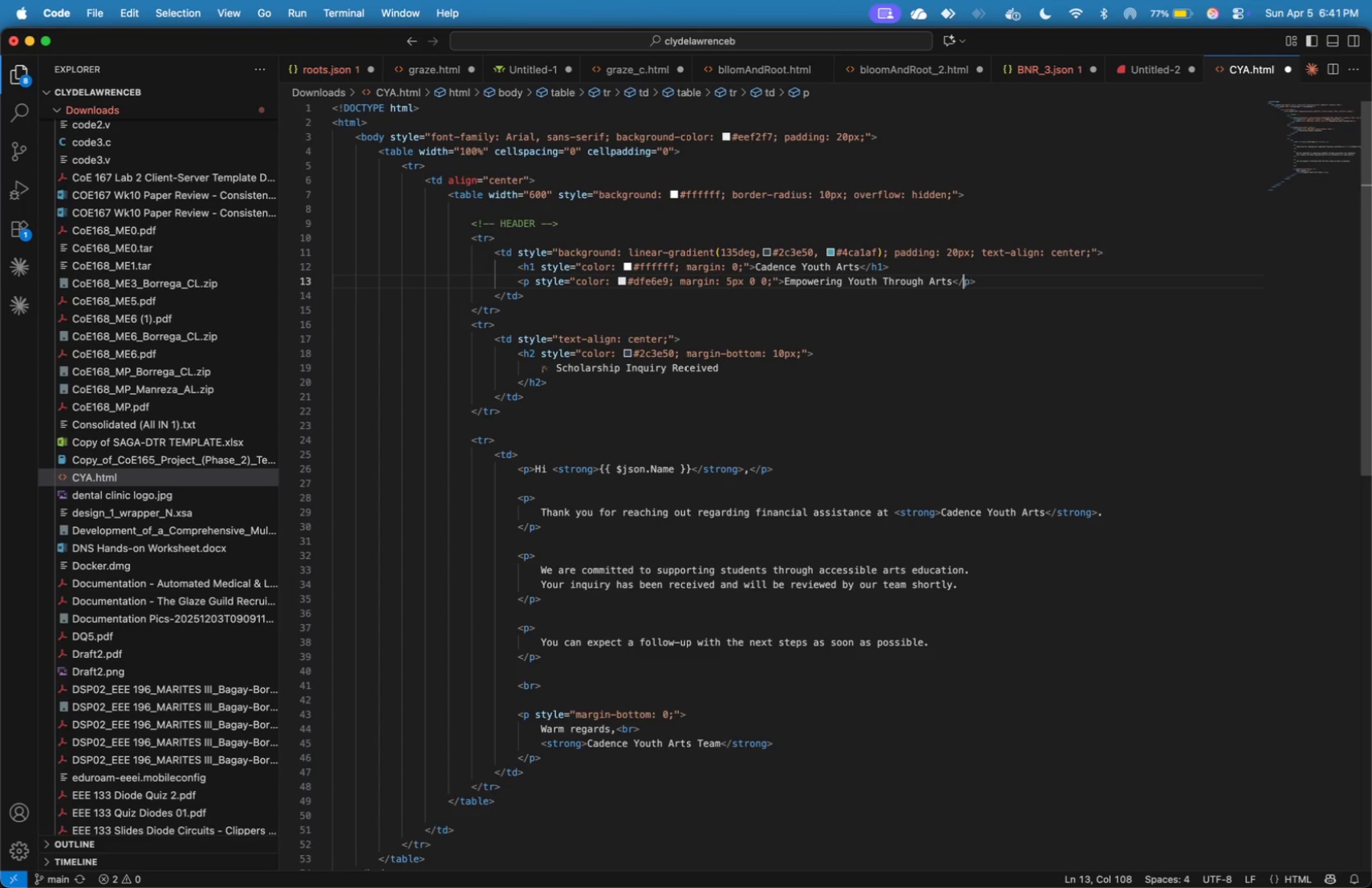 
key(ArrowRight)
 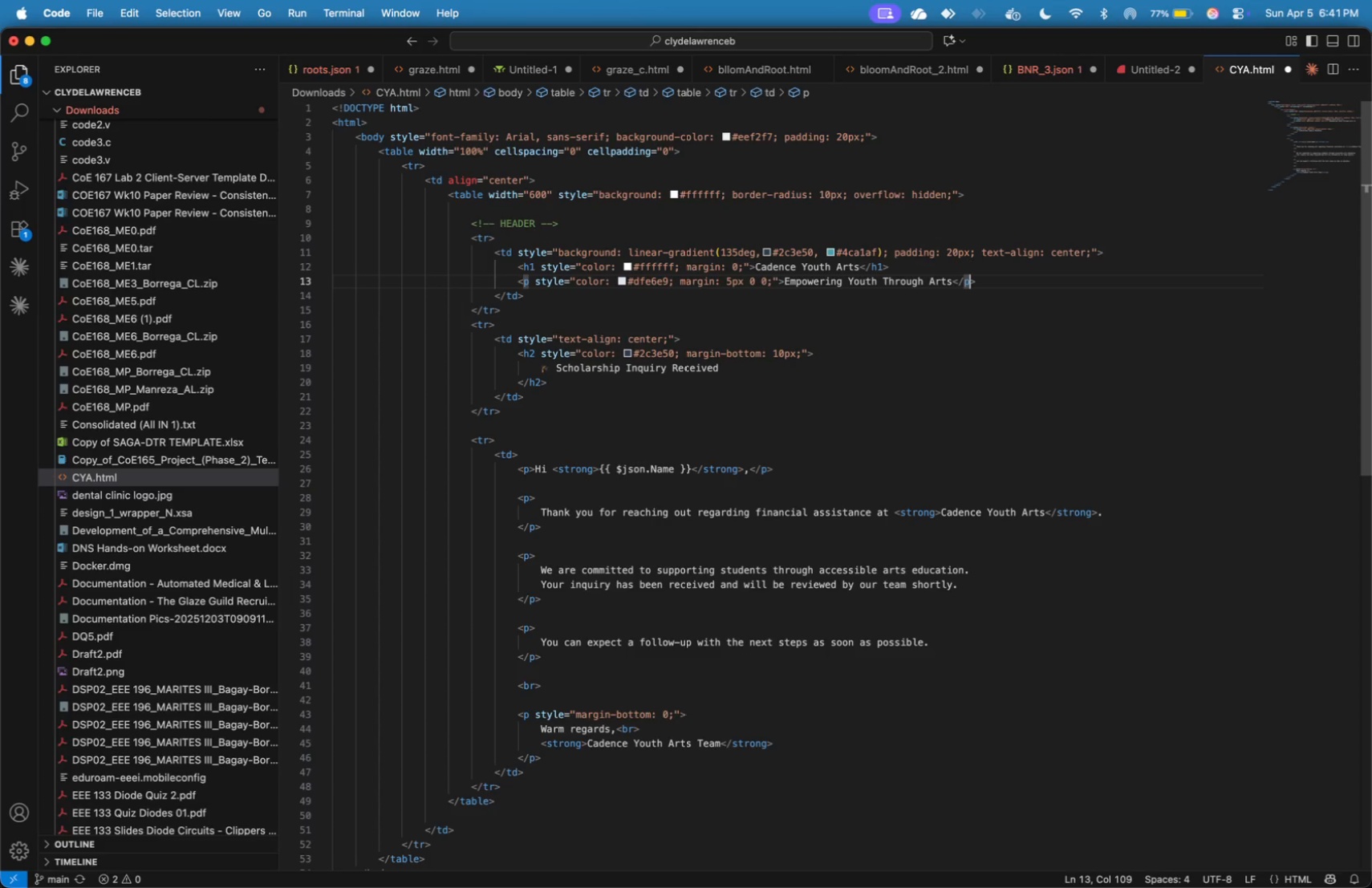 
key(ArrowRight)
 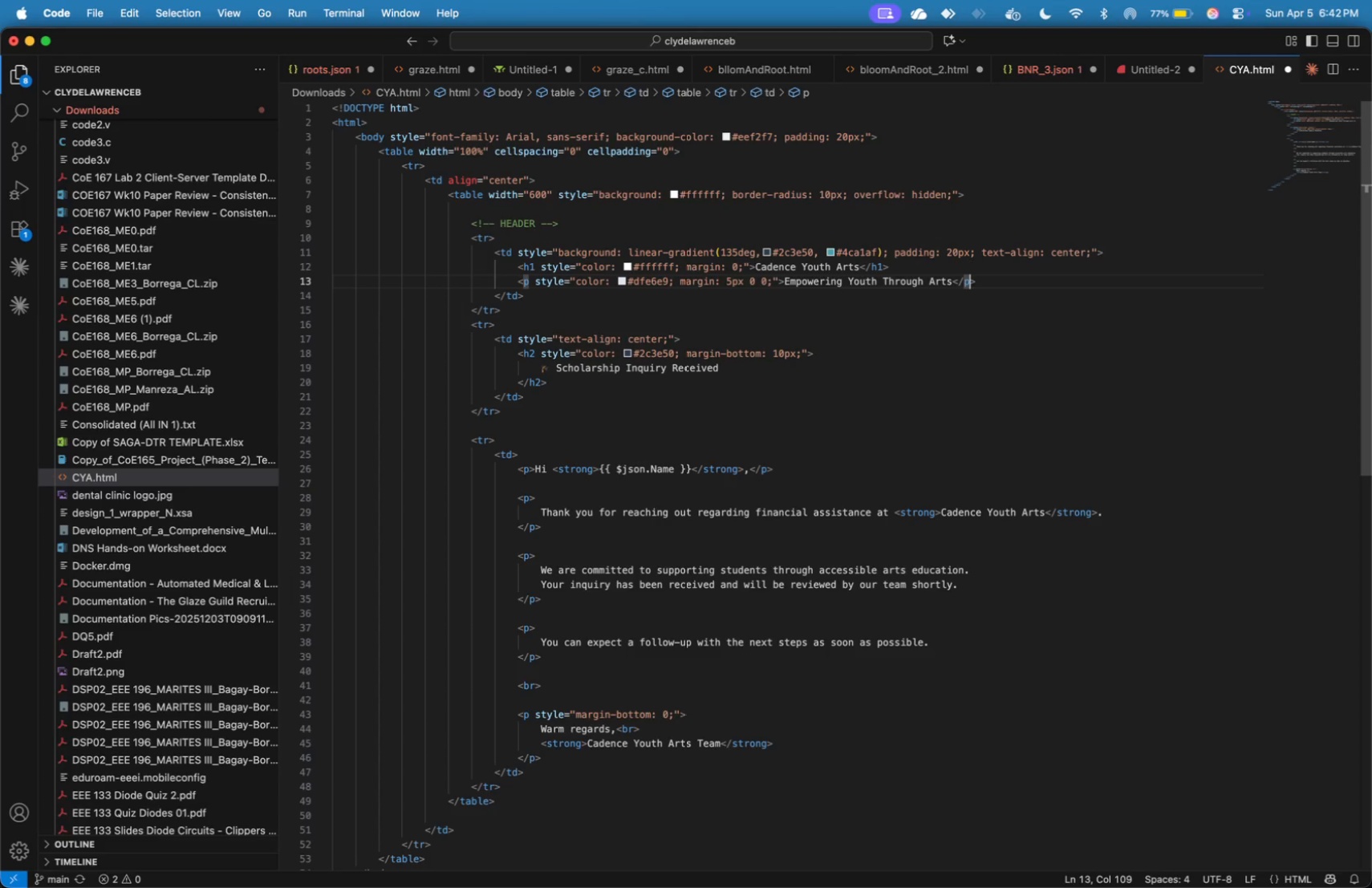 
key(ArrowDown)
 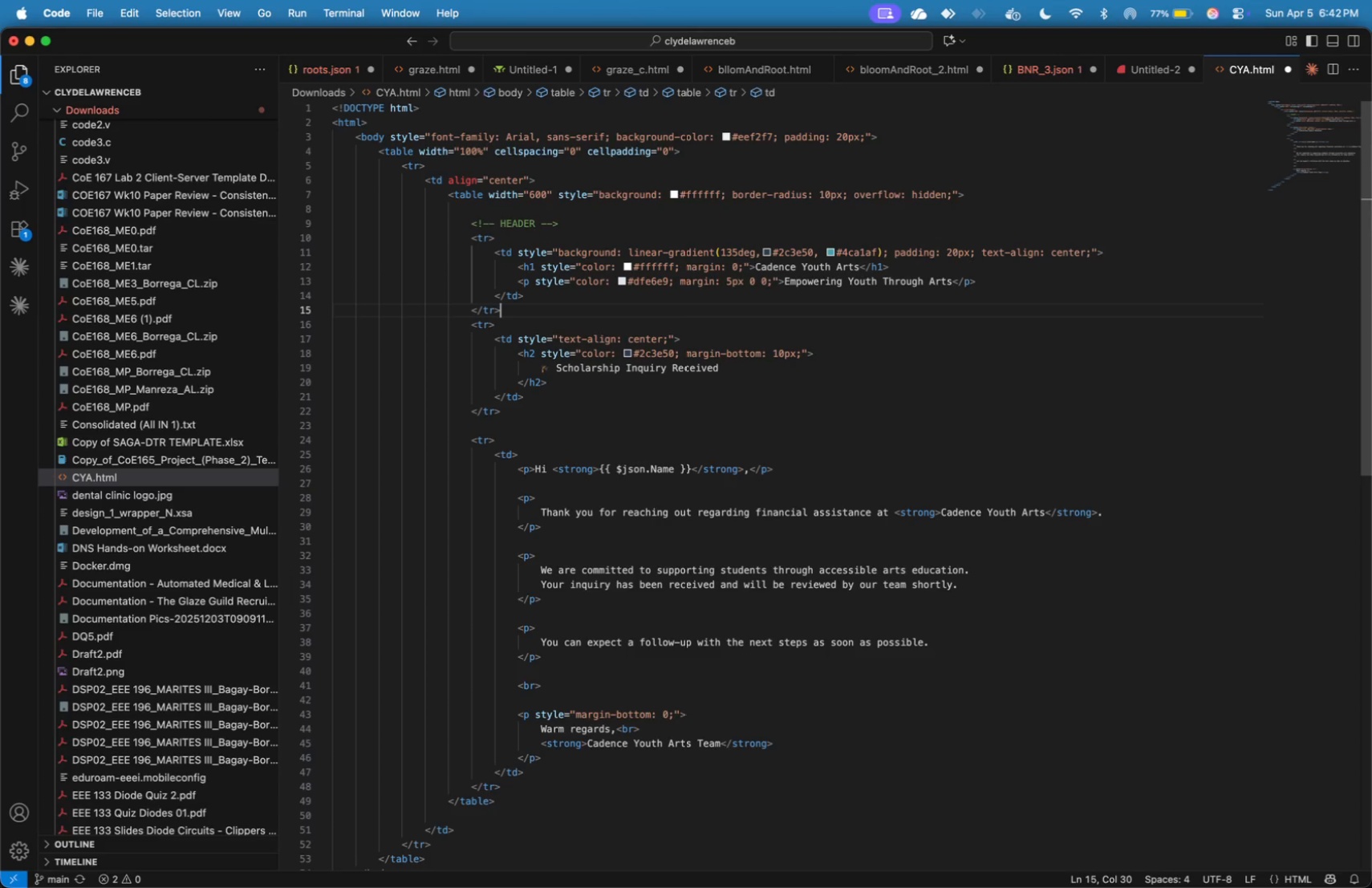 
key(ArrowDown)
 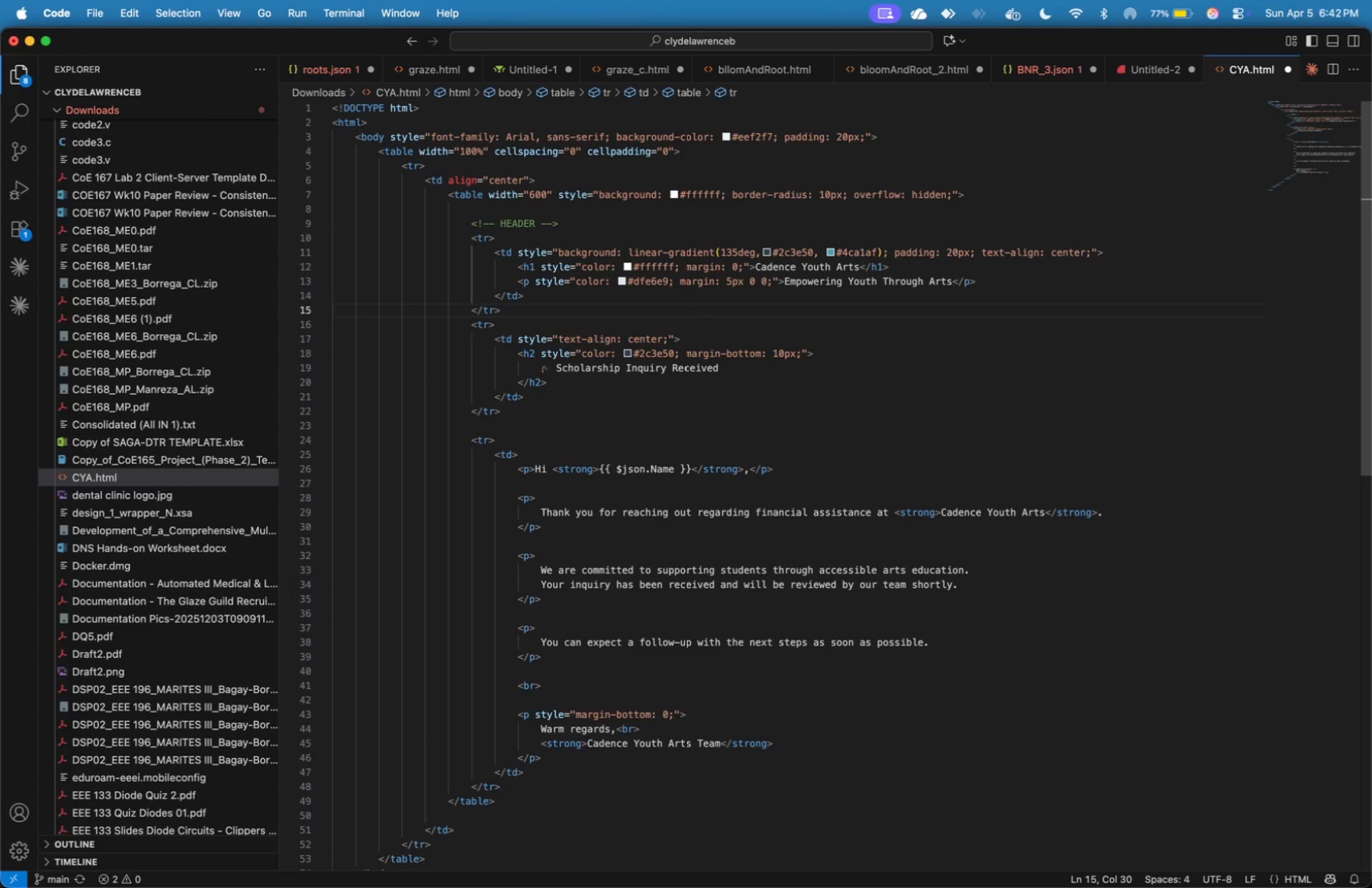 
key(Enter)
 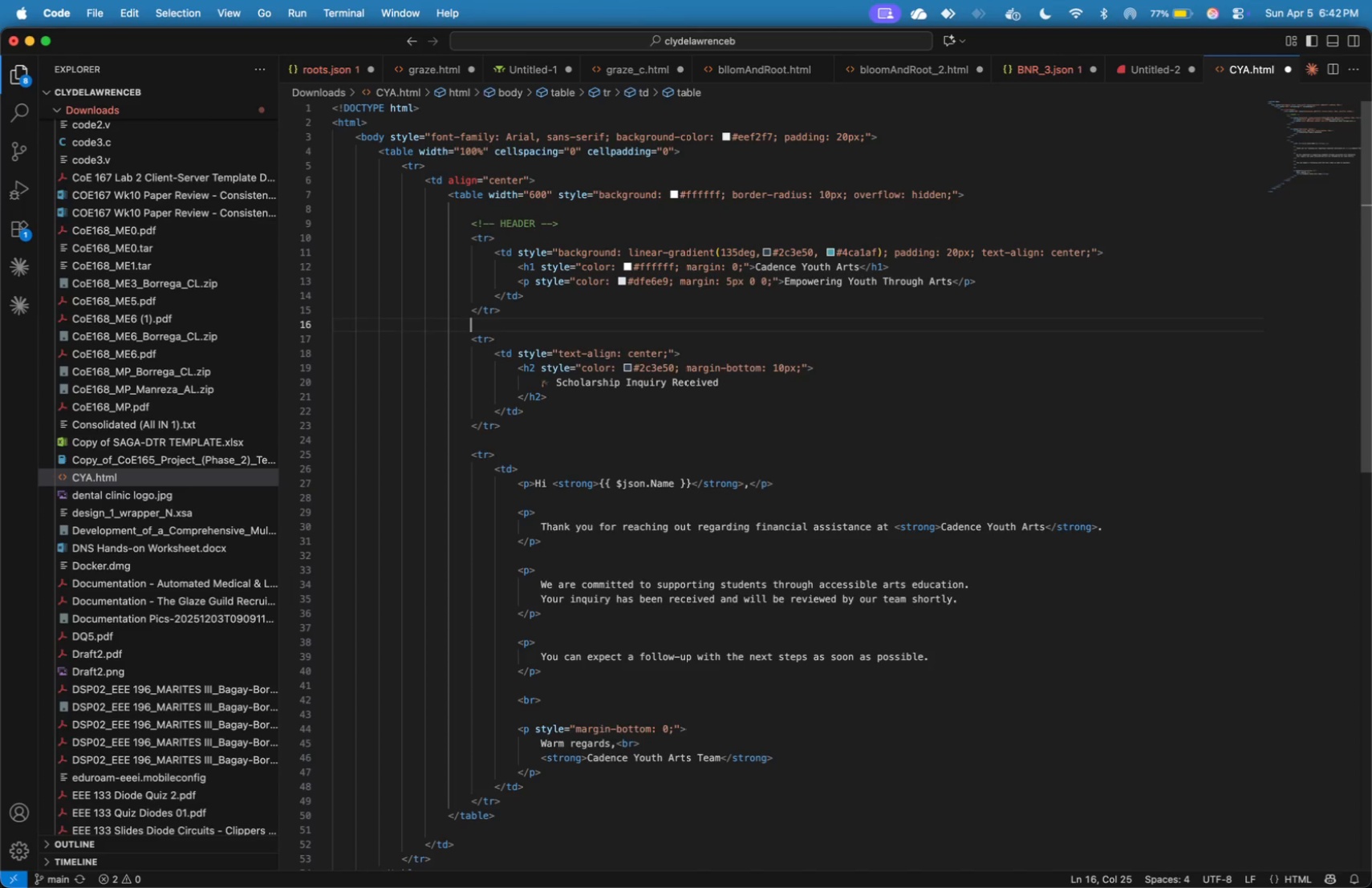 
key(Enter)
 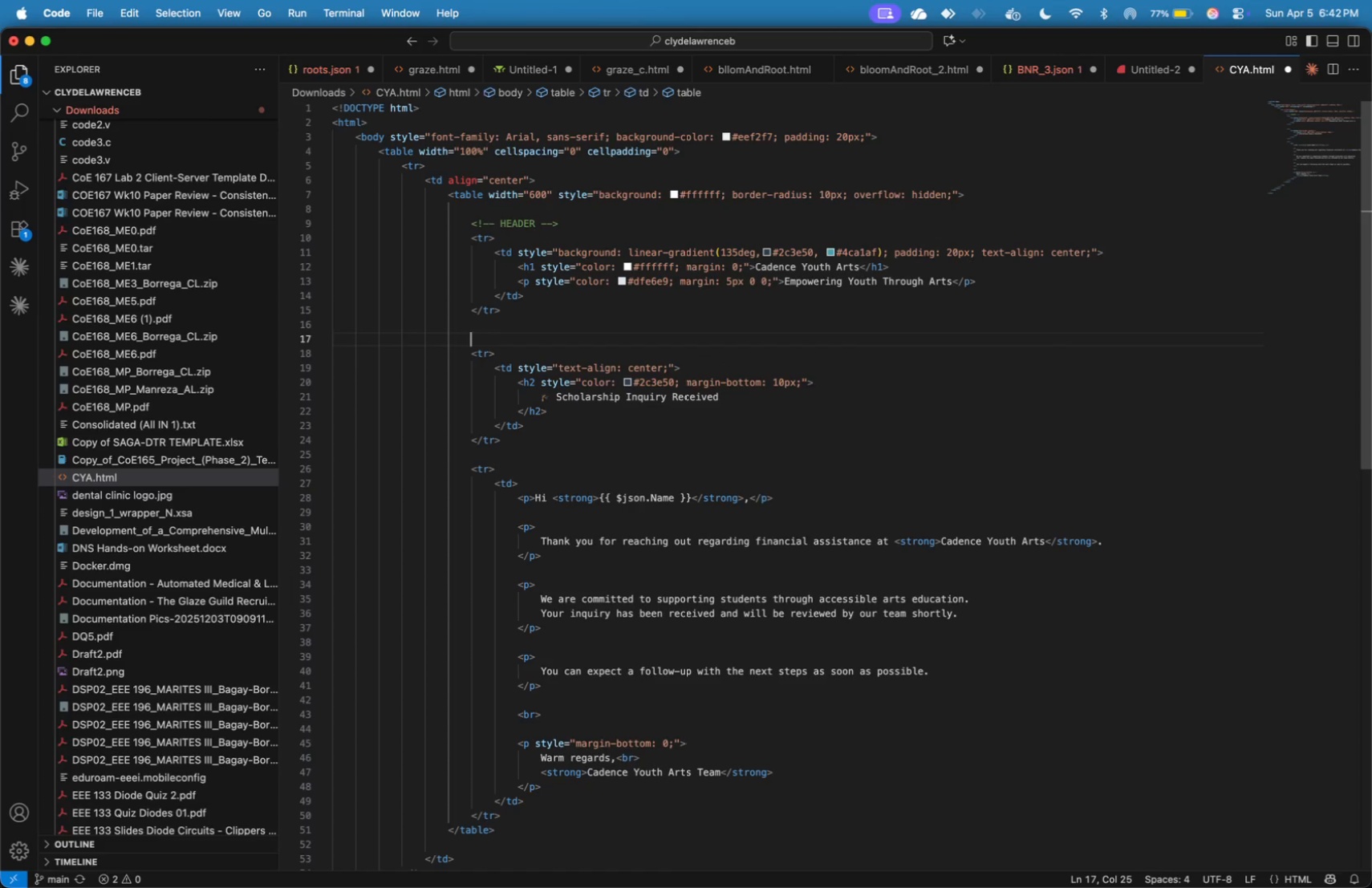 
type(<!!)
key(Backspace)
type(-- H)
key(Backspace)
type(BODY)
 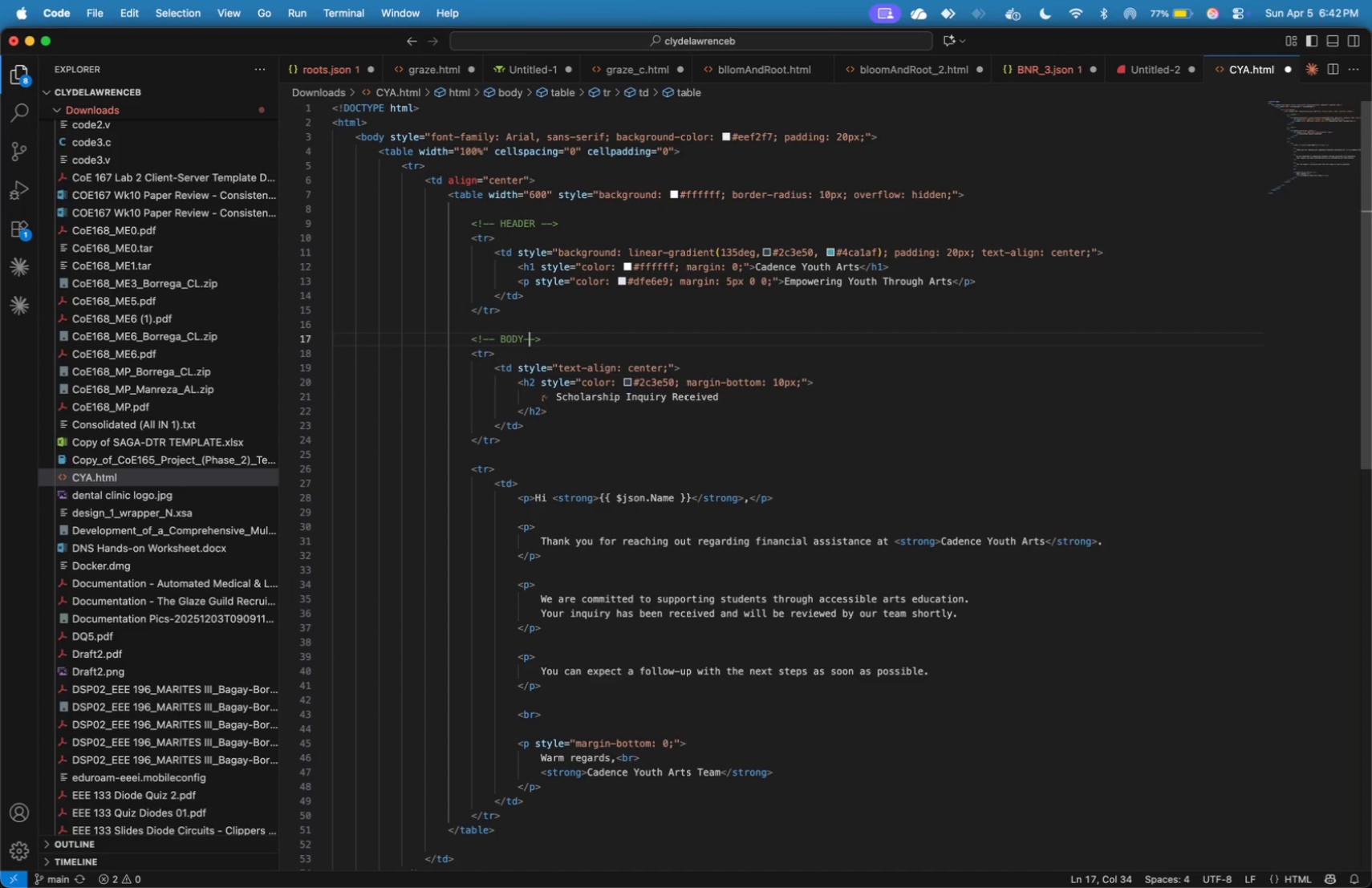 
 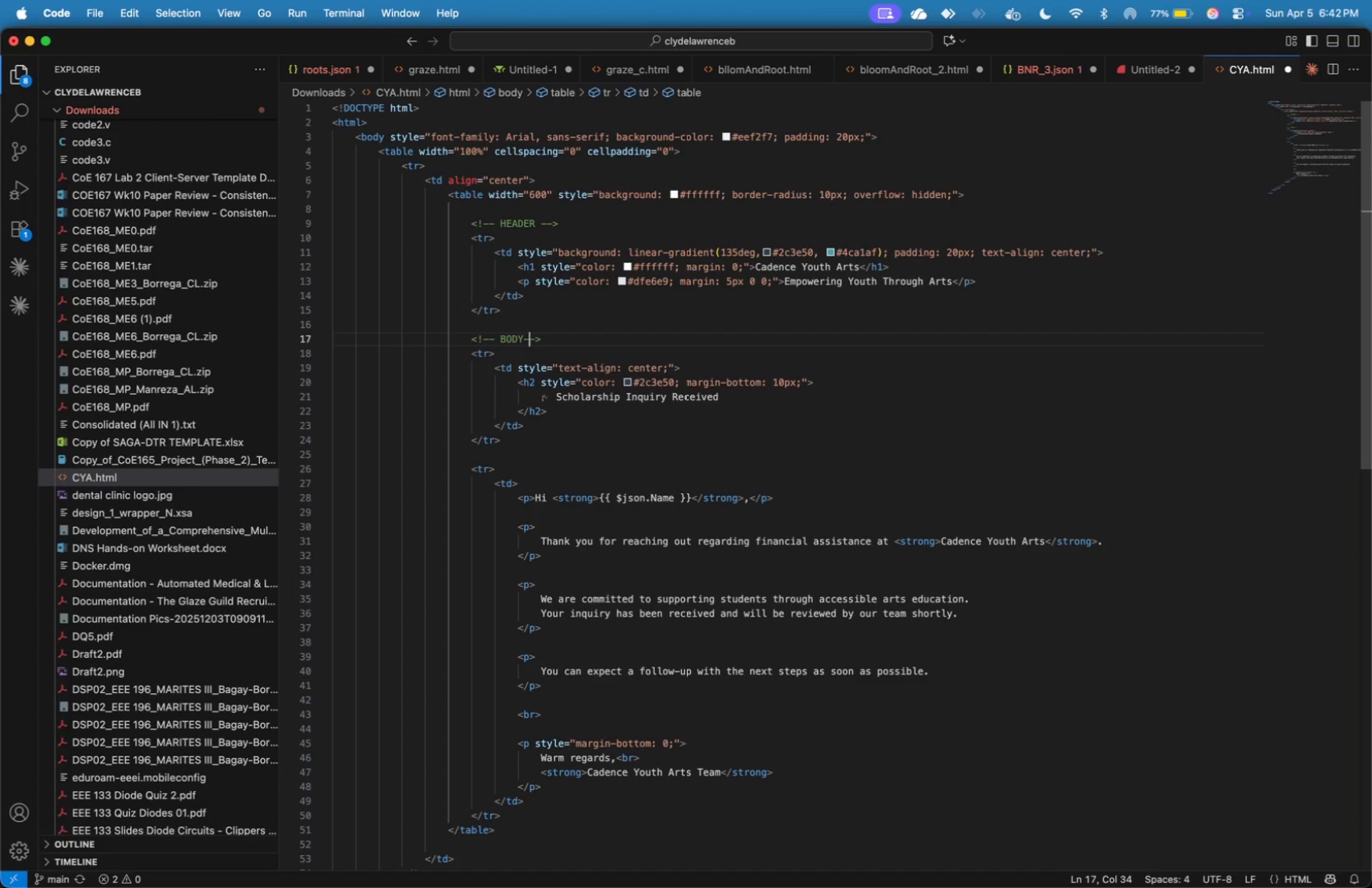 
key(ArrowRight)
 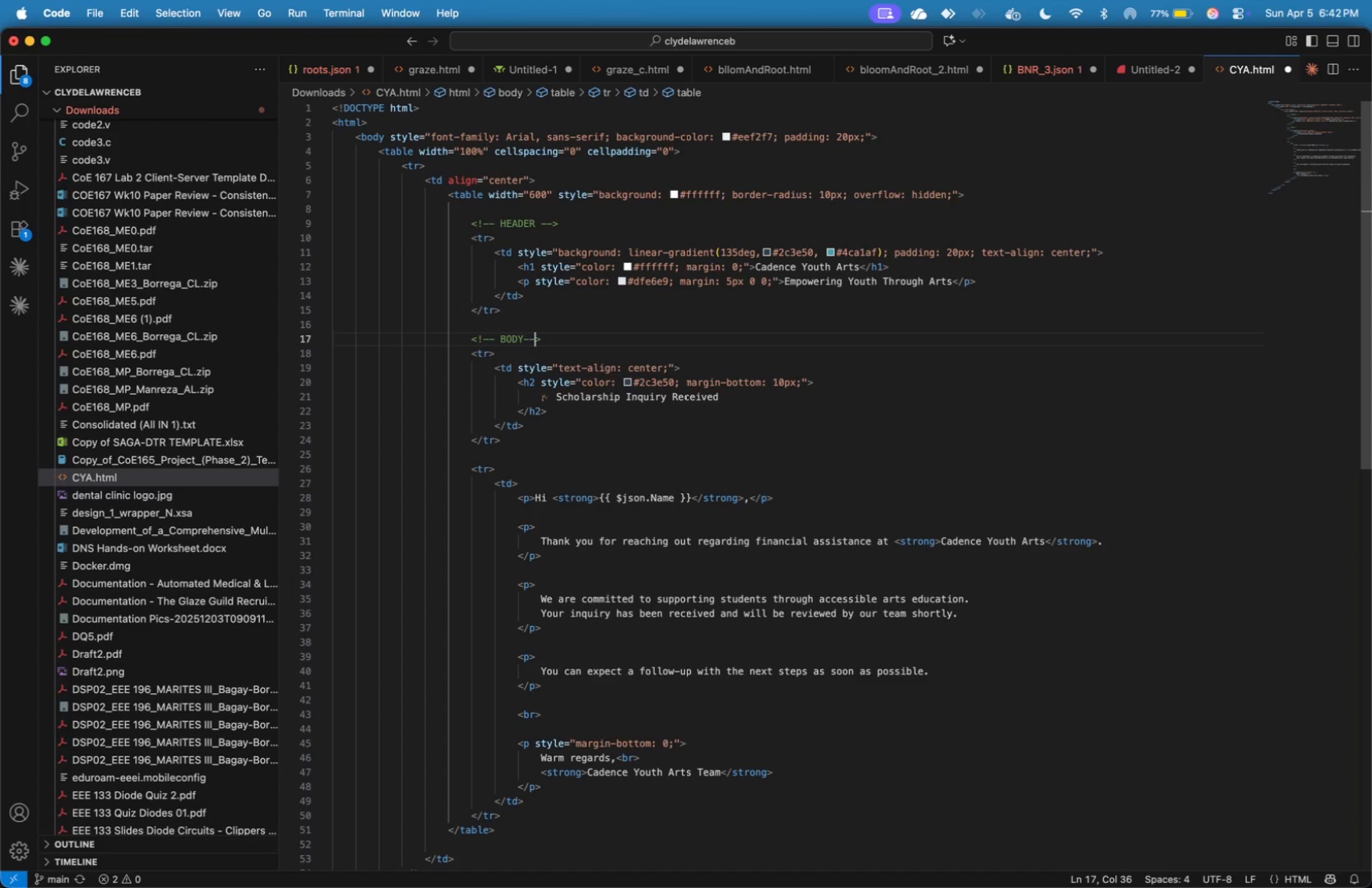 
key(ArrowRight)
 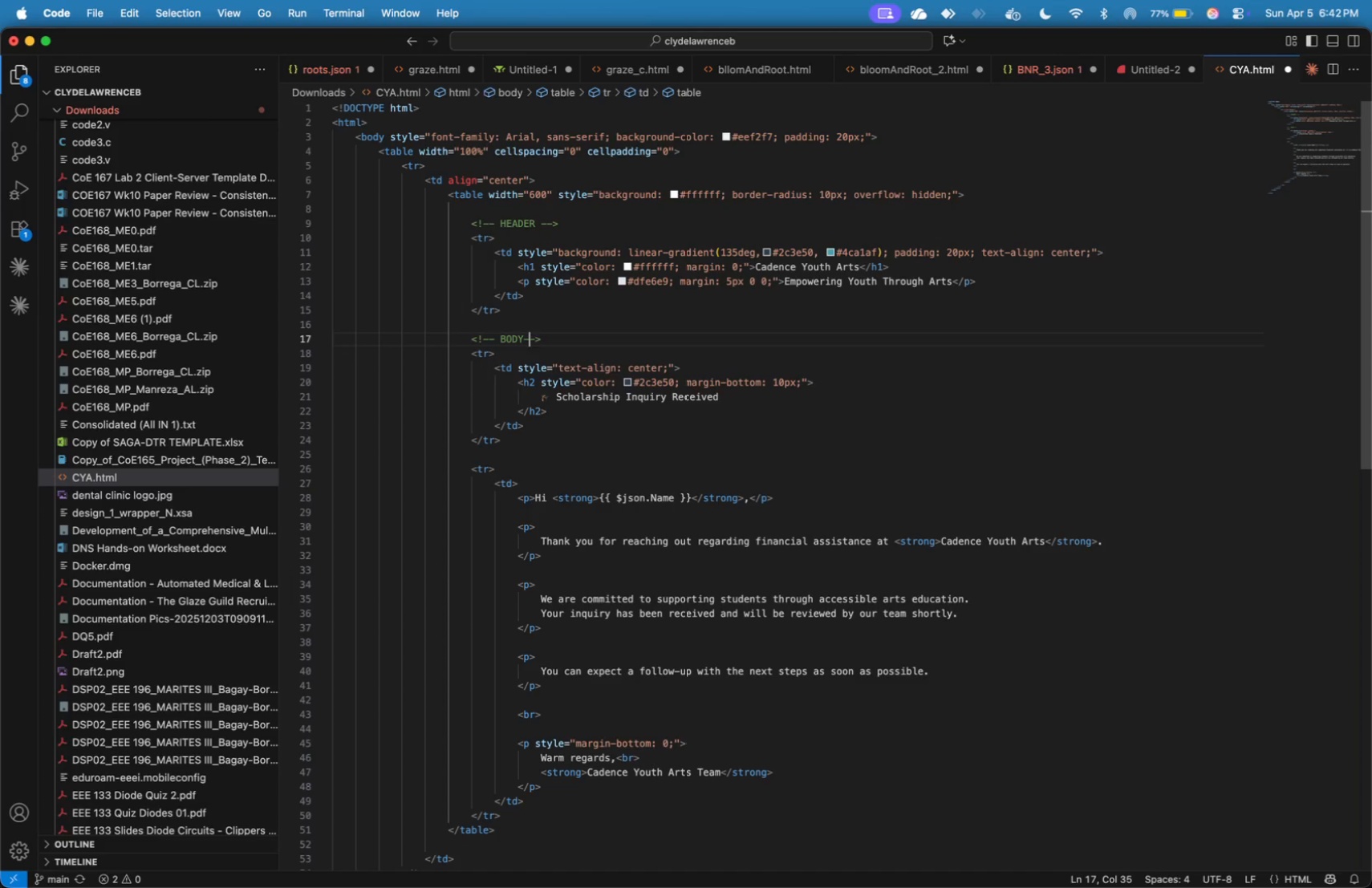 
key(ArrowLeft)
 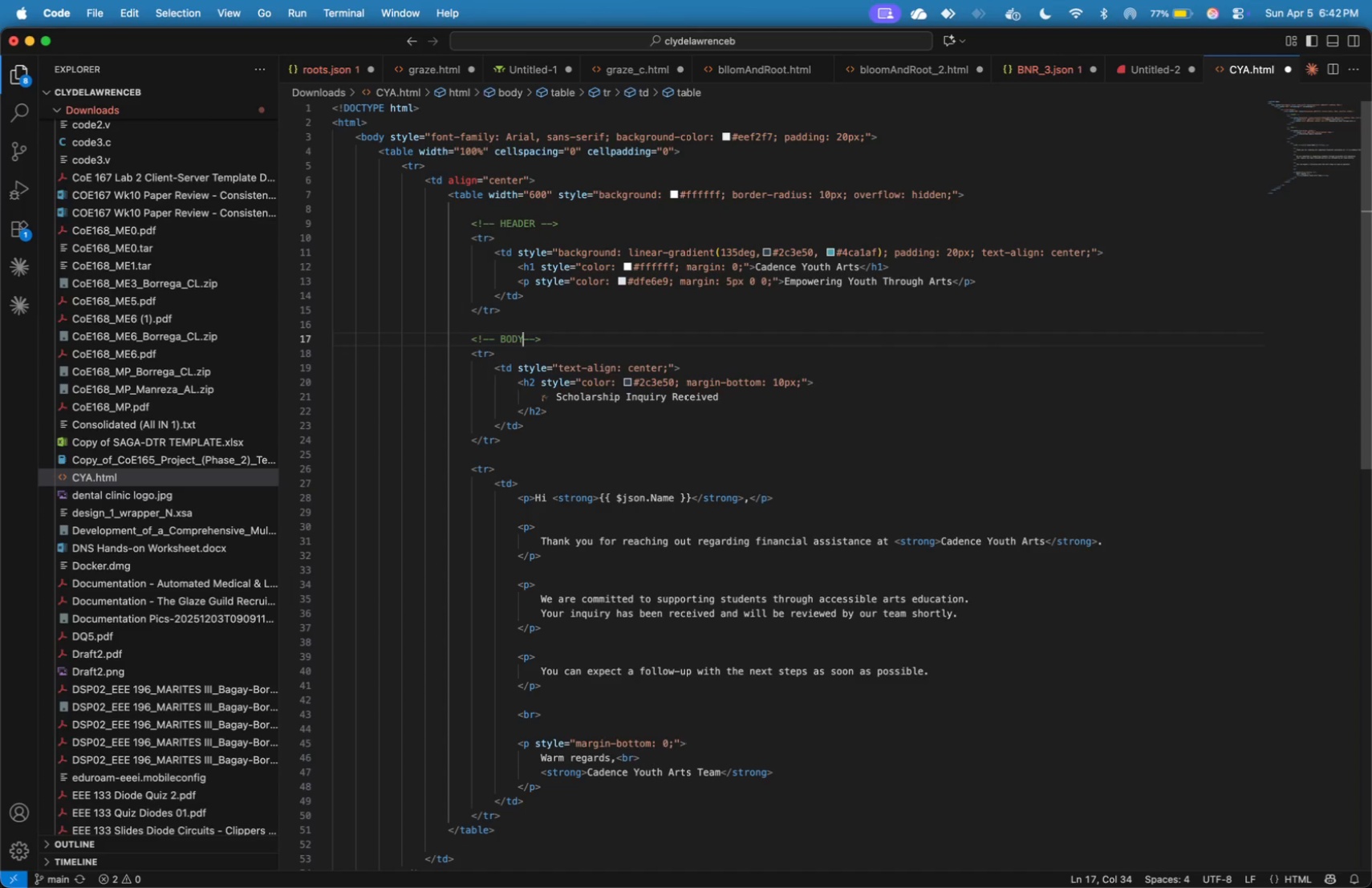 
key(ArrowLeft)
 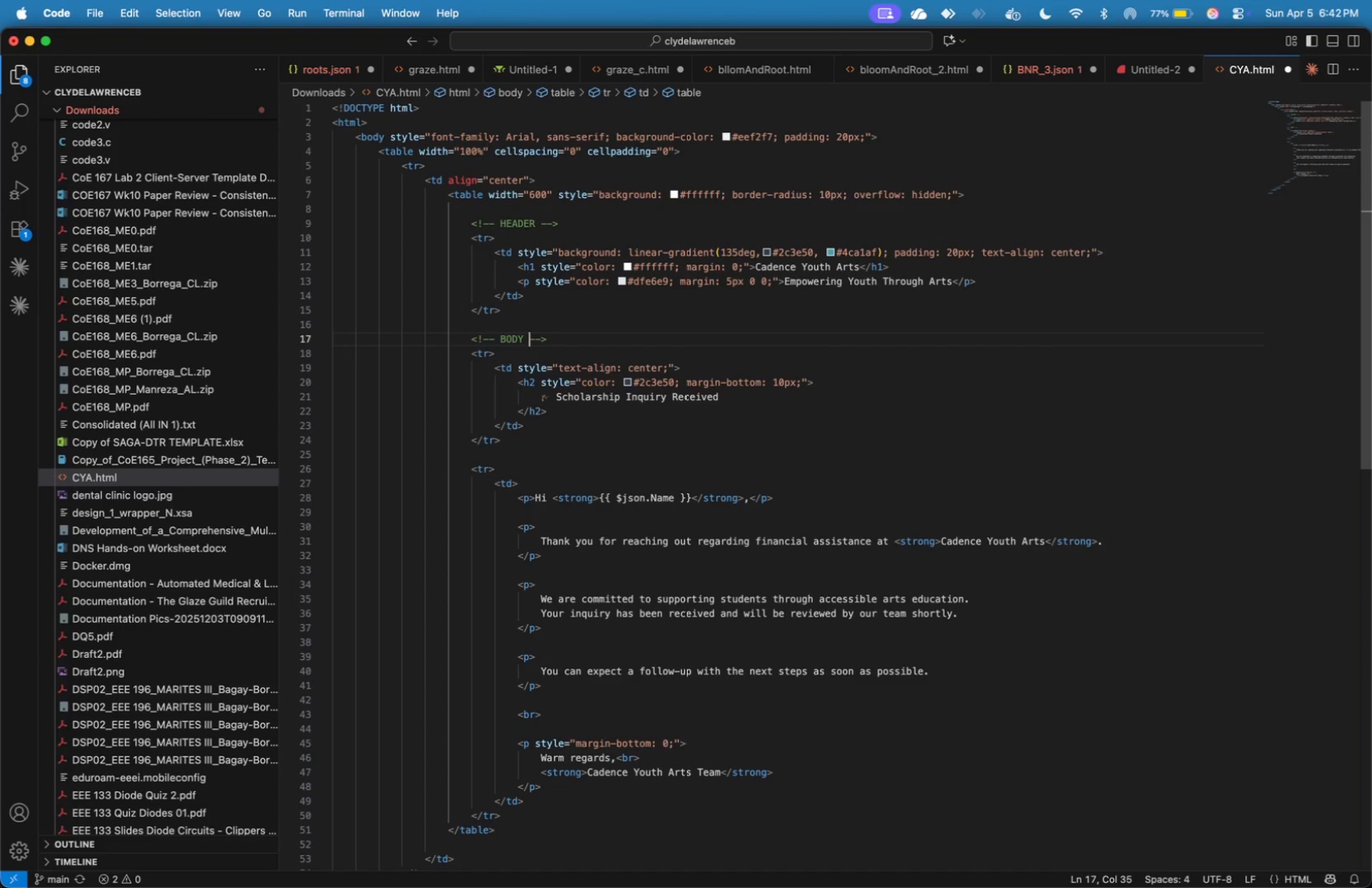 
key(Space)
 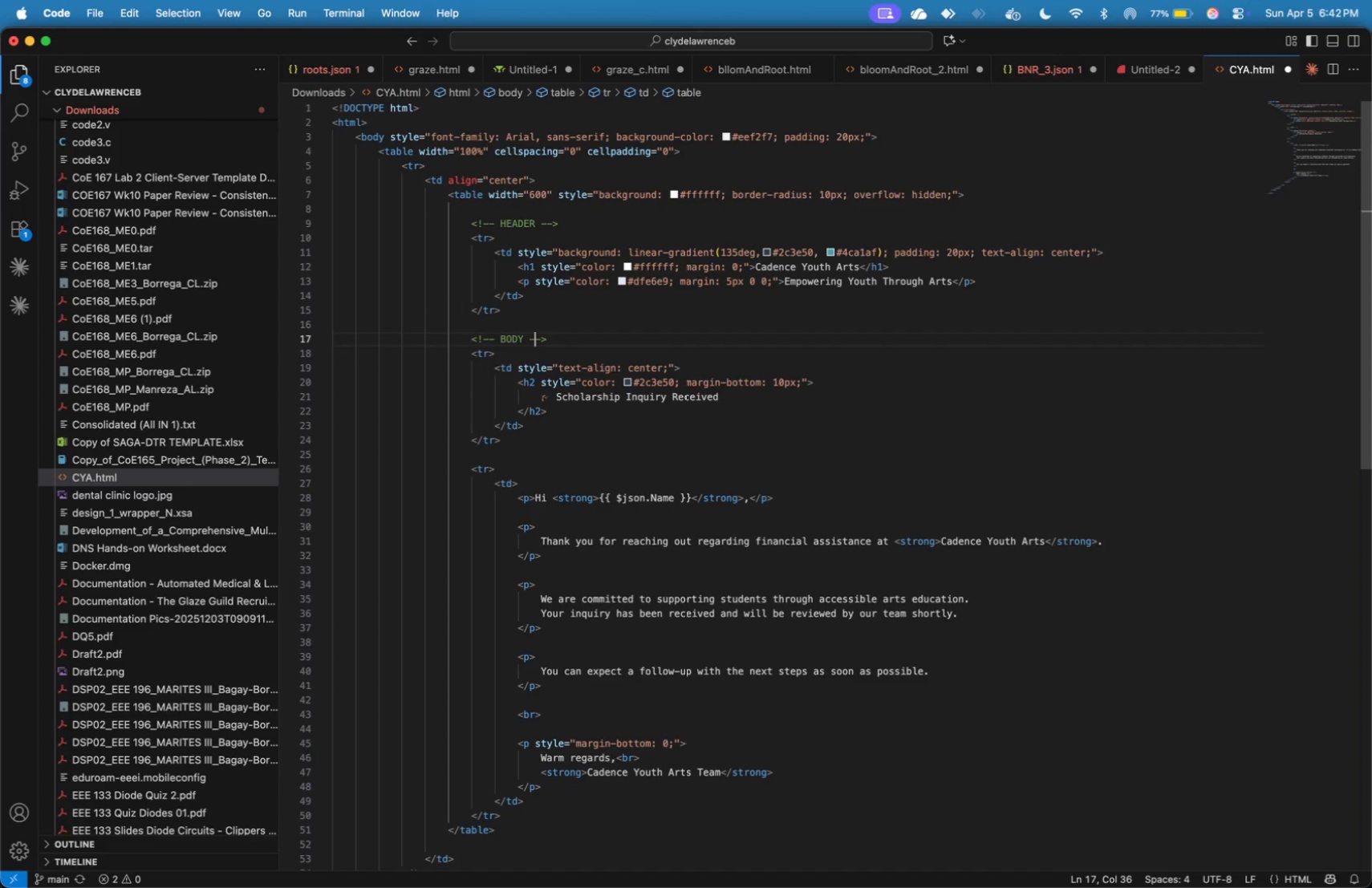 
key(ArrowRight)
 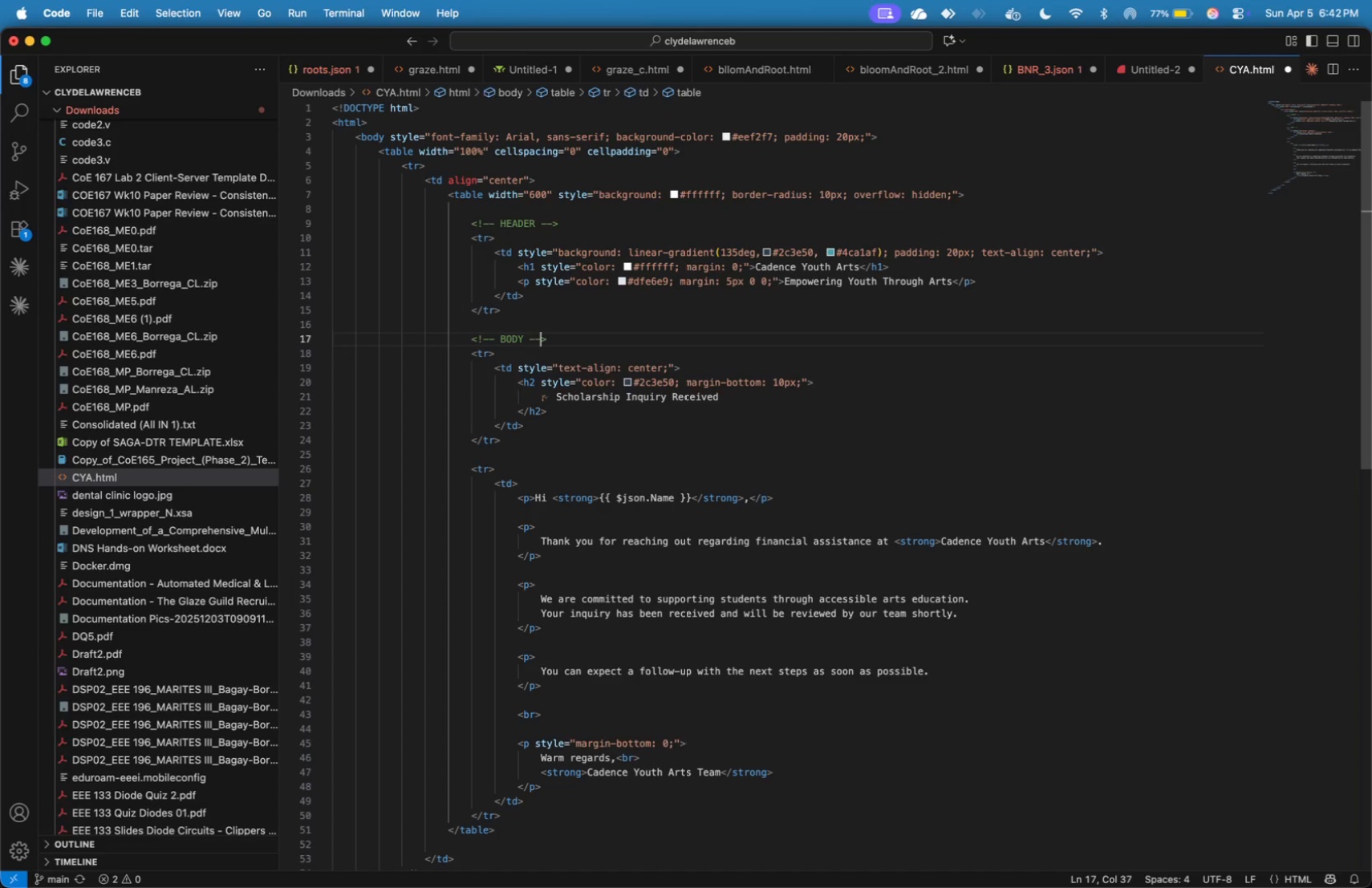 
key(ArrowRight)
 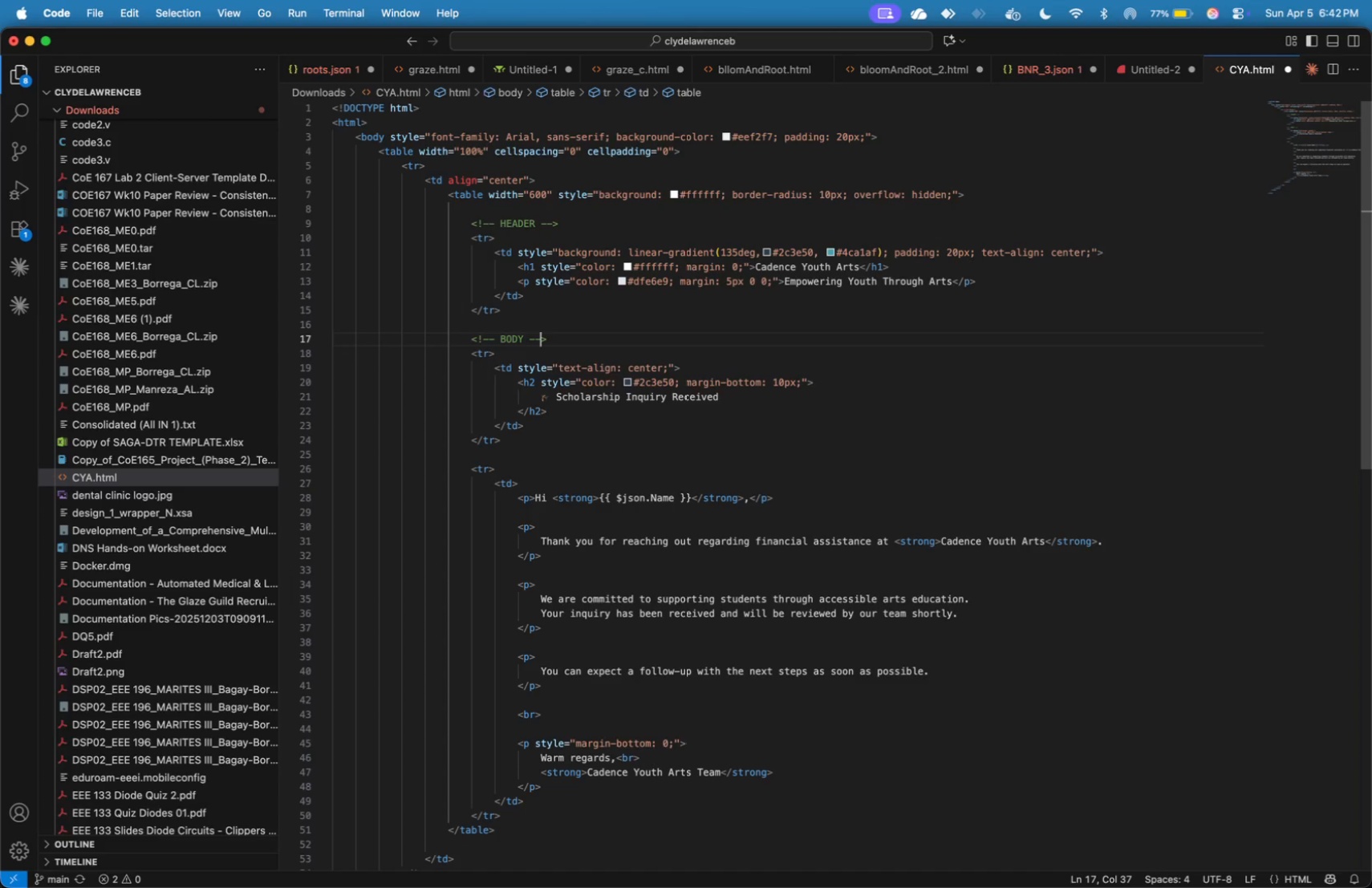 
key(ArrowDown)
 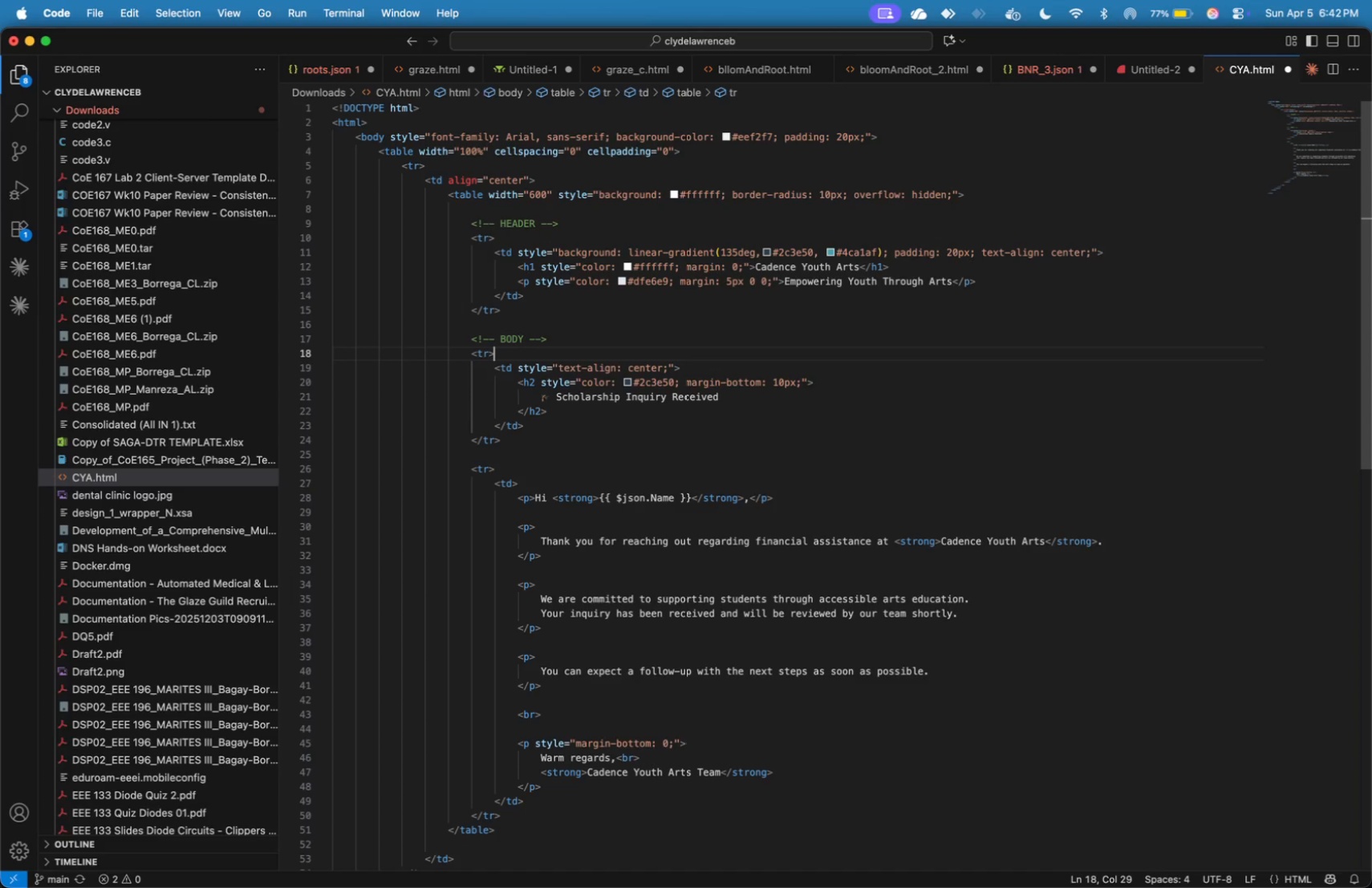 
wait(7.96)
 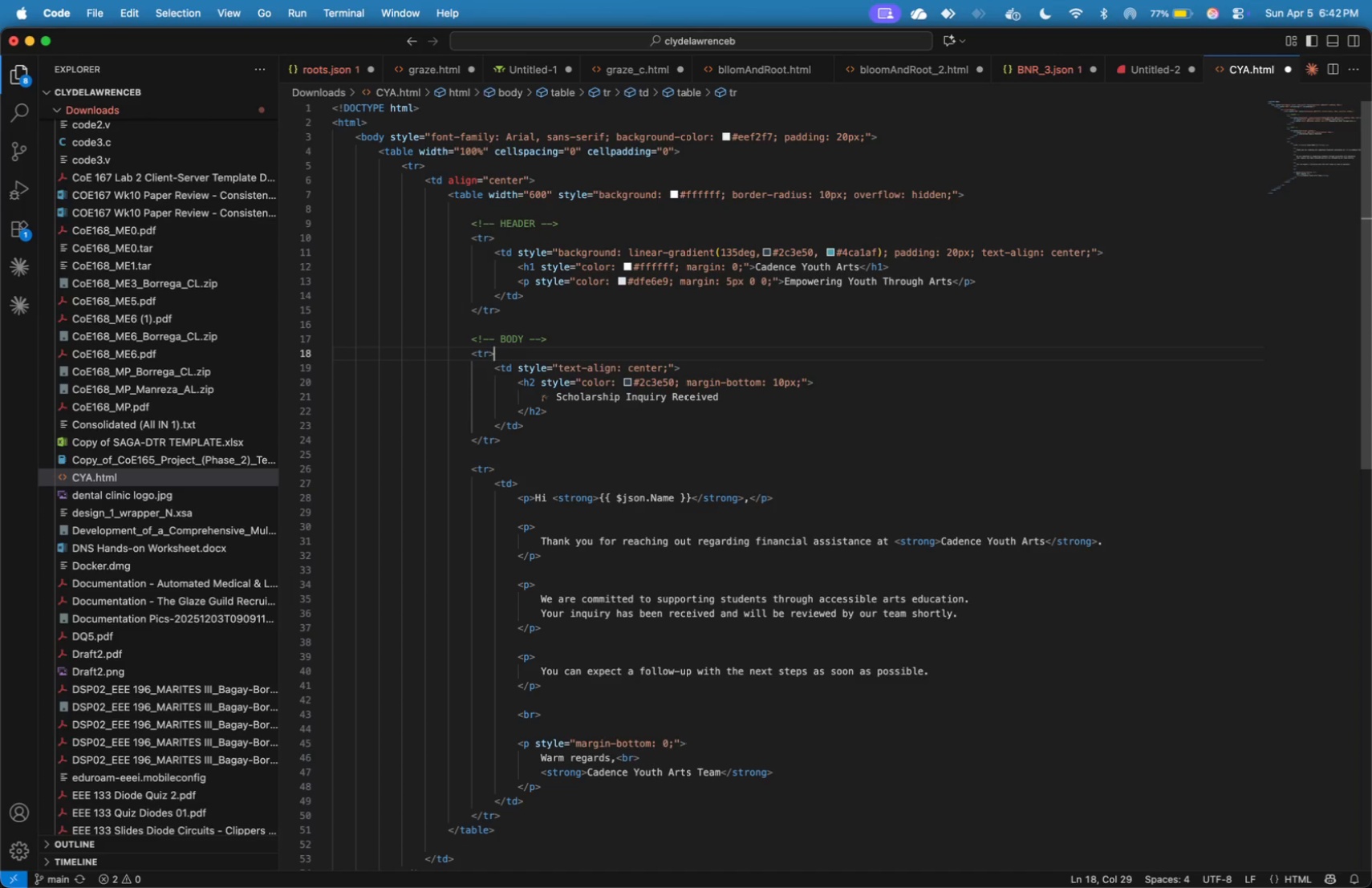 
key(ArrowDown)
 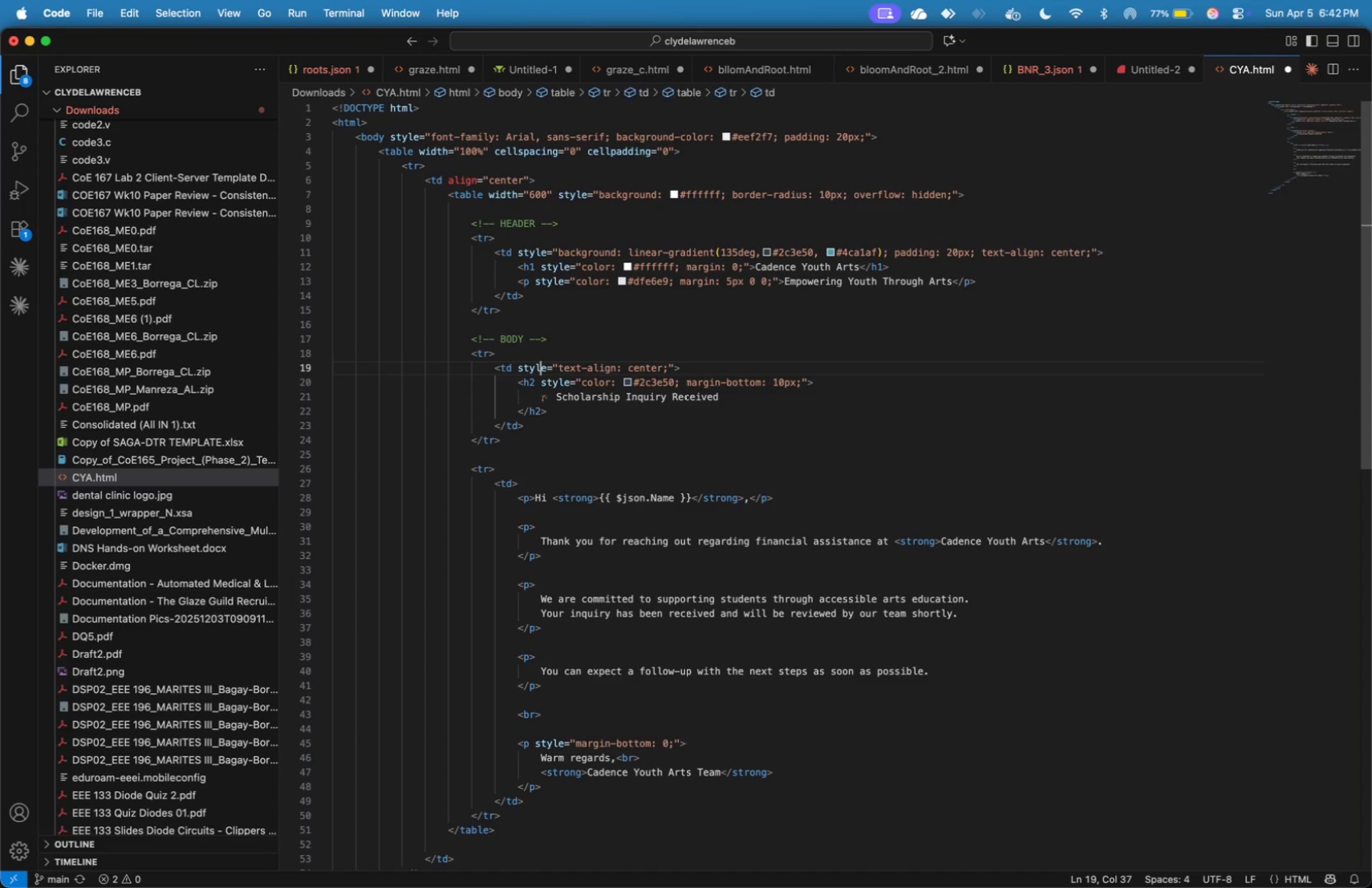 
key(ArrowRight)
 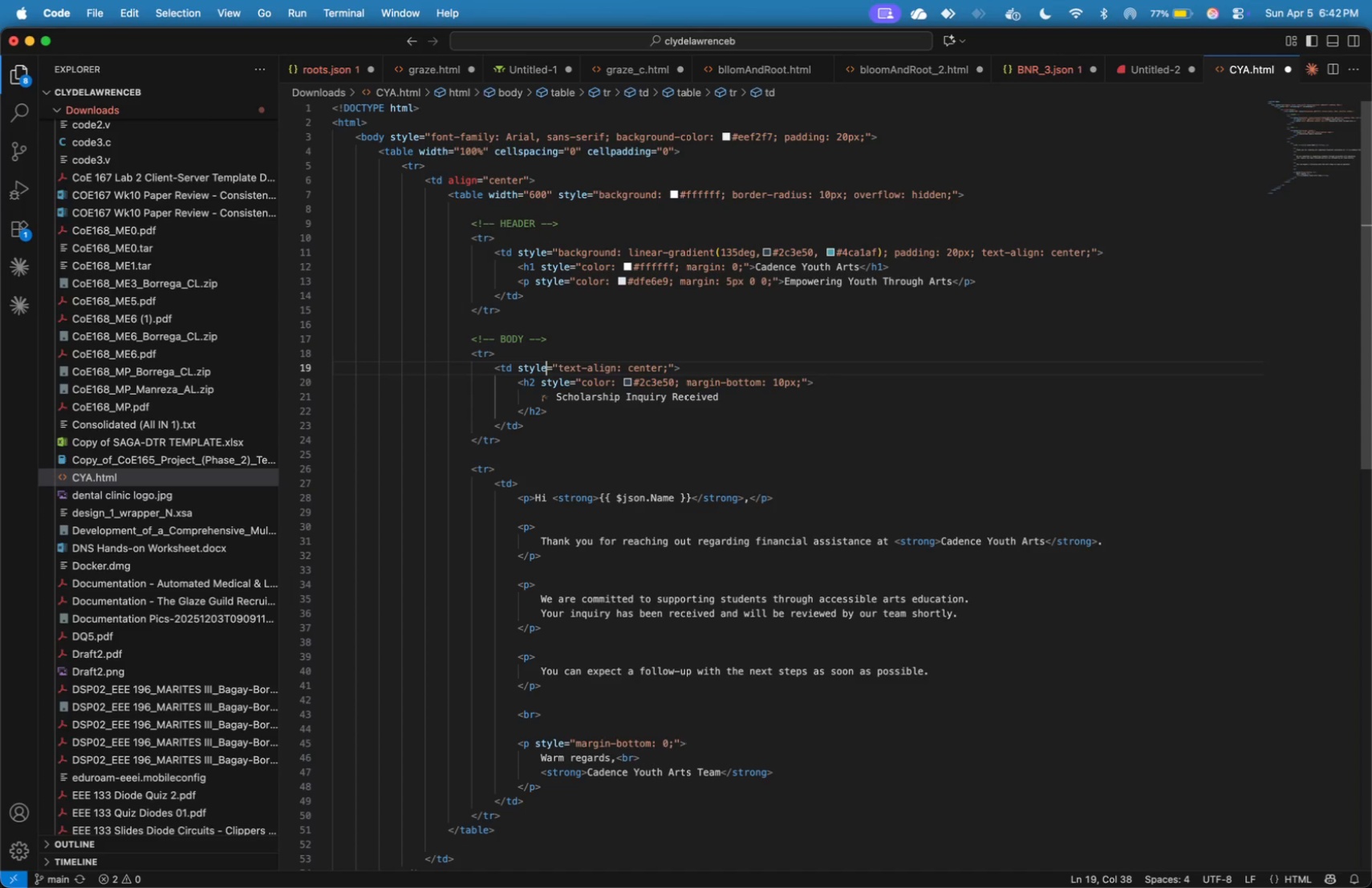 
key(ArrowRight)
 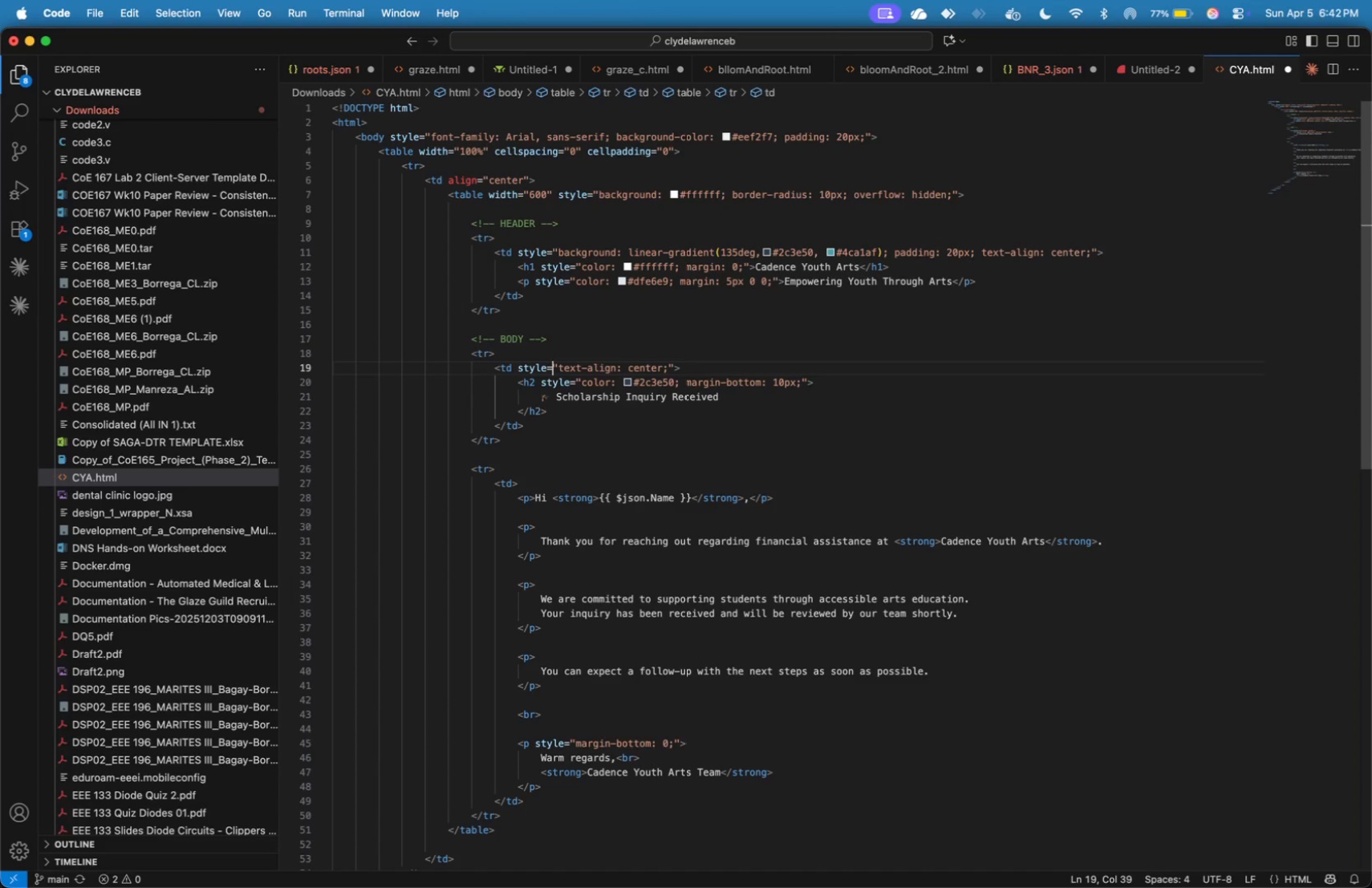 
wait(11.96)
 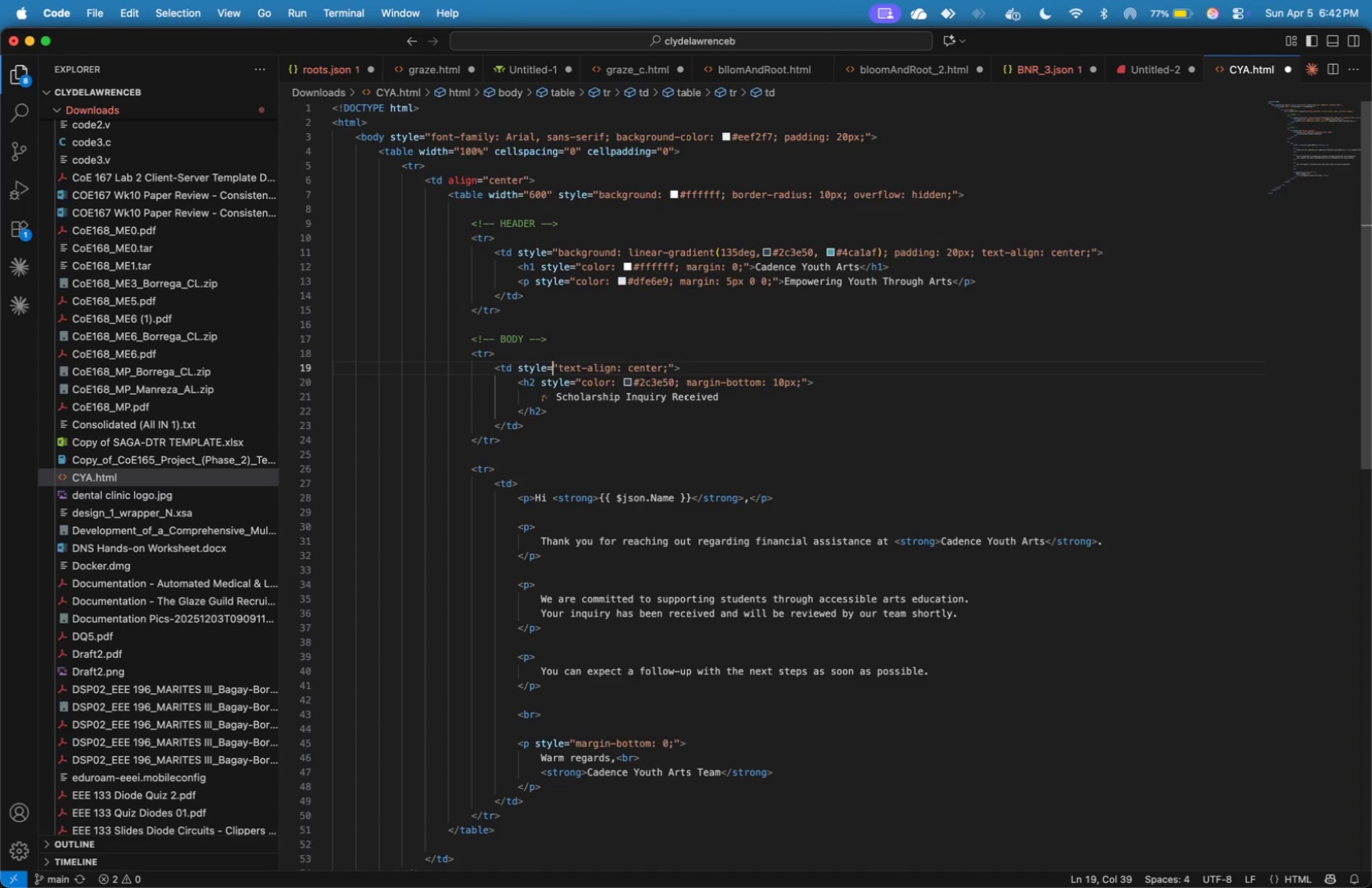 
key(ArrowRight)
 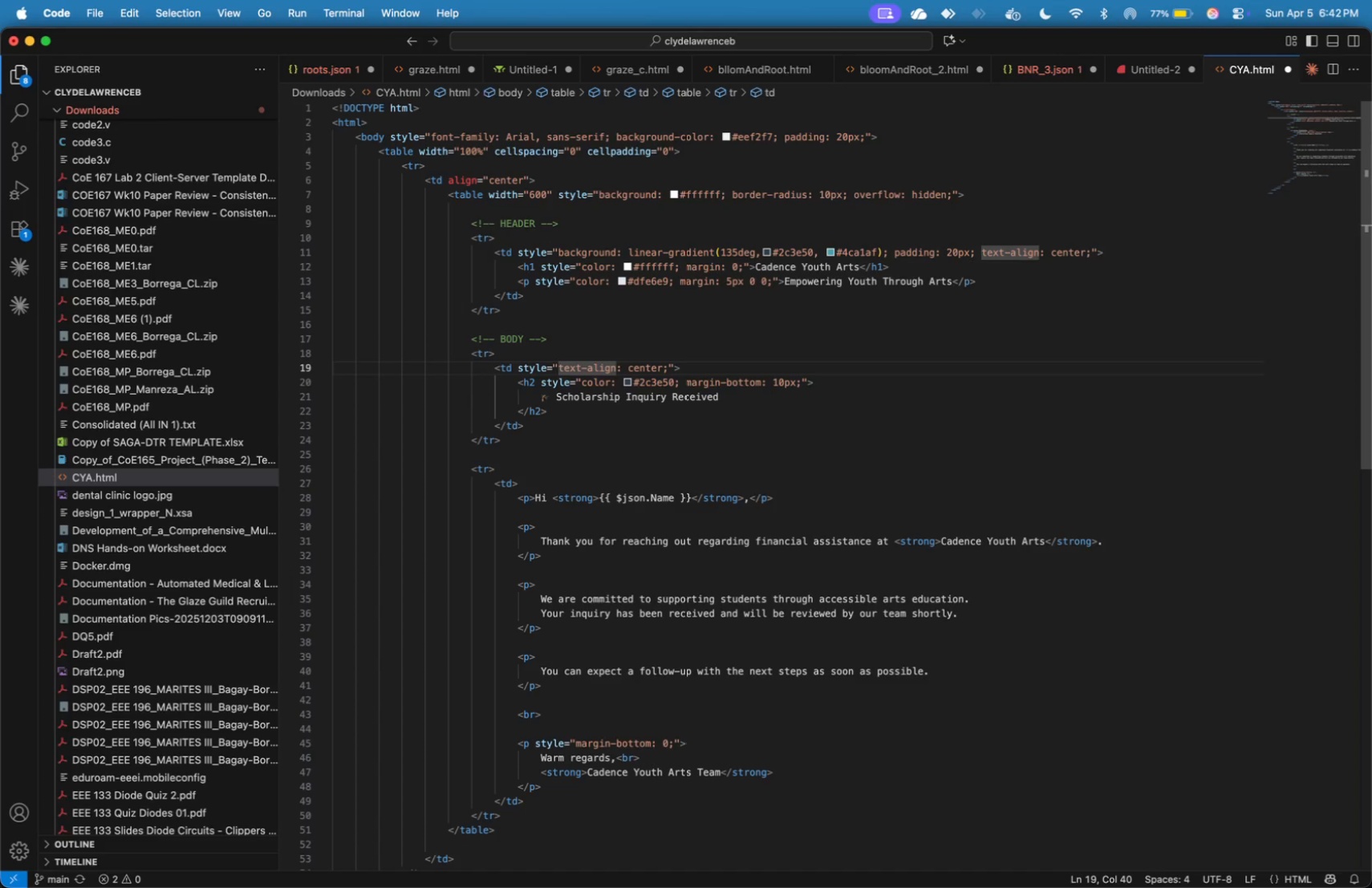 
hold_key(key=ArrowRight, duration=1.5)
 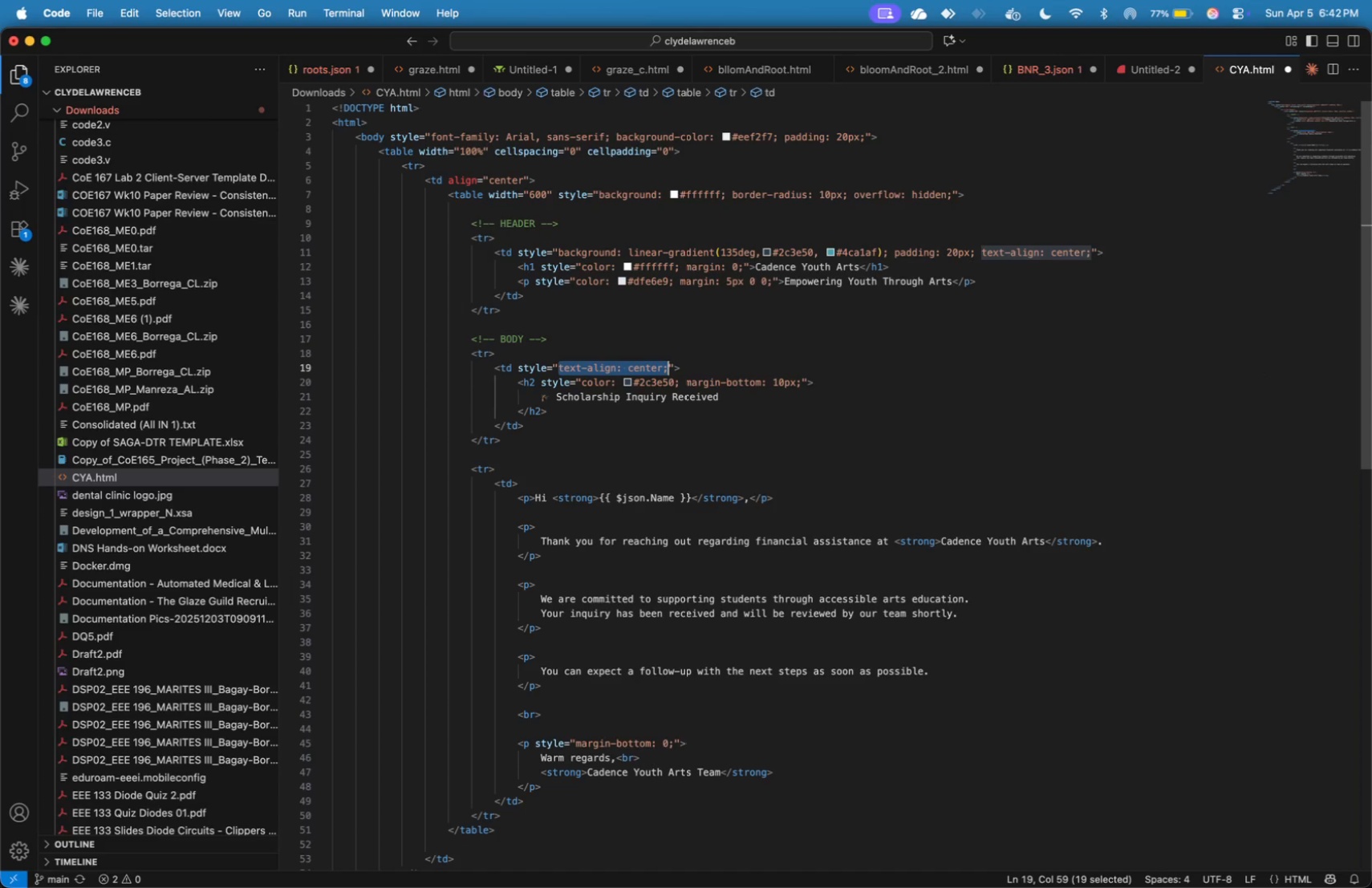 
hold_key(key=ArrowRight, duration=0.37)
 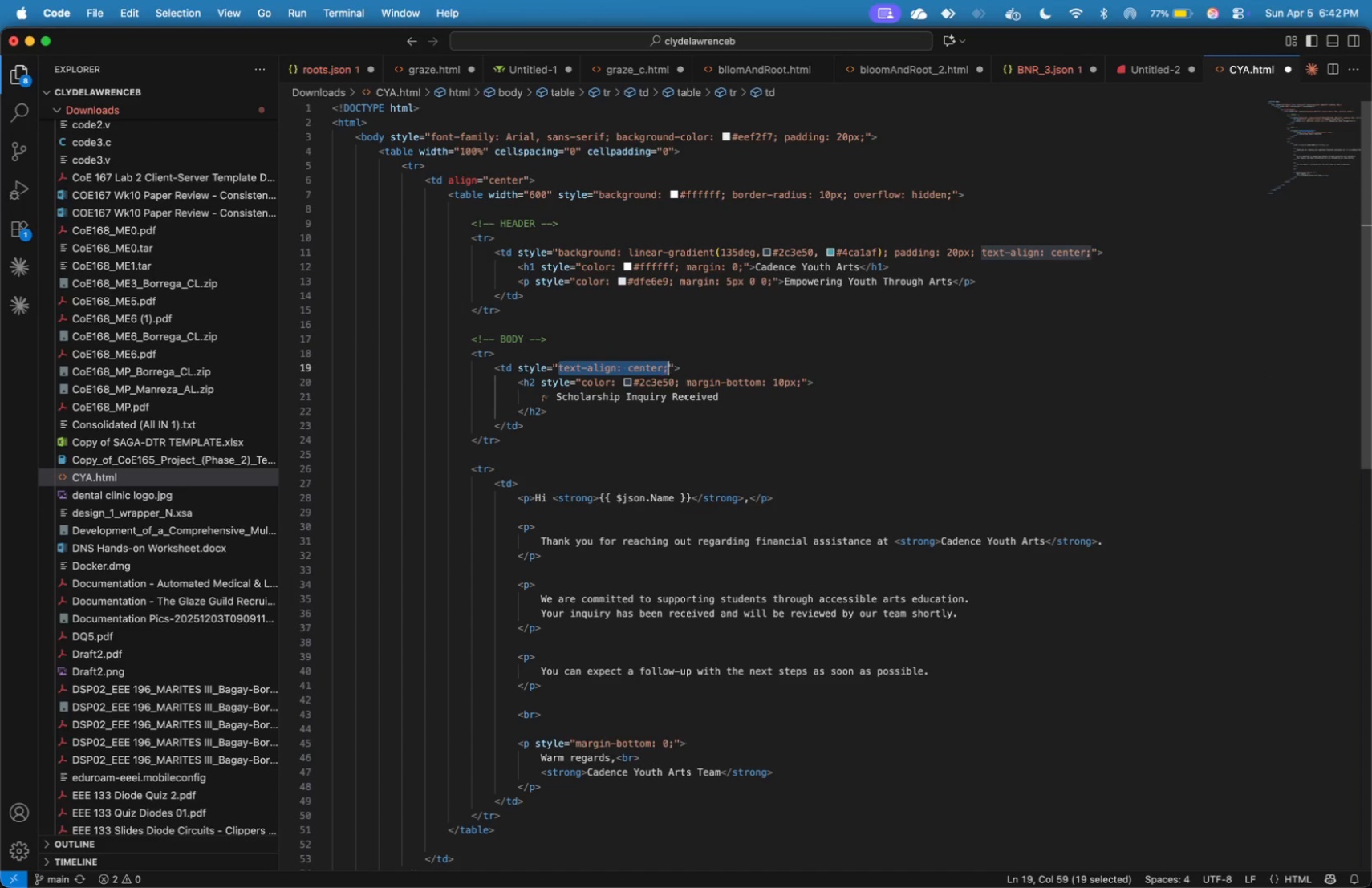 
key(Shift+ArrowRight)
 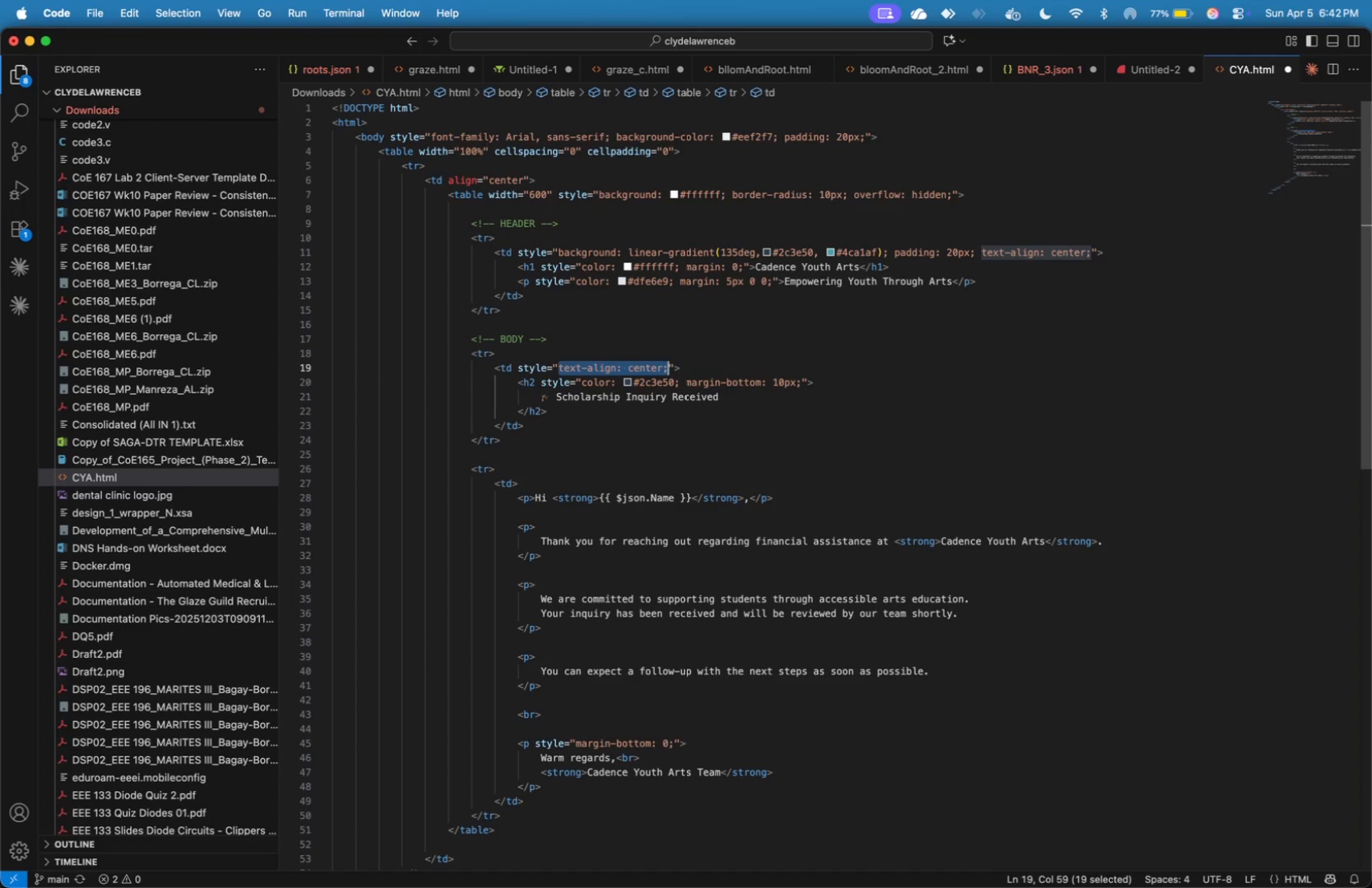 
type(paddingL )
key(Backspace)
key(Backspace)
type(: 30px)
 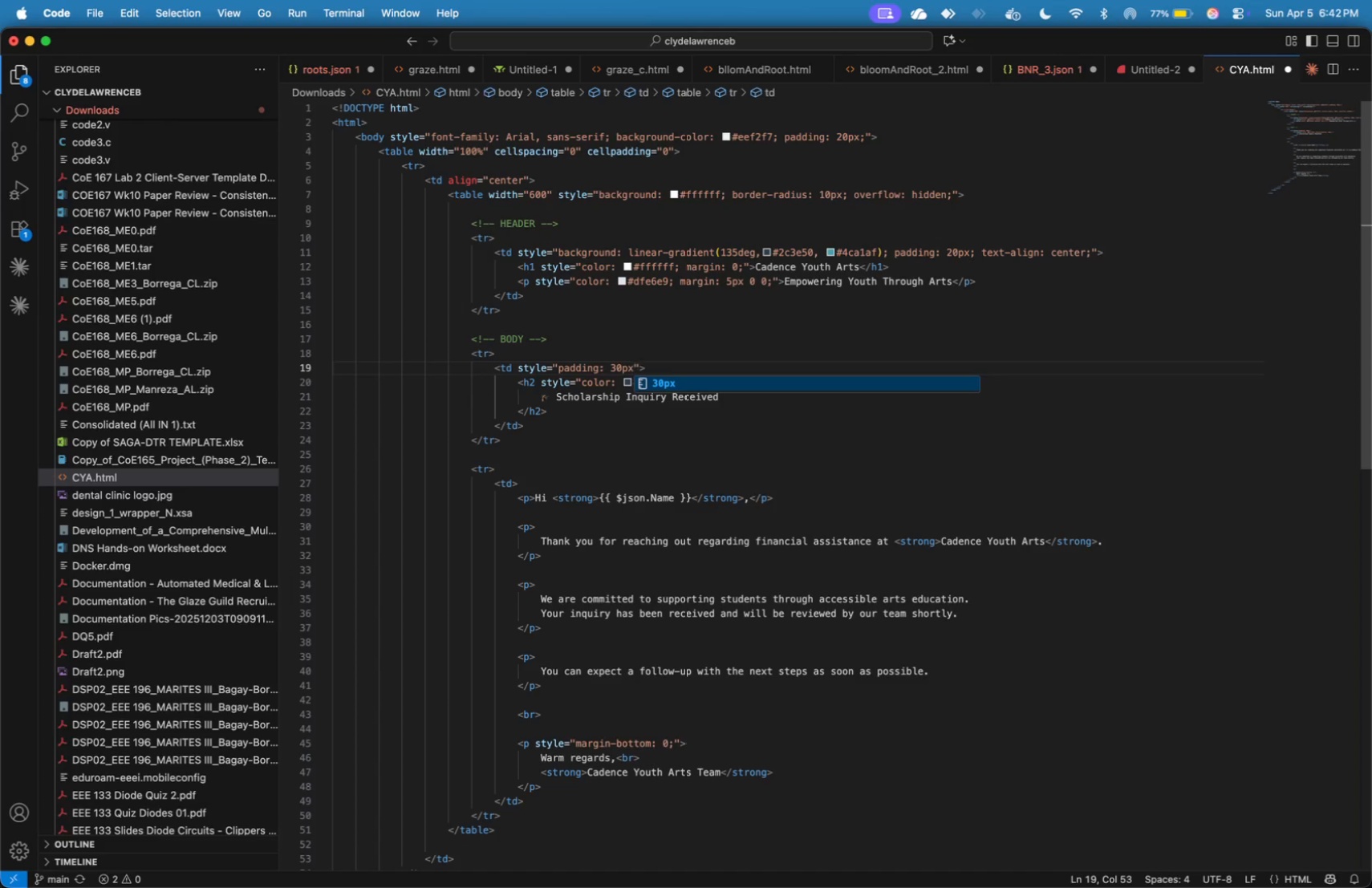 
wait(13.21)
 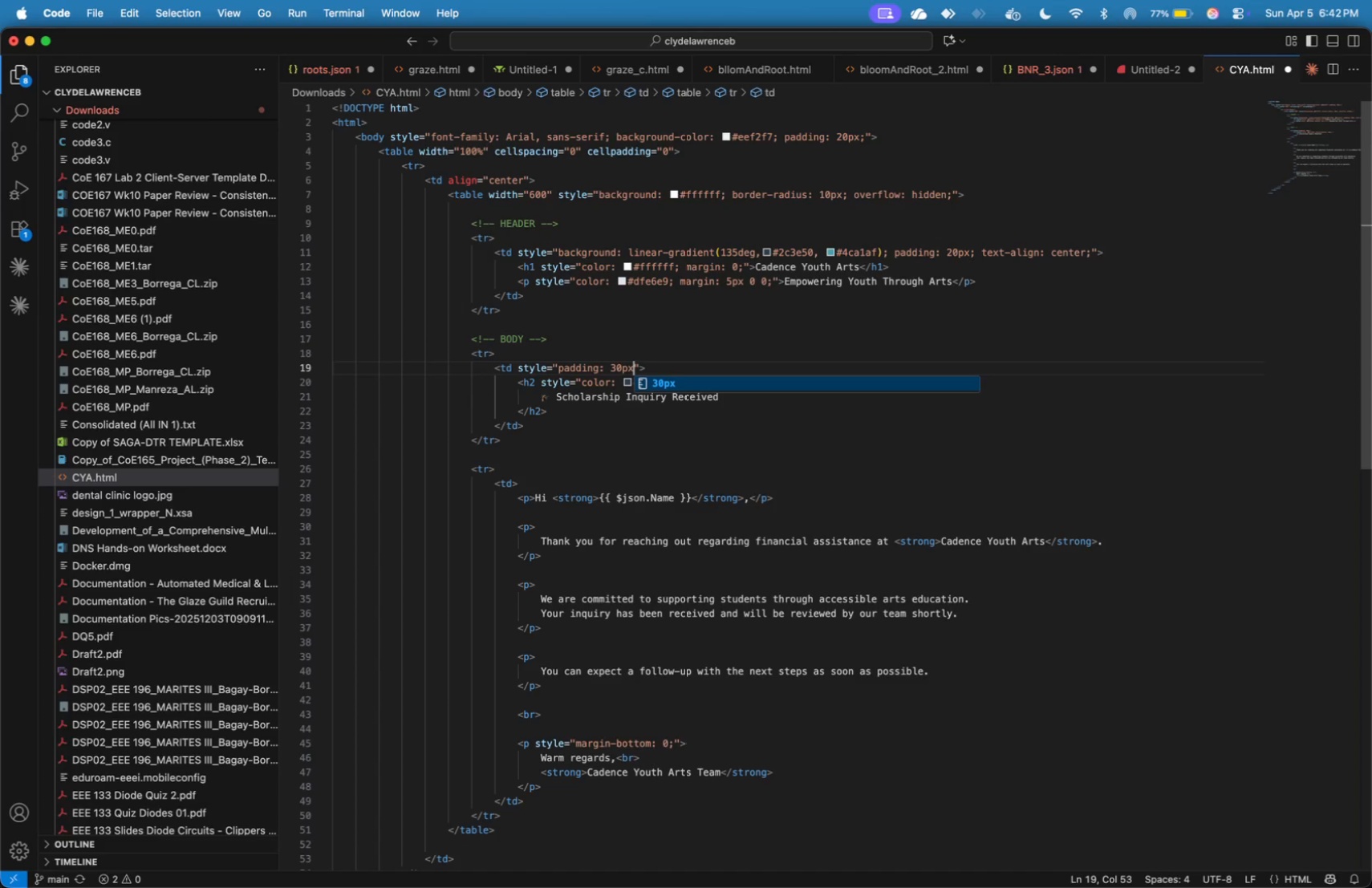 
type(; color: #2c3e50;)
 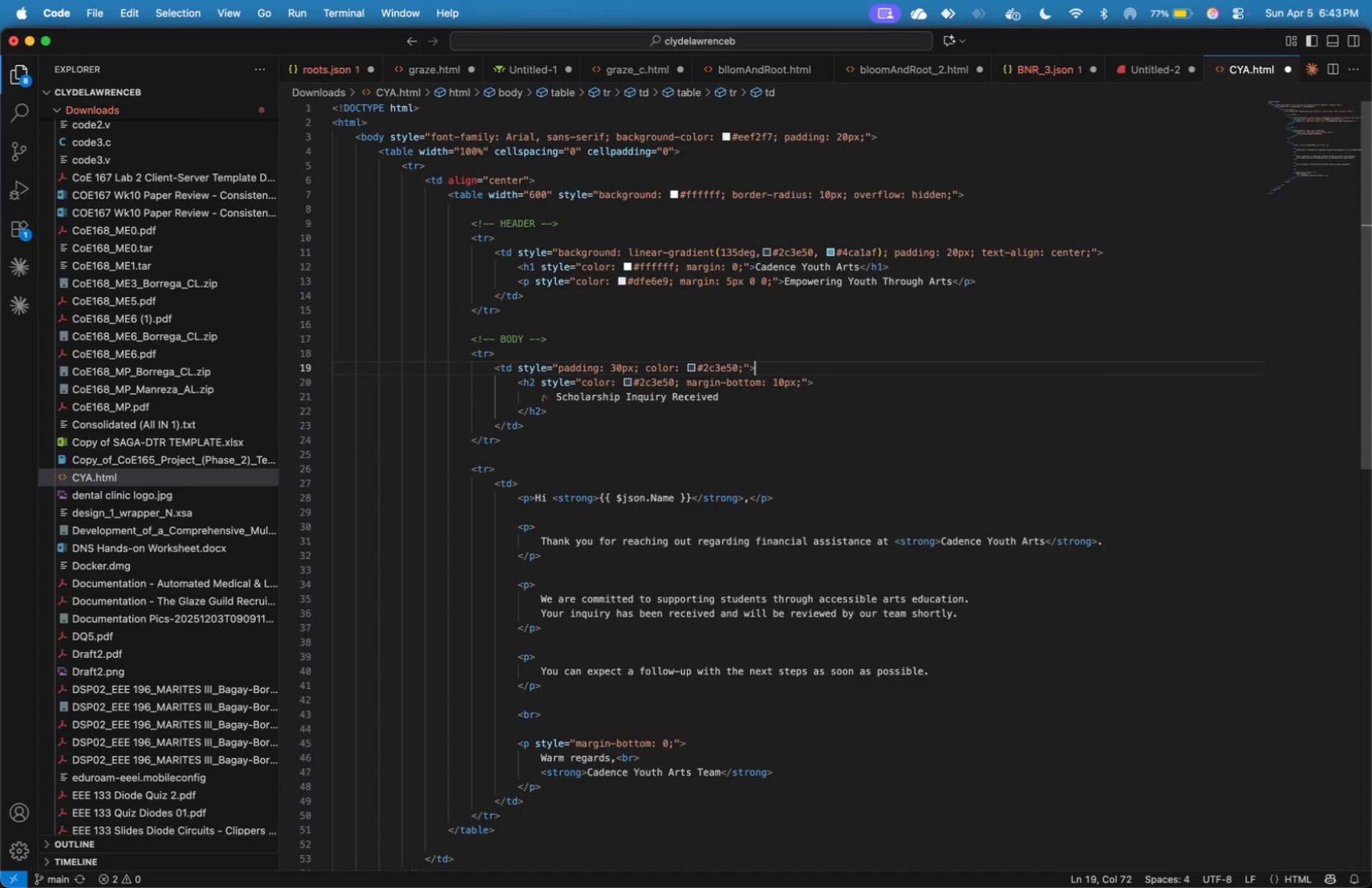 
 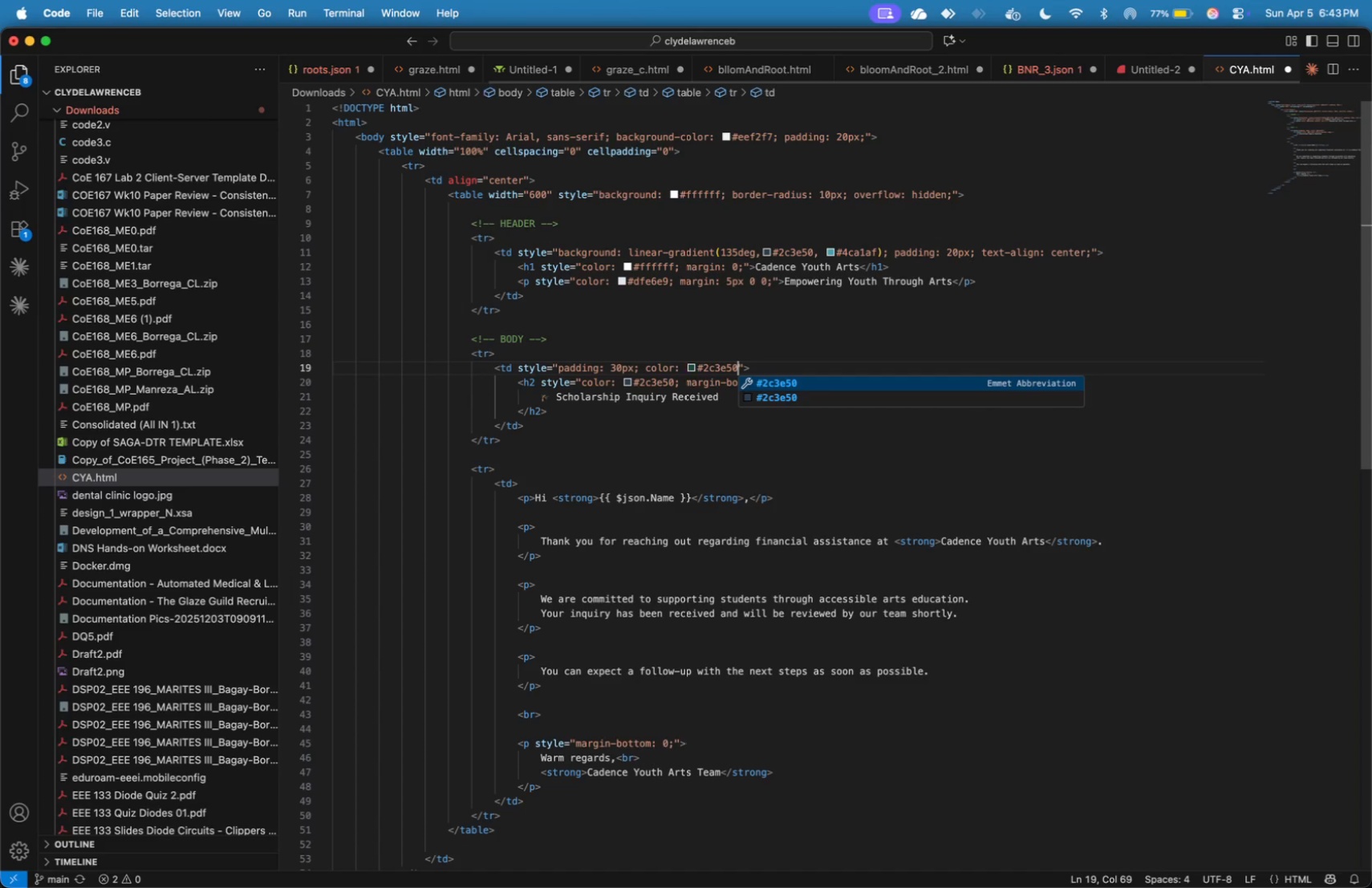 
key(ArrowRight)
 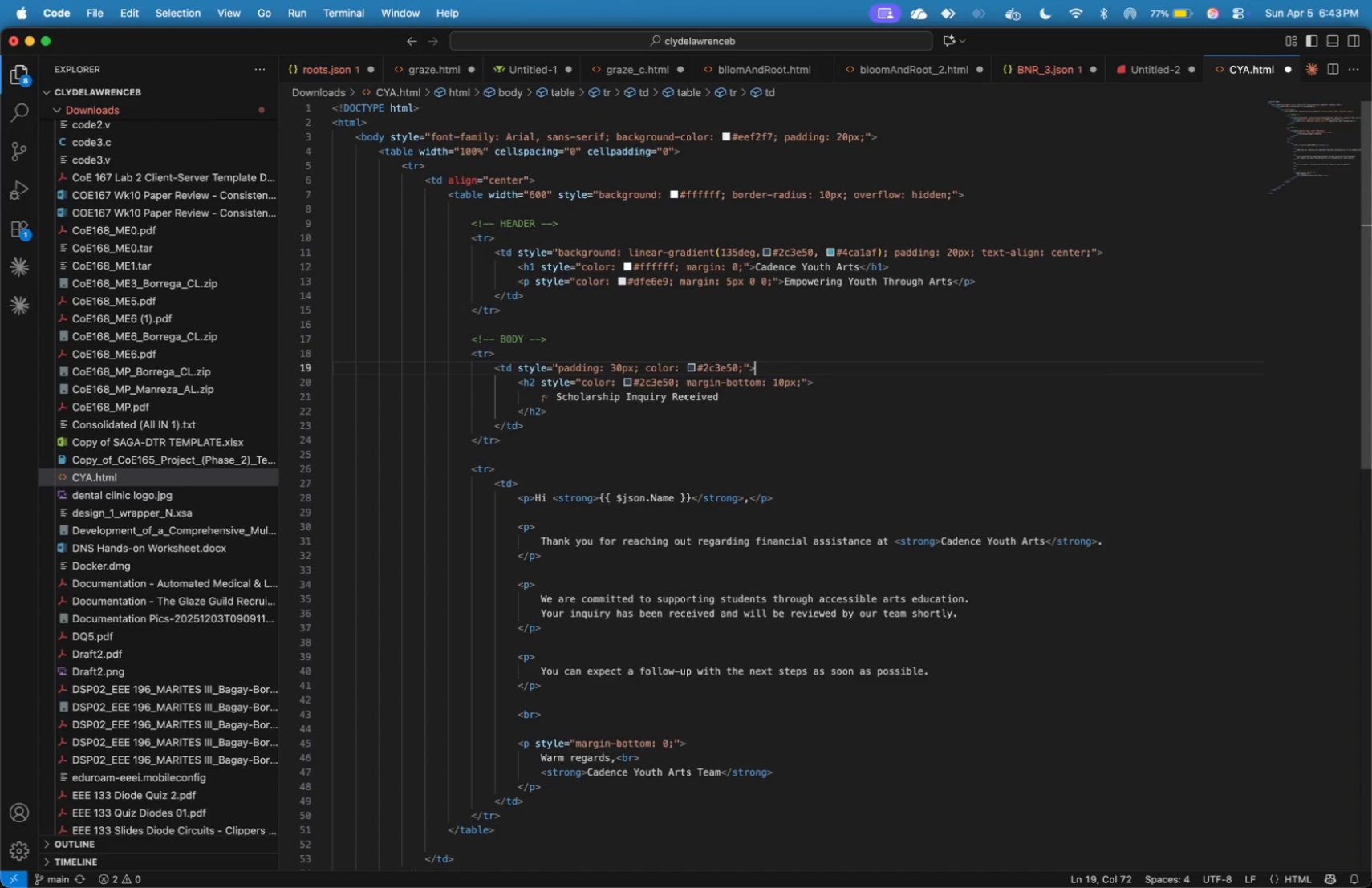 
key(ArrowRight)
 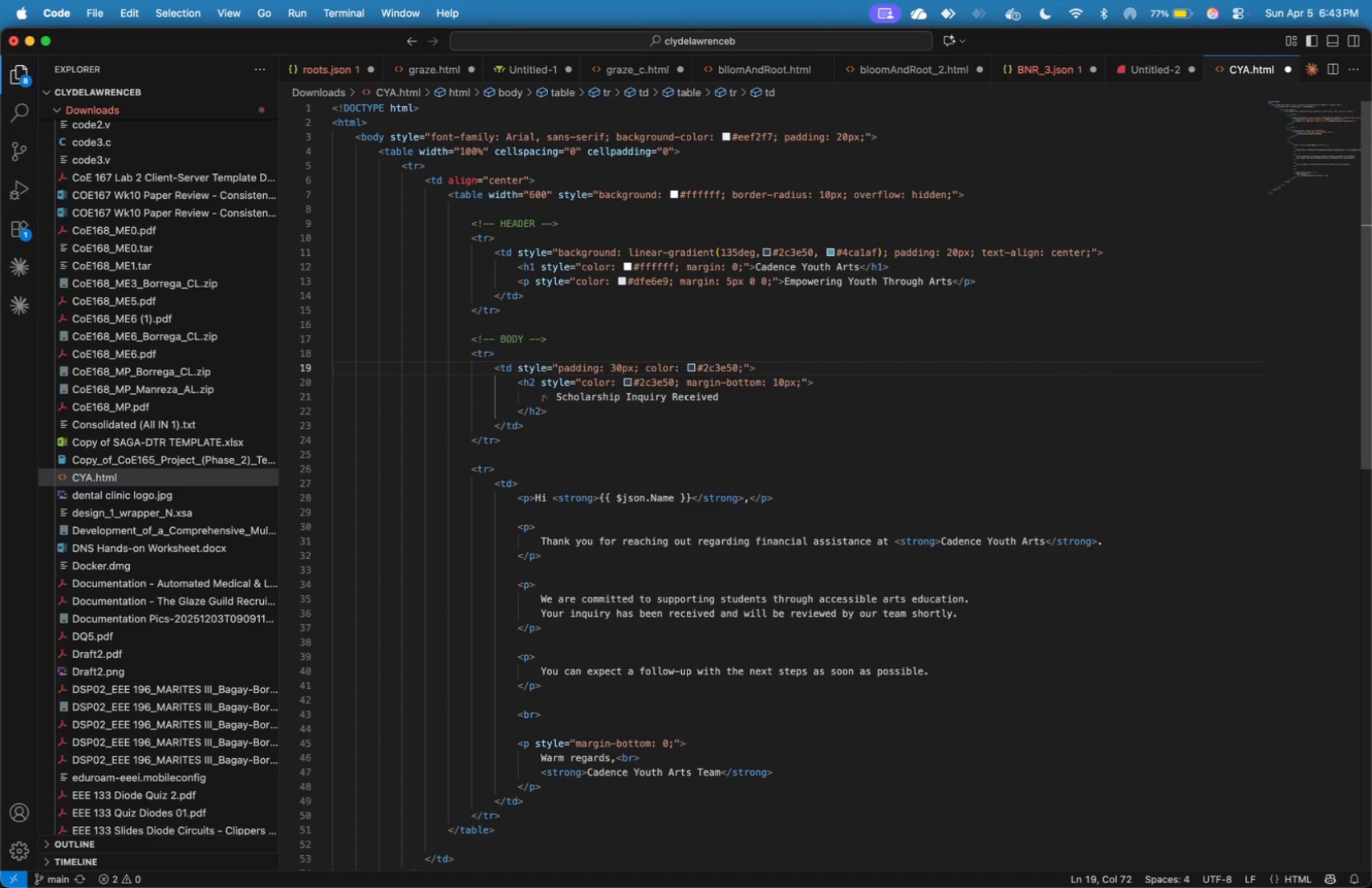 
key(ArrowDown)
 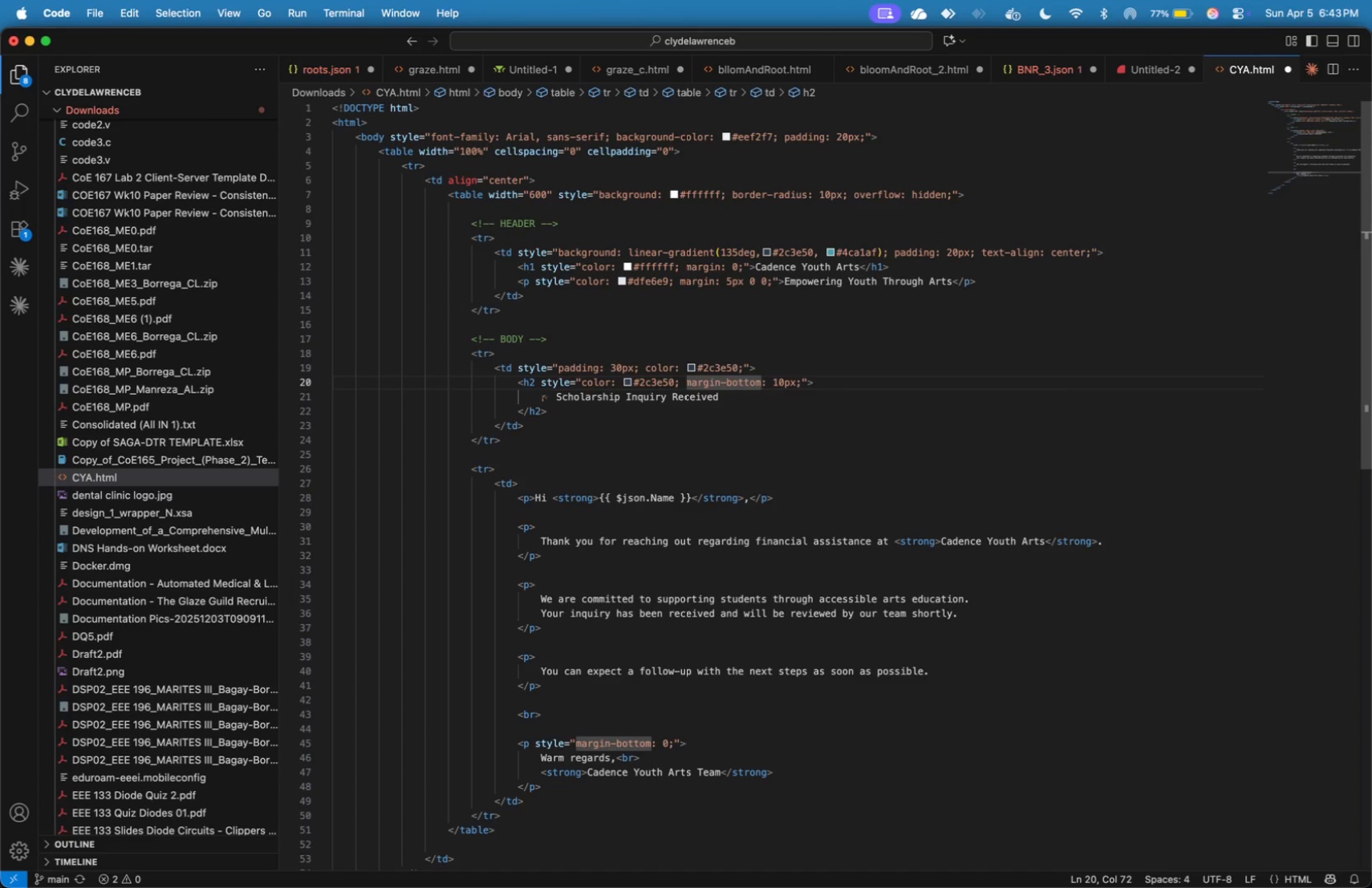 
hold_key(key=ArrowLeft, duration=1.5)
 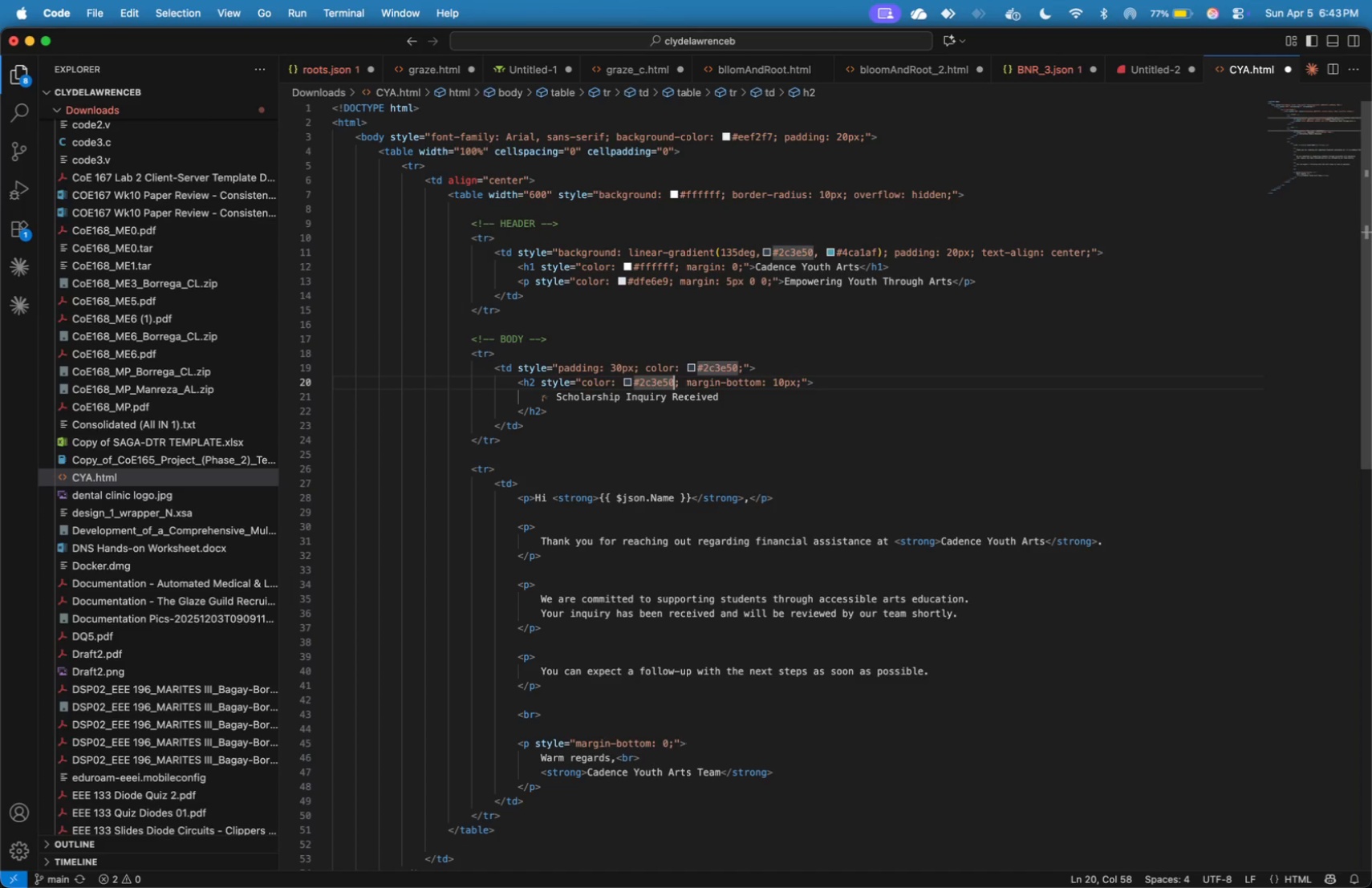 
key(ArrowRight)
 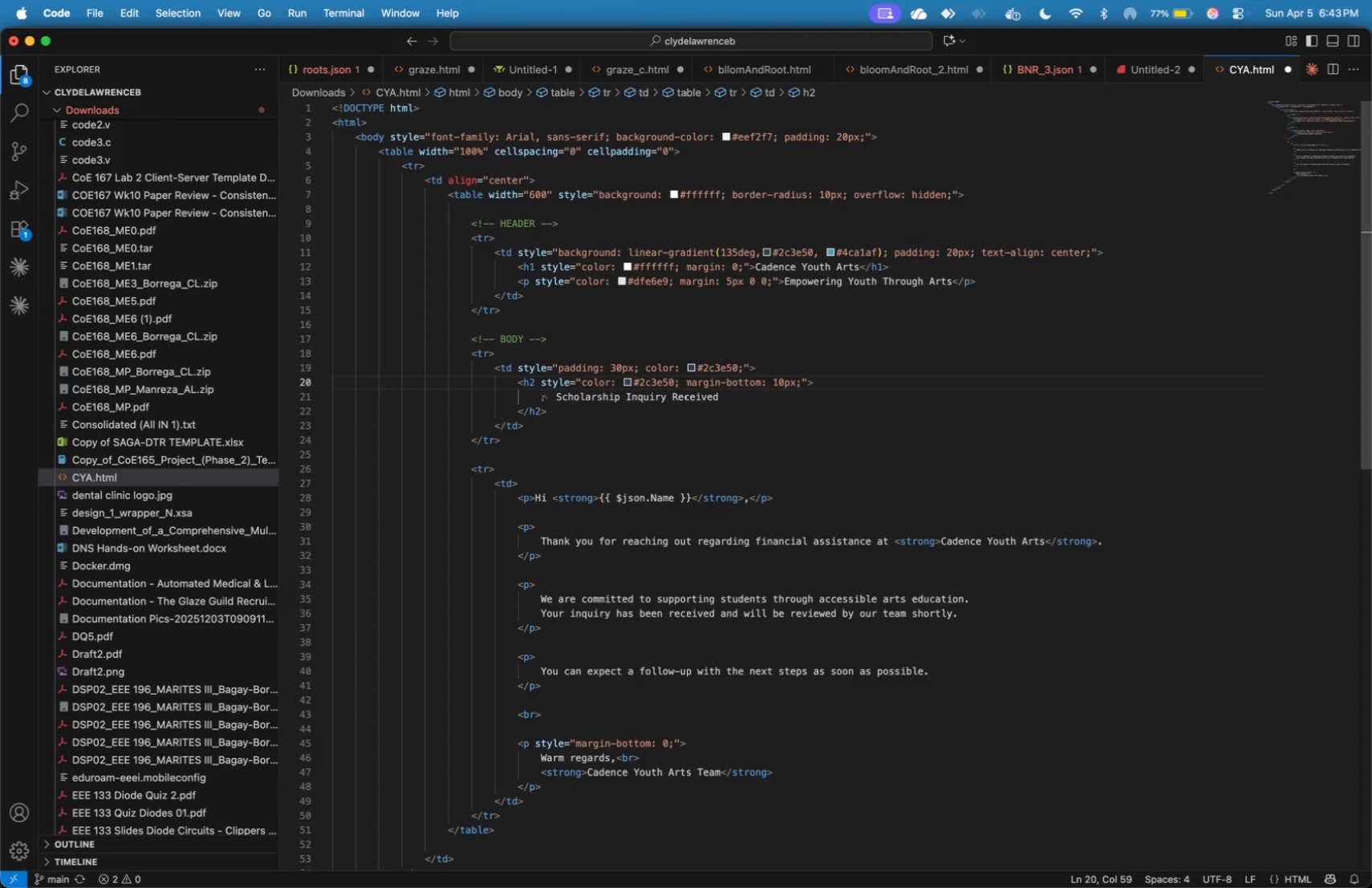 
key(ArrowLeft)
 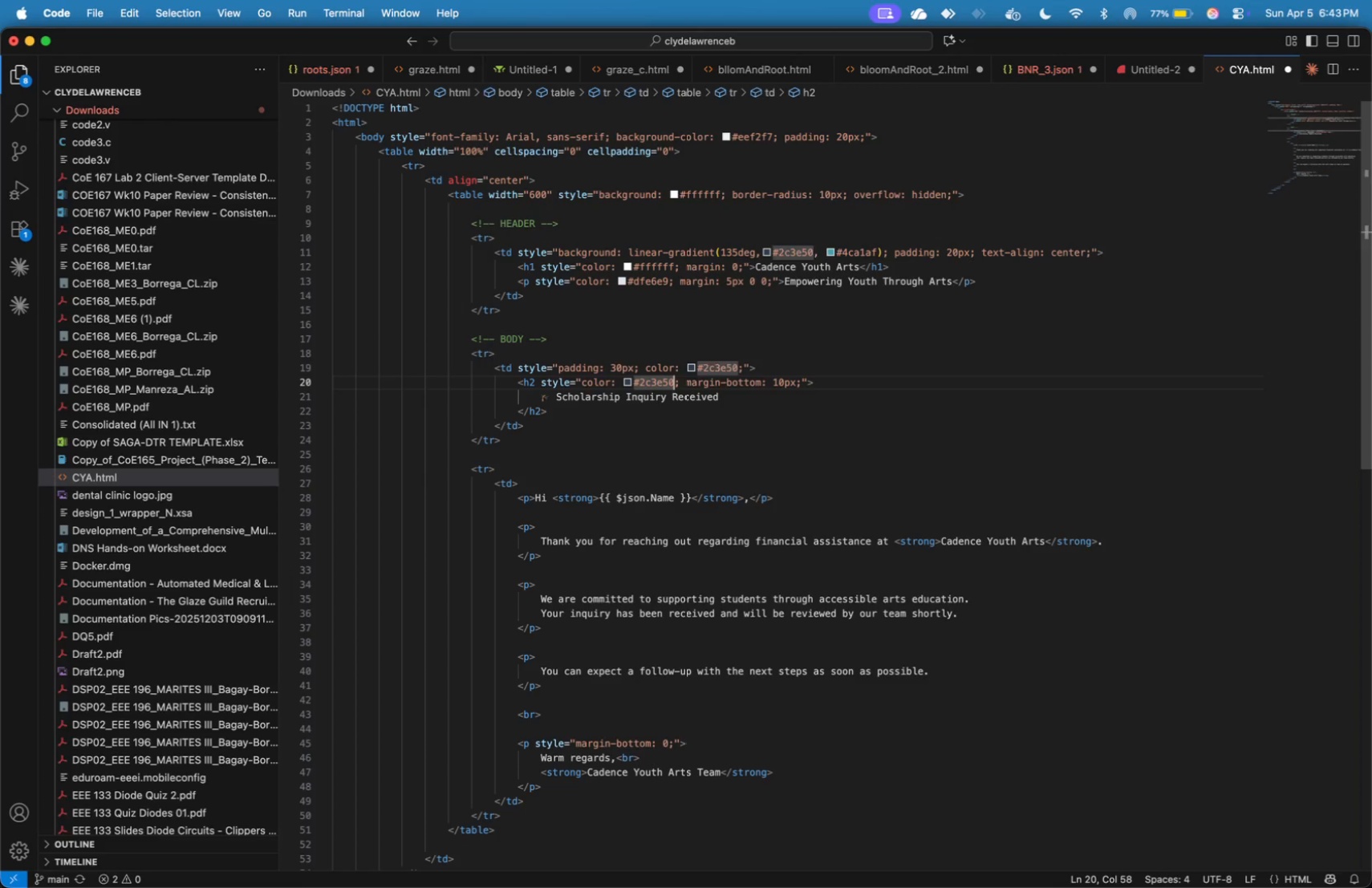 
key(Backspace)
key(Backspace)
key(Backspace)
key(Backspace)
key(Backspace)
key(Backspace)
type(344950)
key(Backspace)
type(e)
 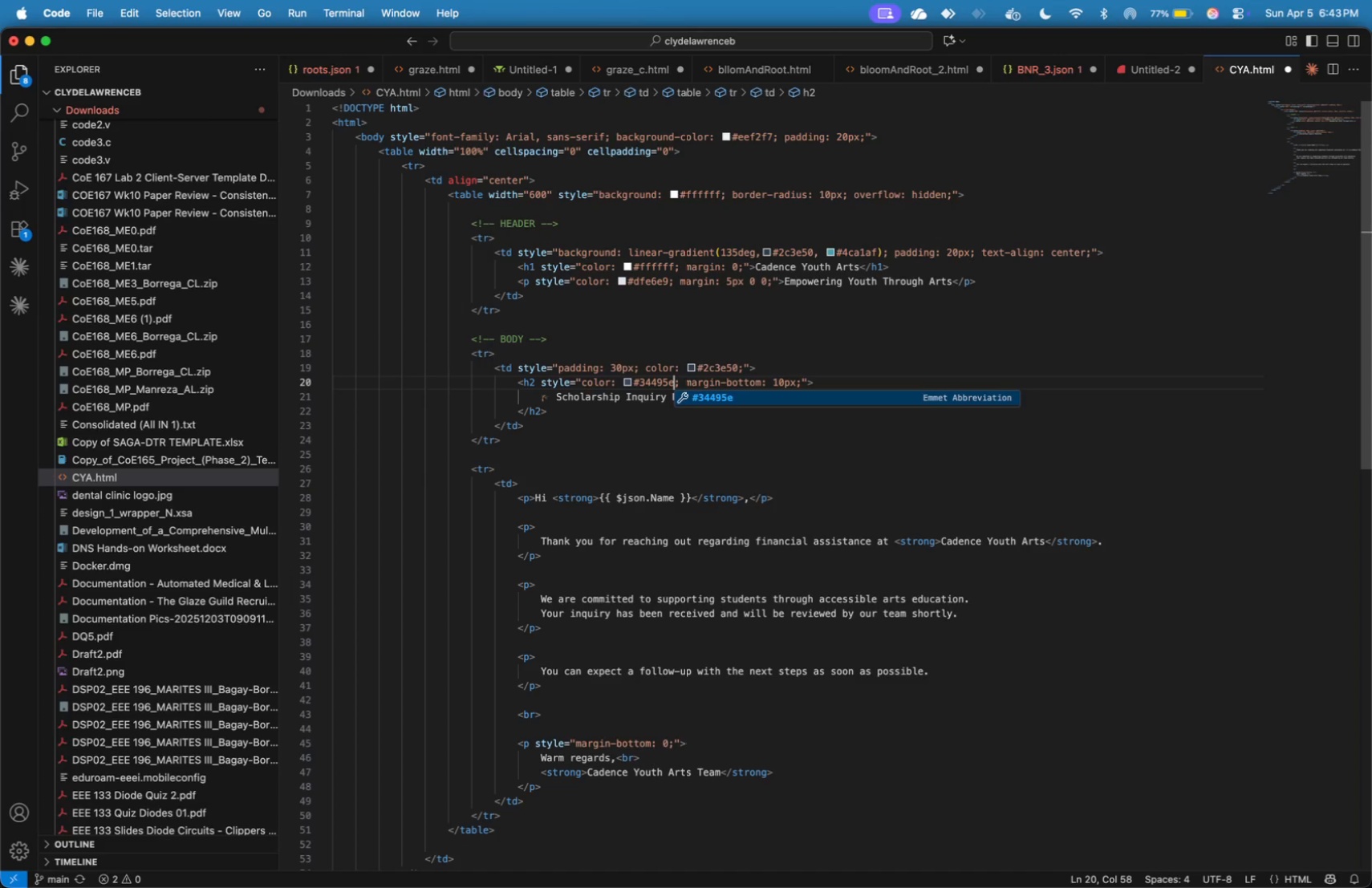 
key(ArrowRight)
 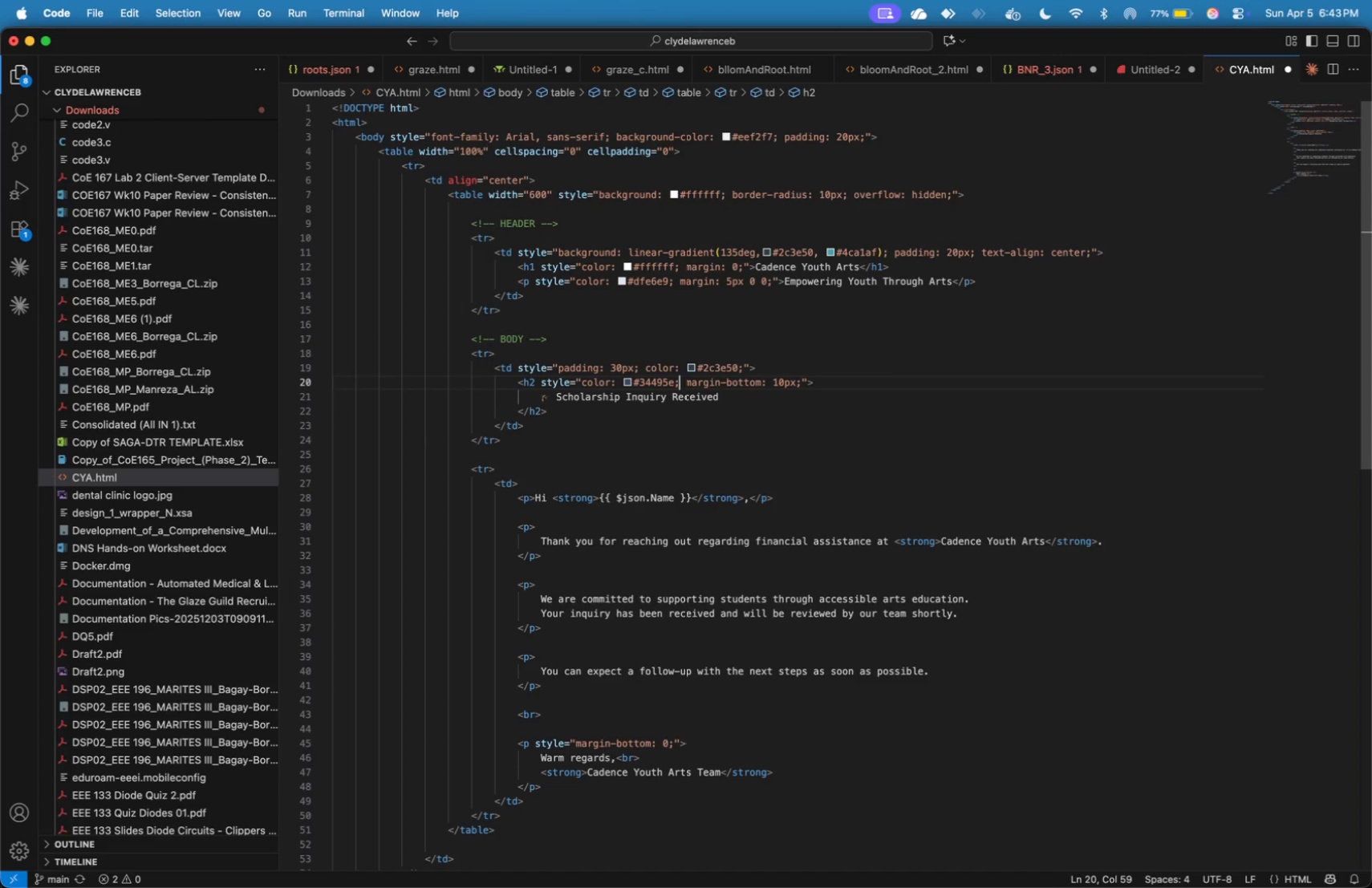 
hold_key(key=ArrowRight, duration=1.58)
 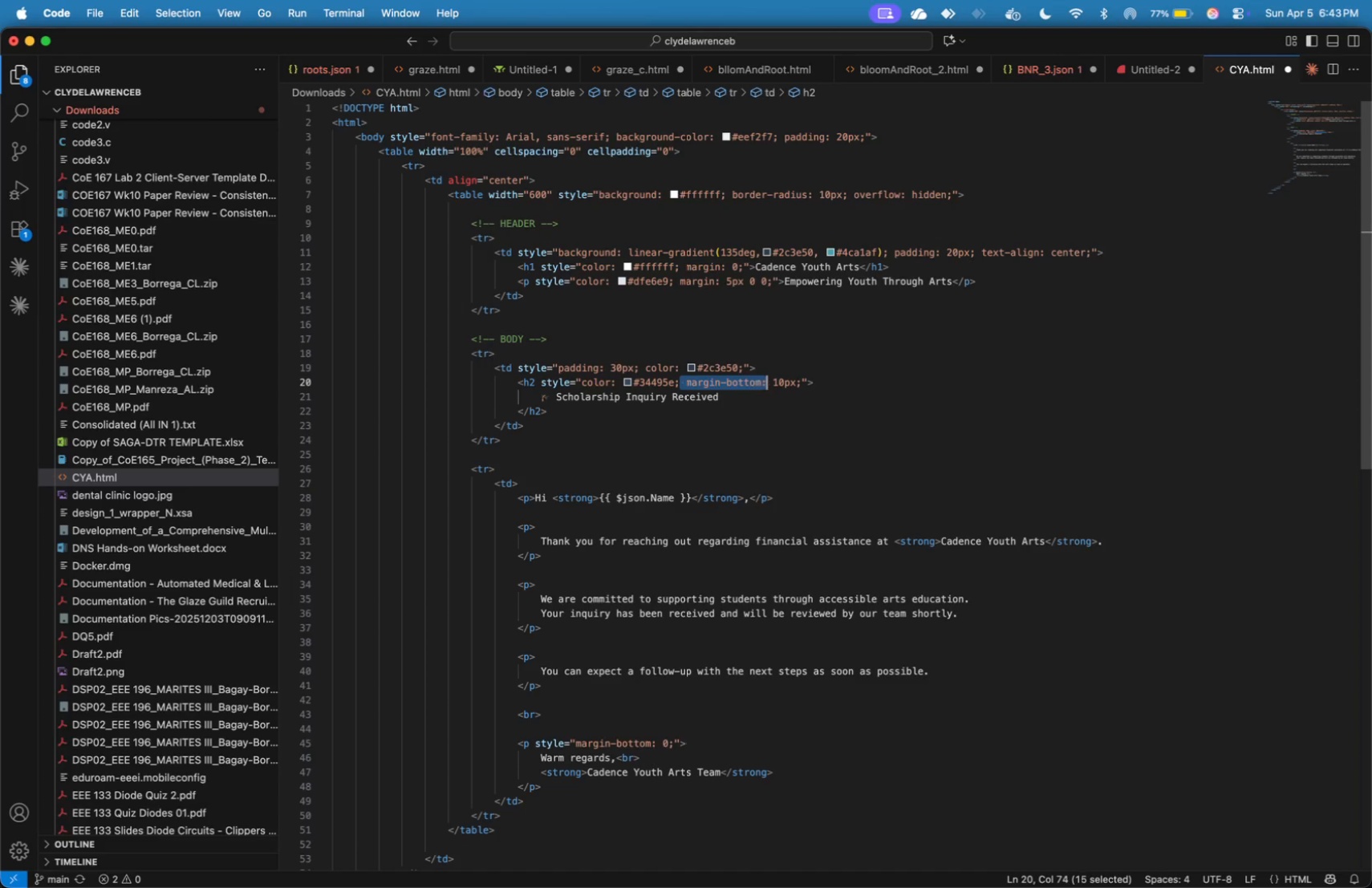 
key(Shift+ArrowRight)
 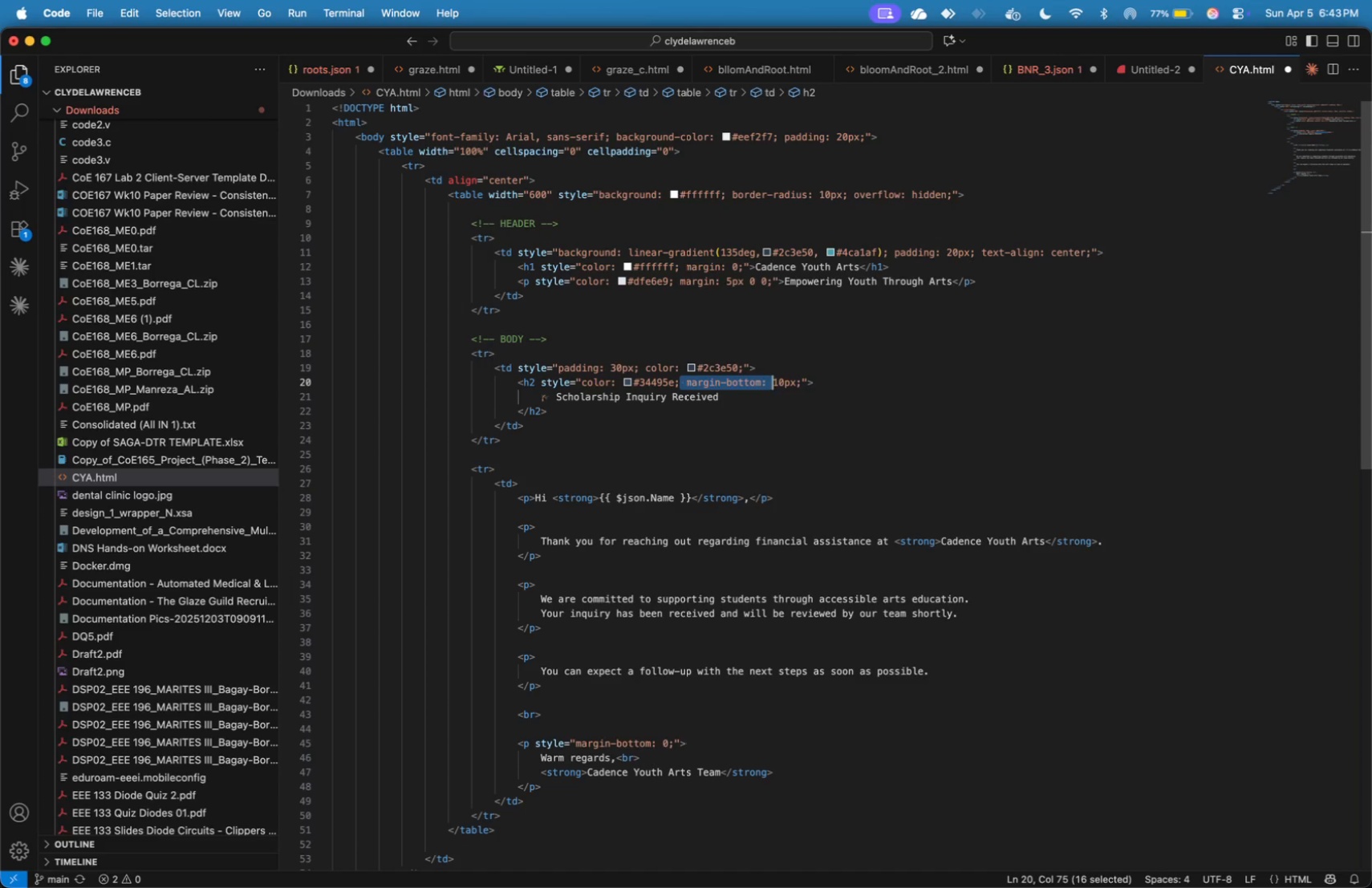 
key(Shift+ArrowRight)
 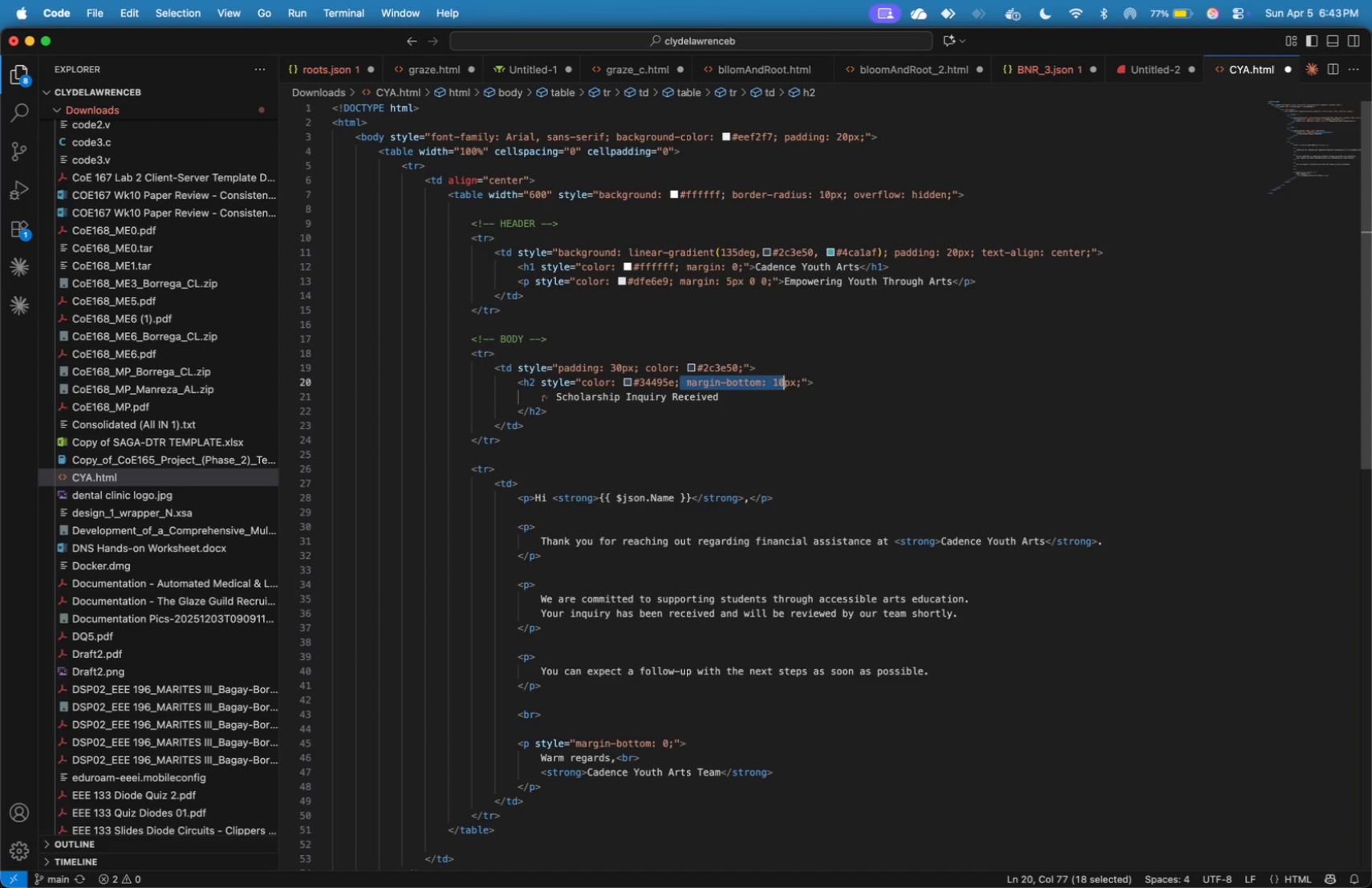 
key(Shift+ArrowRight)
 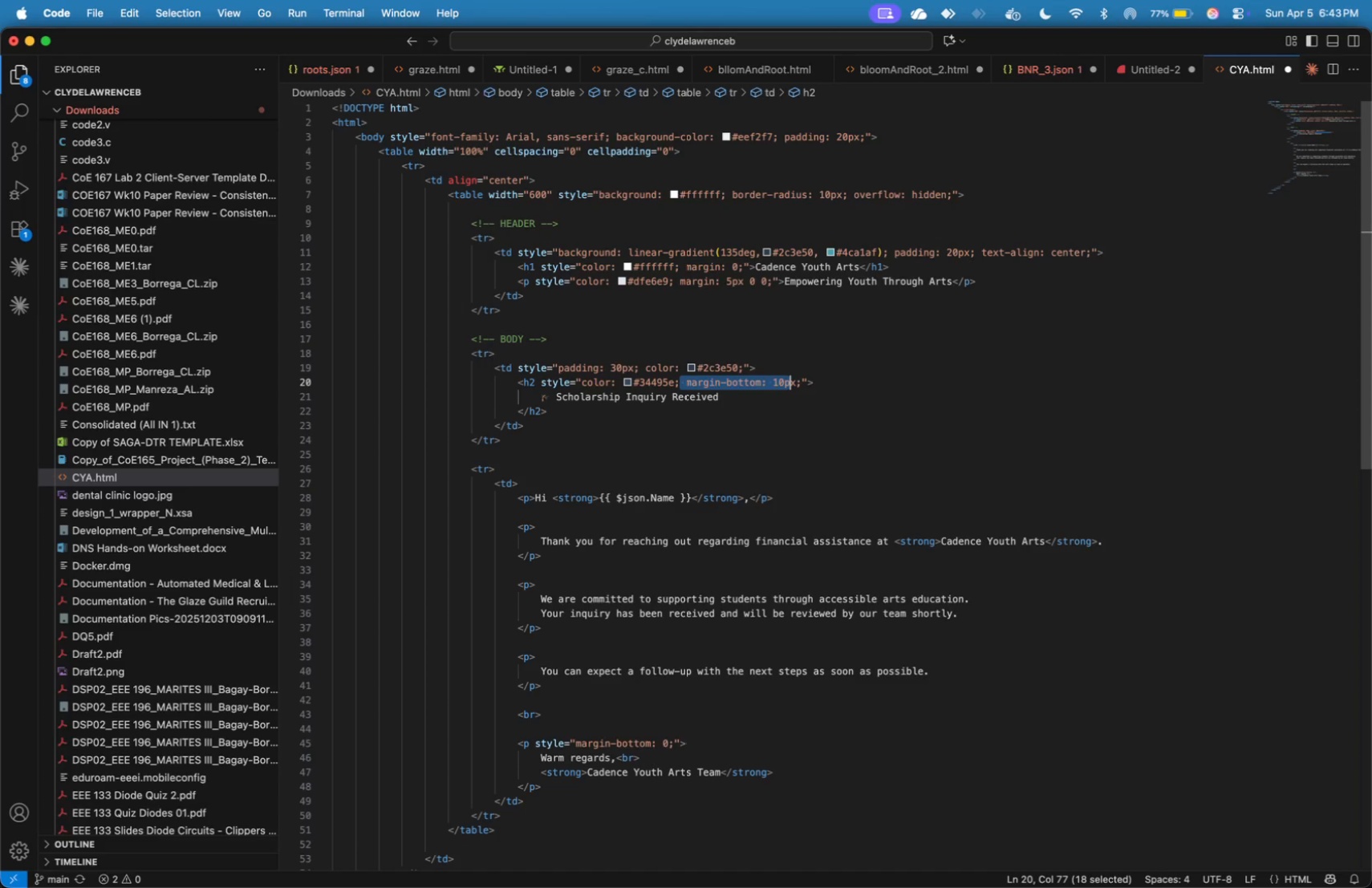 
key(Shift+ArrowRight)
 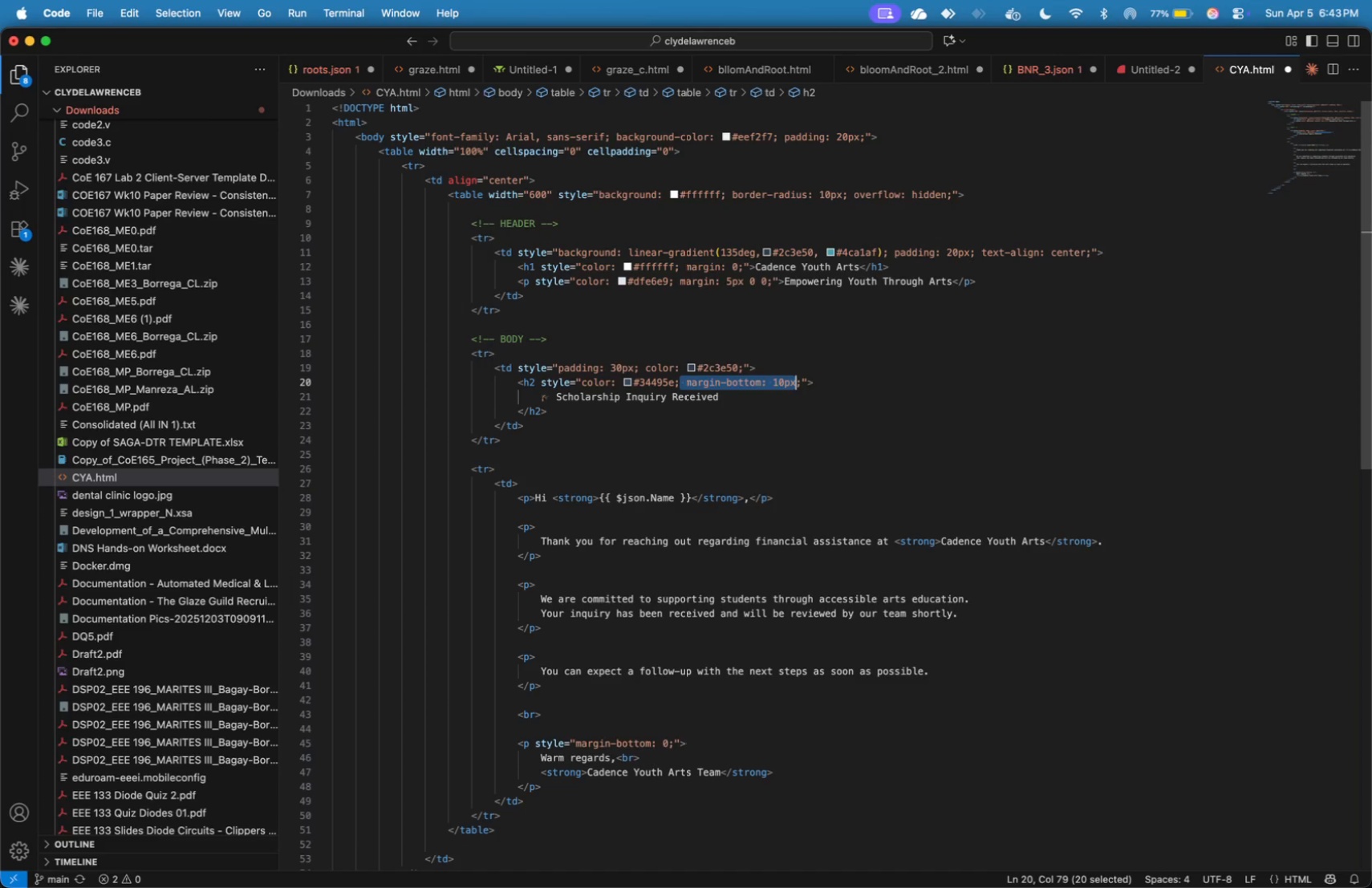 
key(Shift+ArrowRight)
 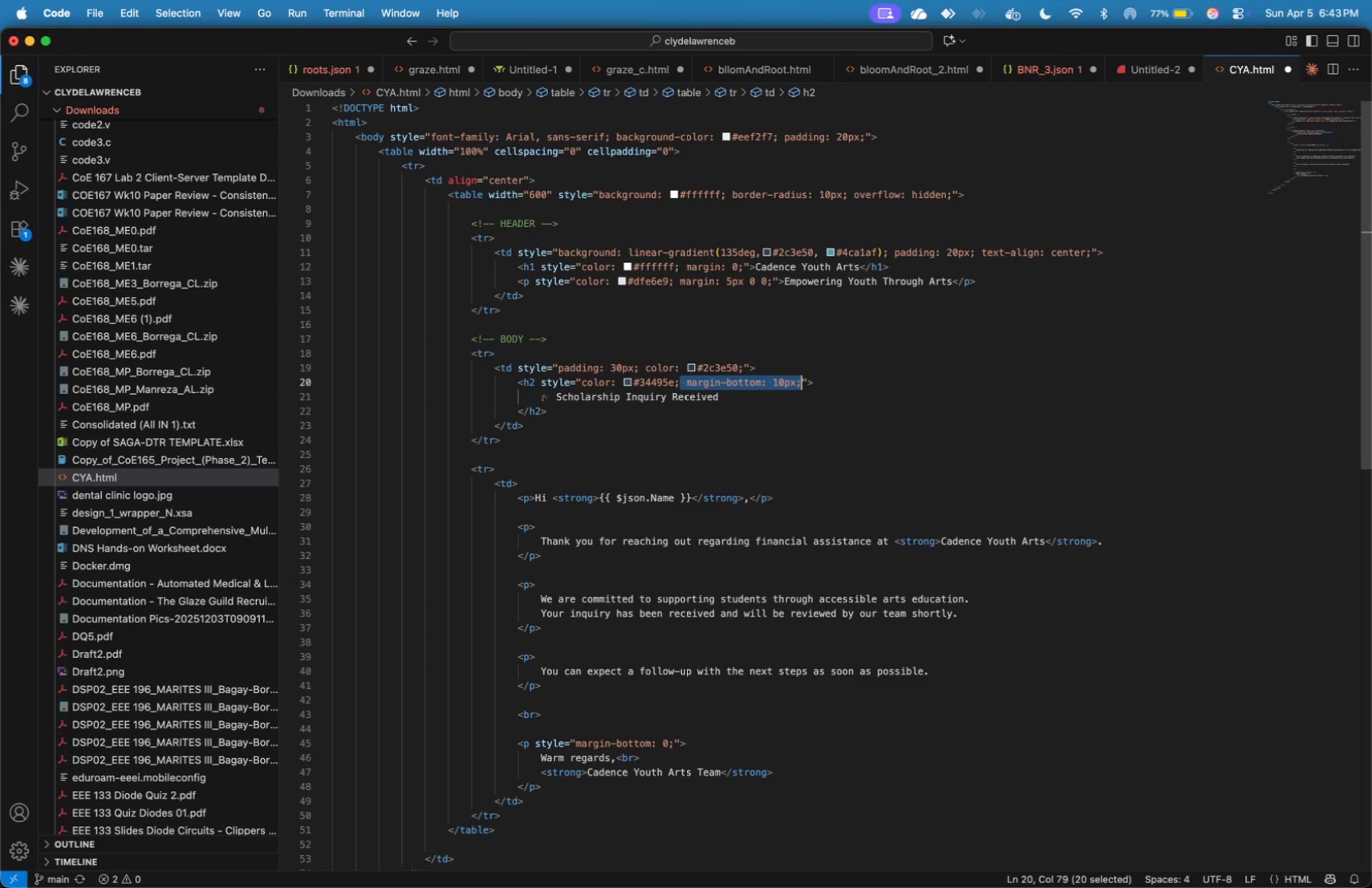 
key(Shift+ArrowRight)
 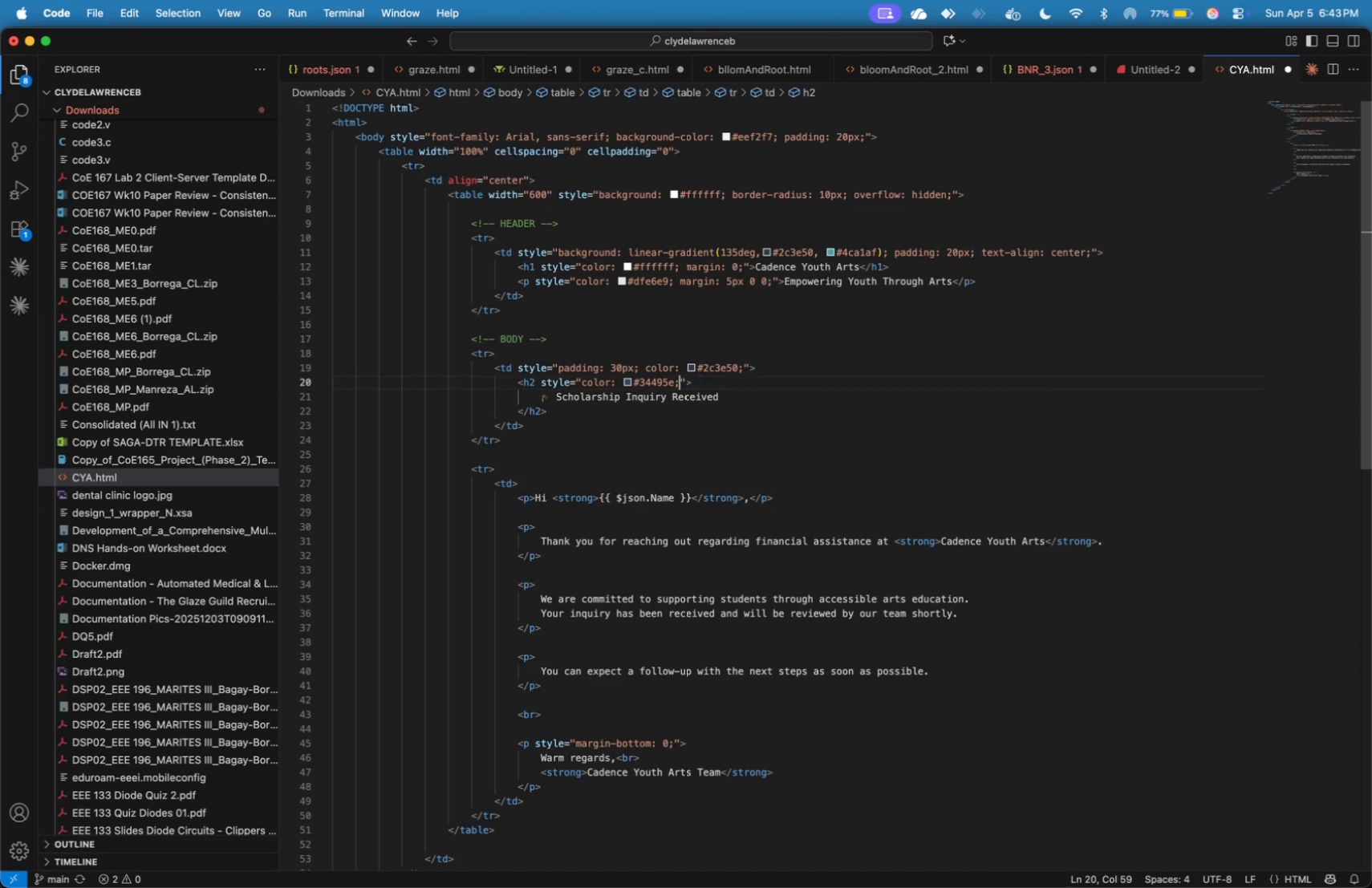 
key(Backspace)
 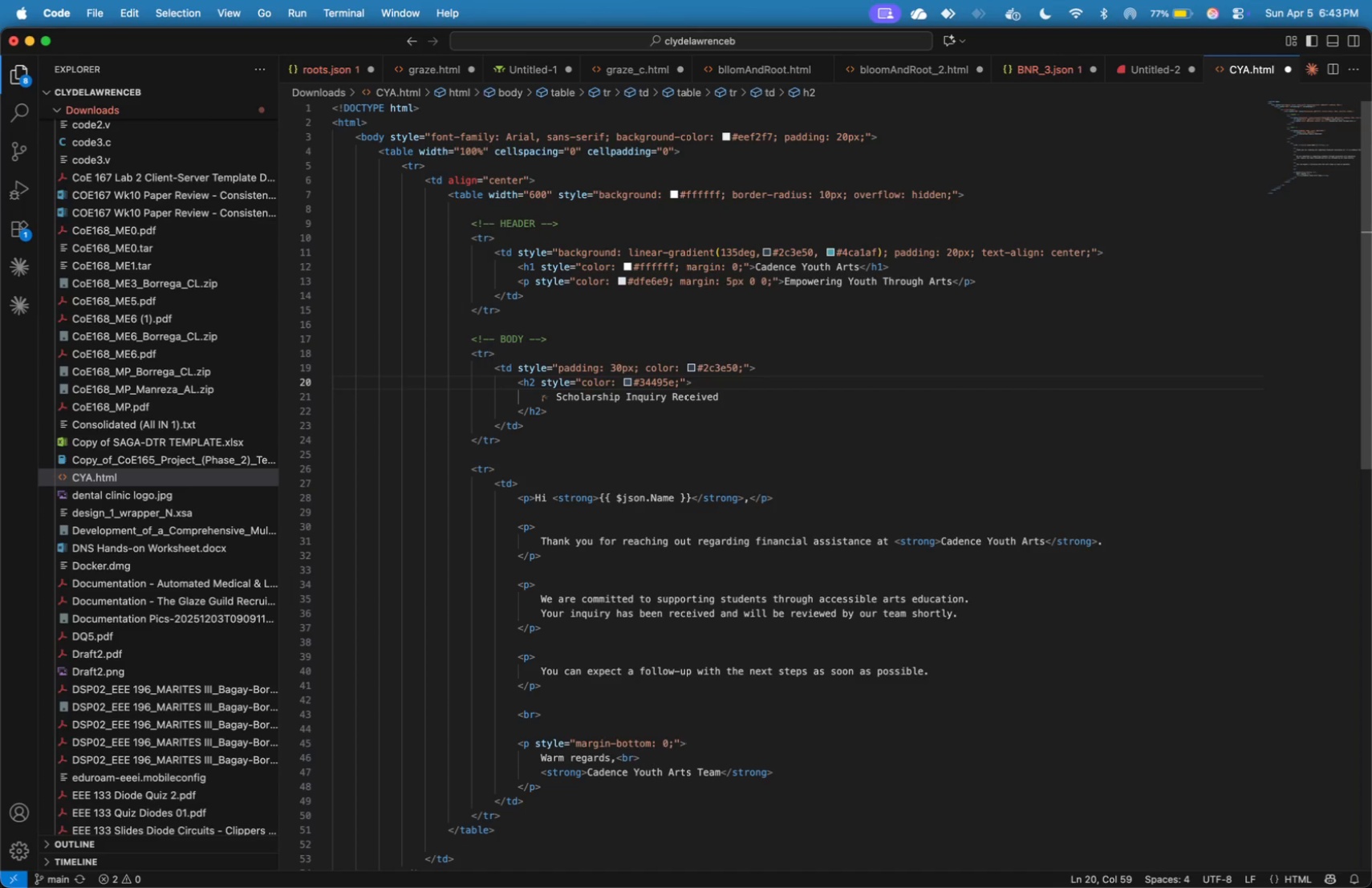 
key(ArrowDown)
 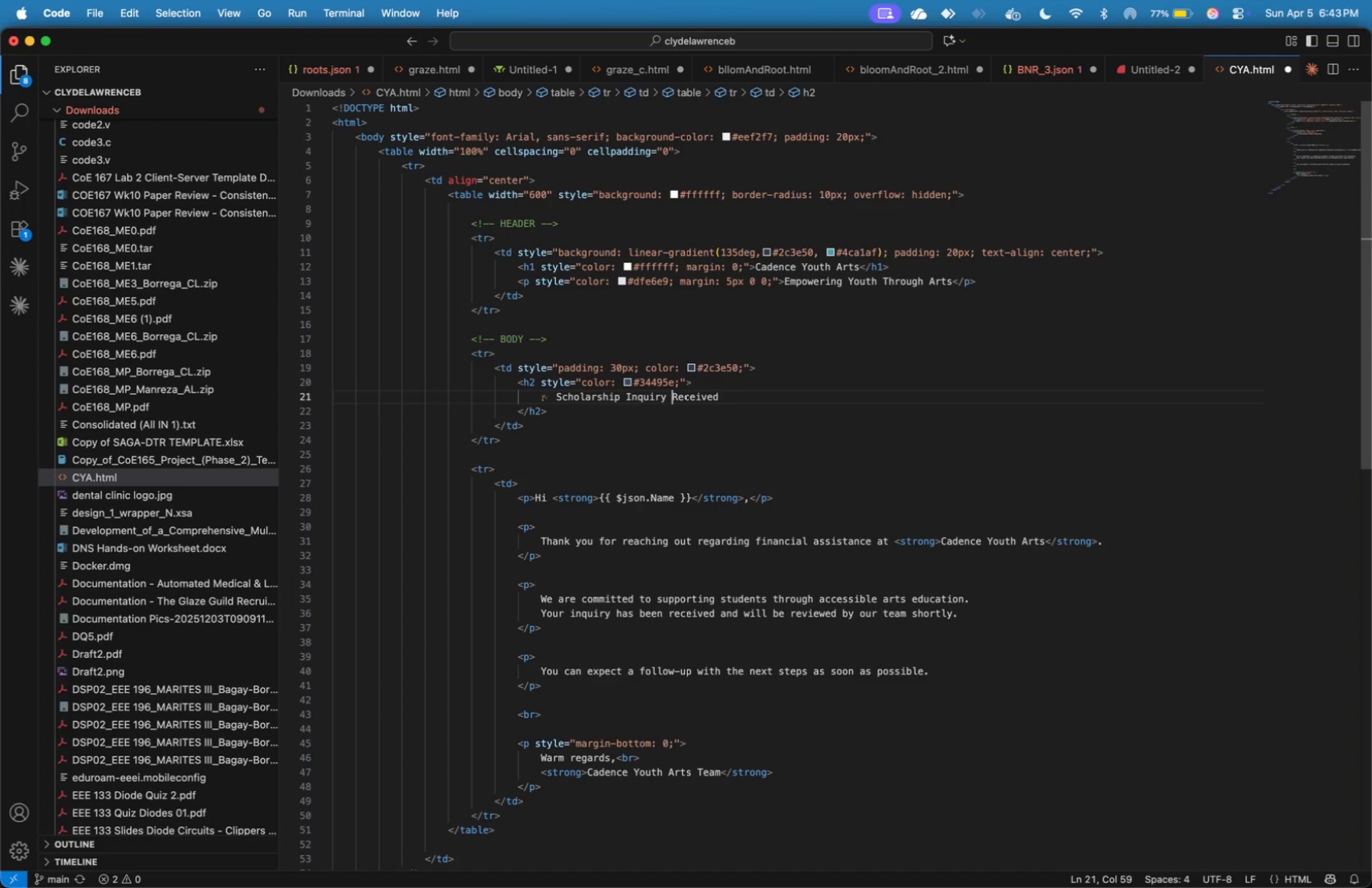 
wait(13.05)
 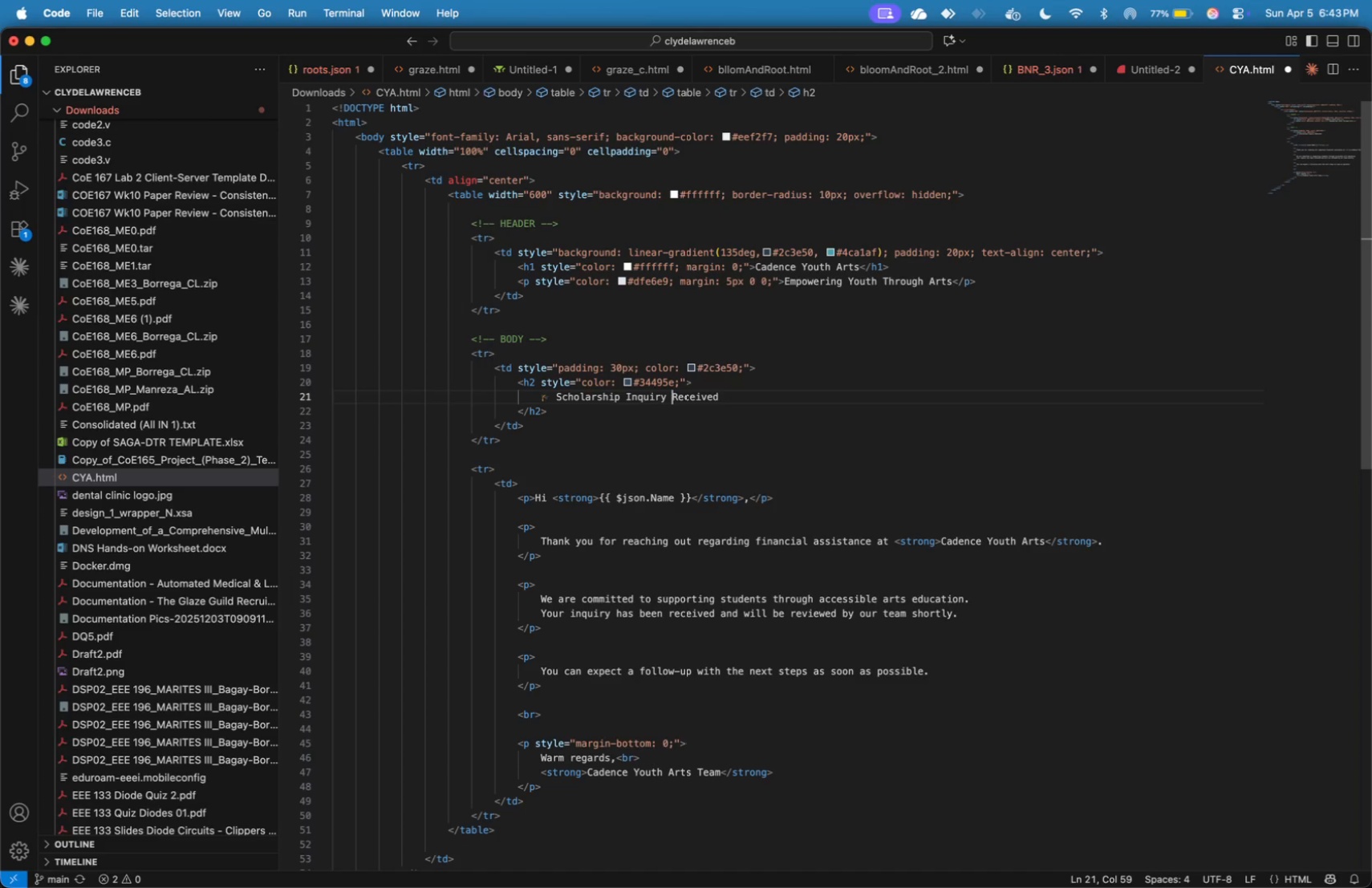 
hold_key(key=ArrowRight, duration=0.77)
 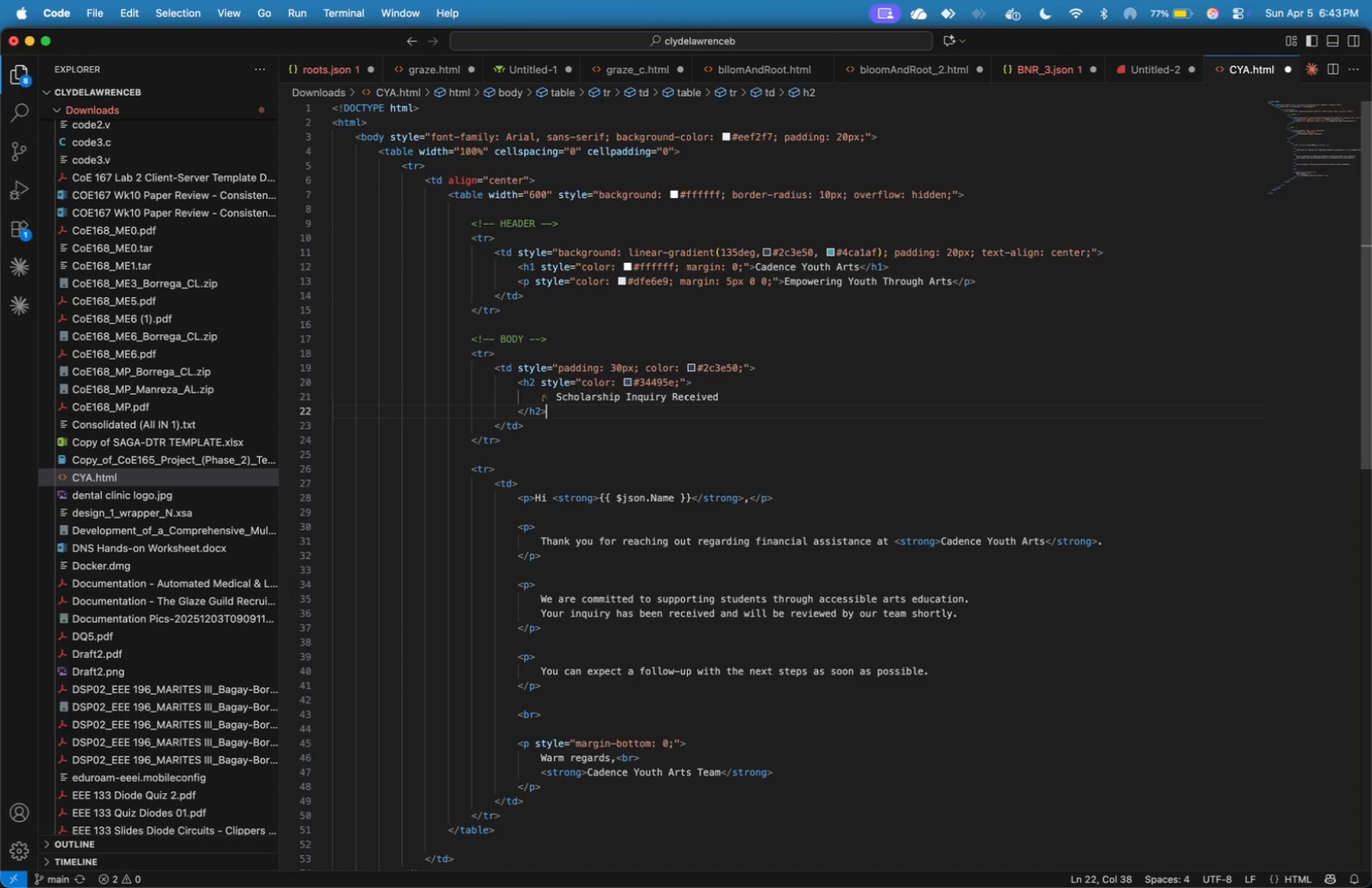 
key(ArrowDown)
 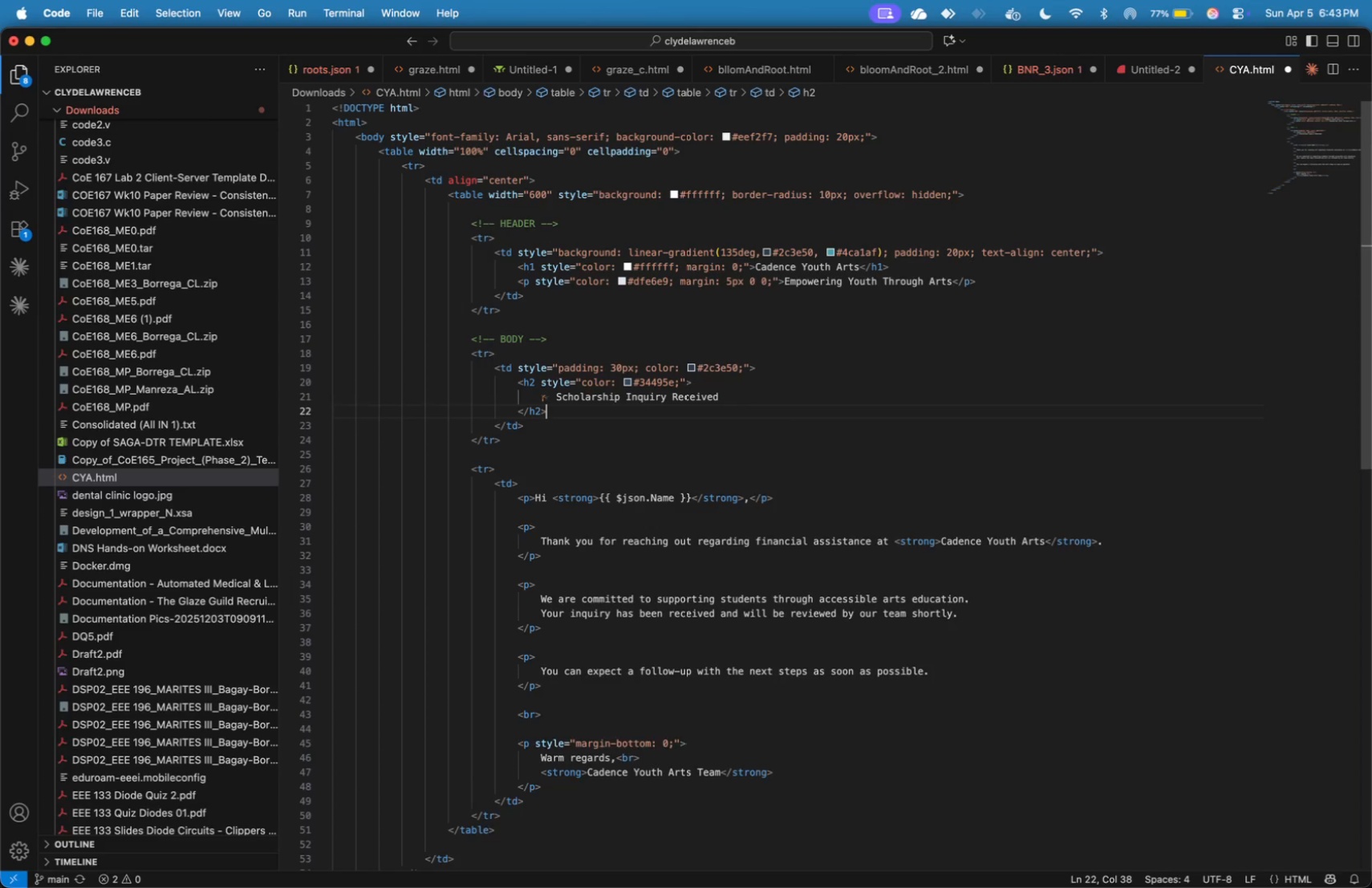 
key(Enter)
 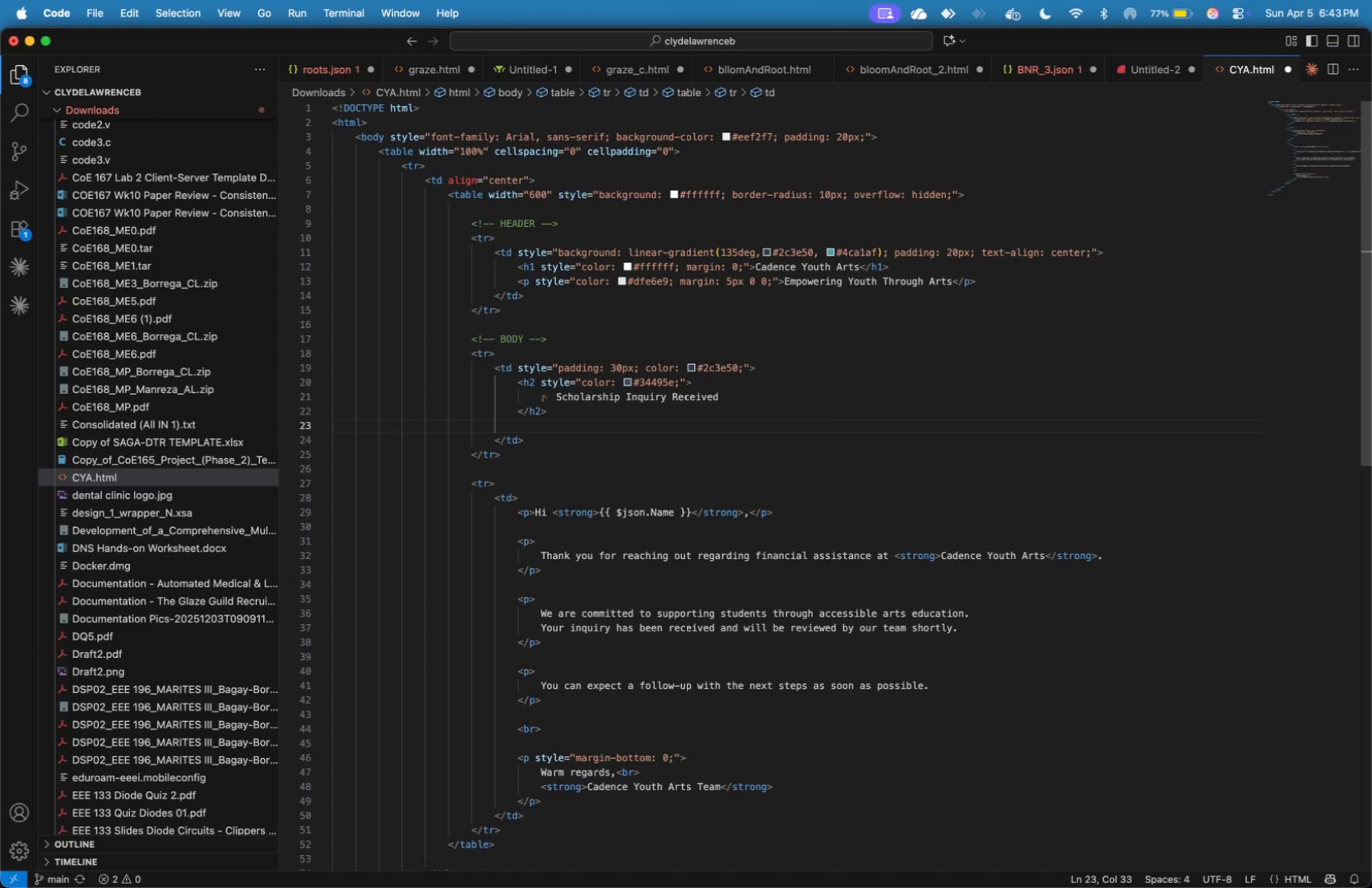 
key(Enter)
 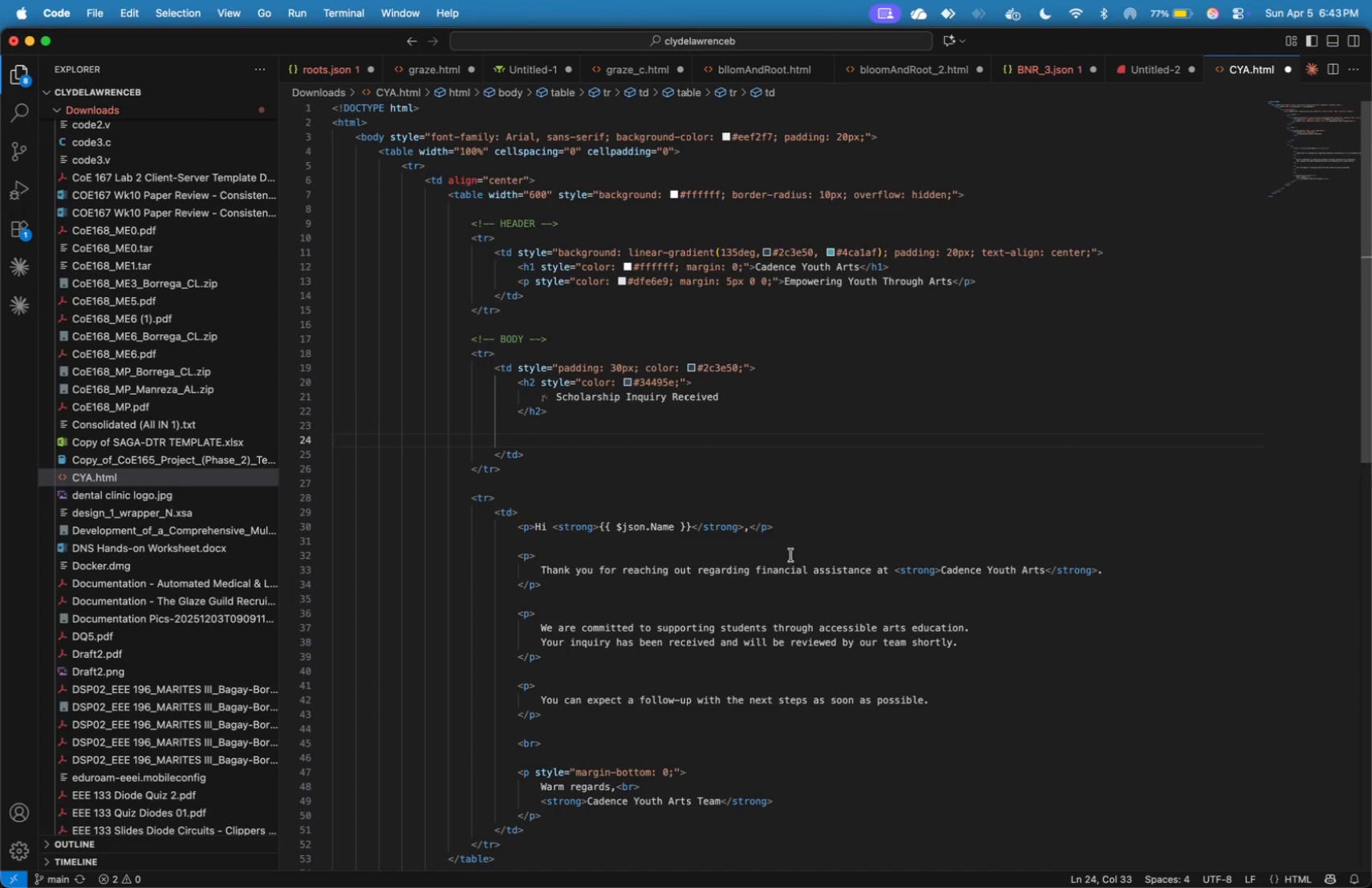 
scroll: coordinate [768, 481], scroll_direction: down, amount: 3.0
 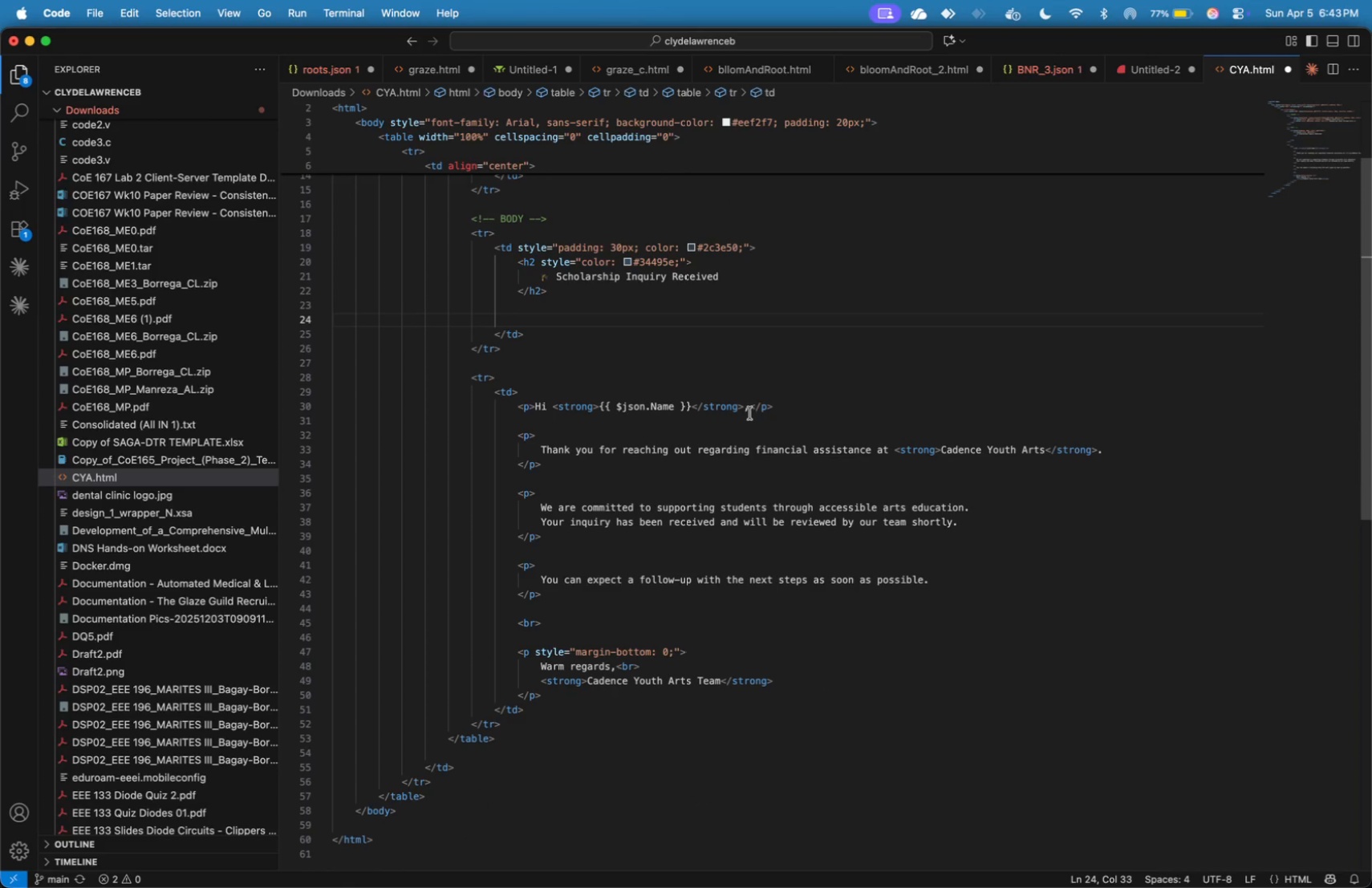 
wait(8.11)
 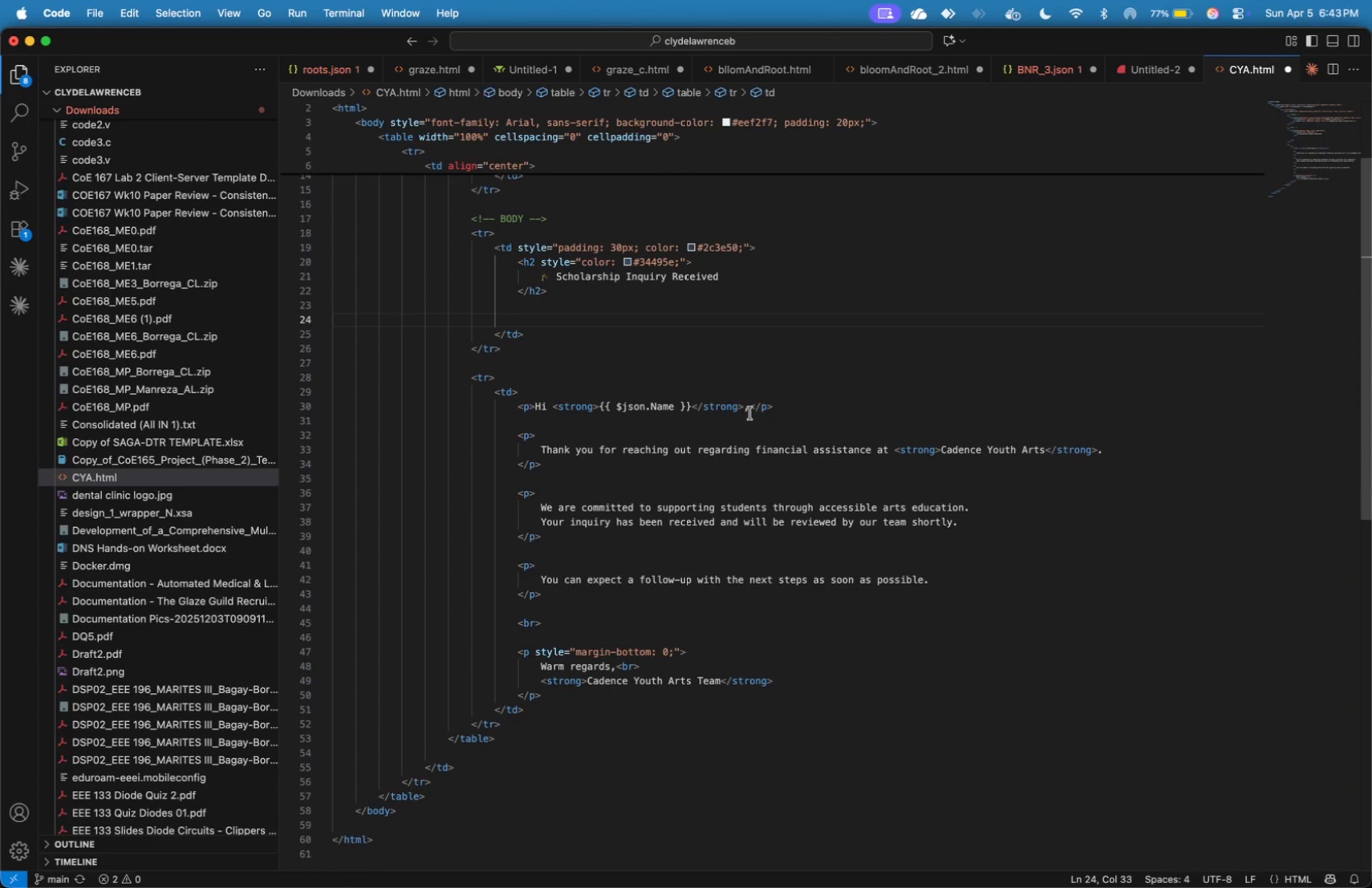 
left_click_drag(start_coordinate=[588, 393], to_coordinate=[607, 305])
 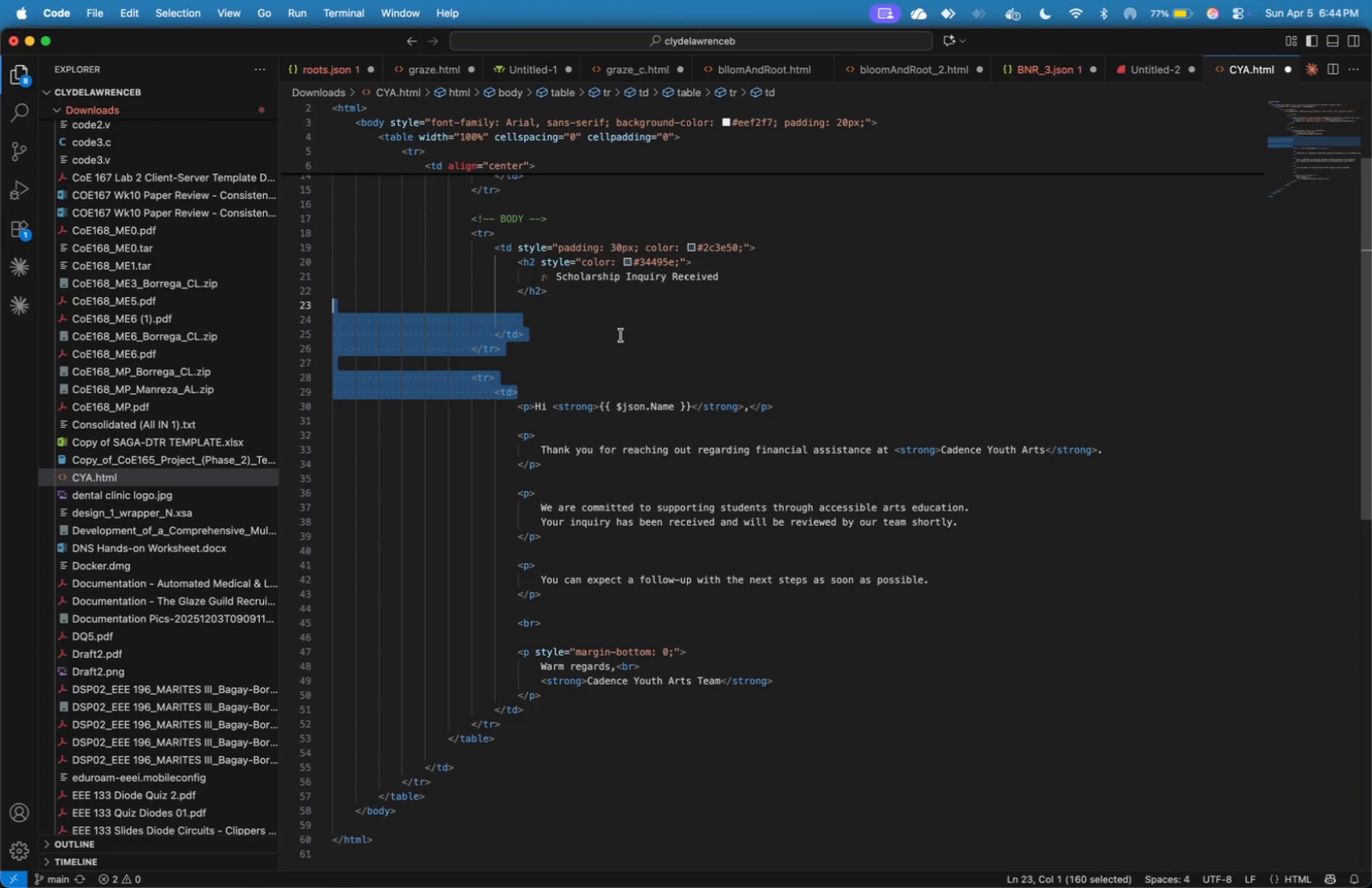 
key(Backspace)
 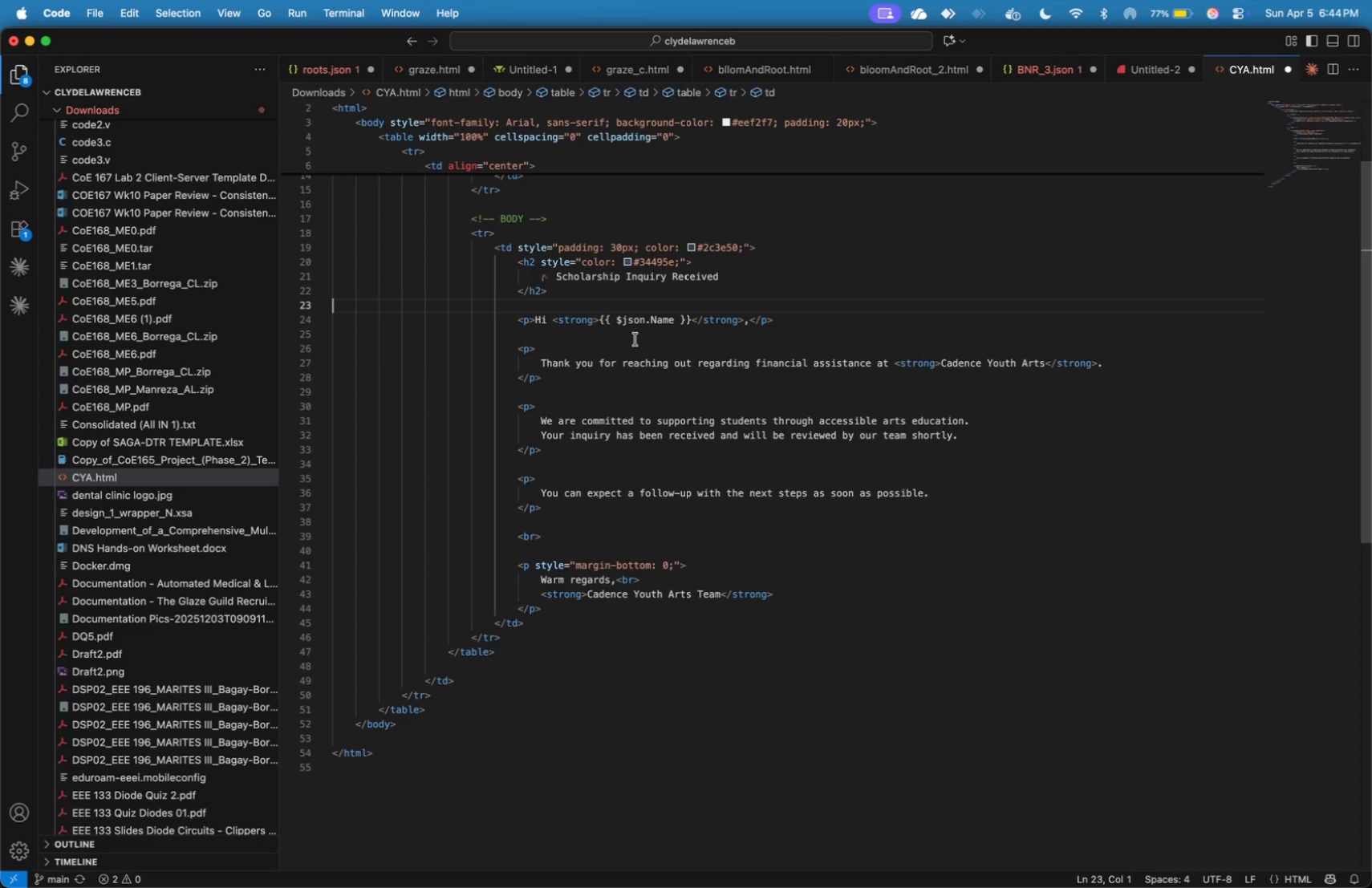 
wait(5.51)
 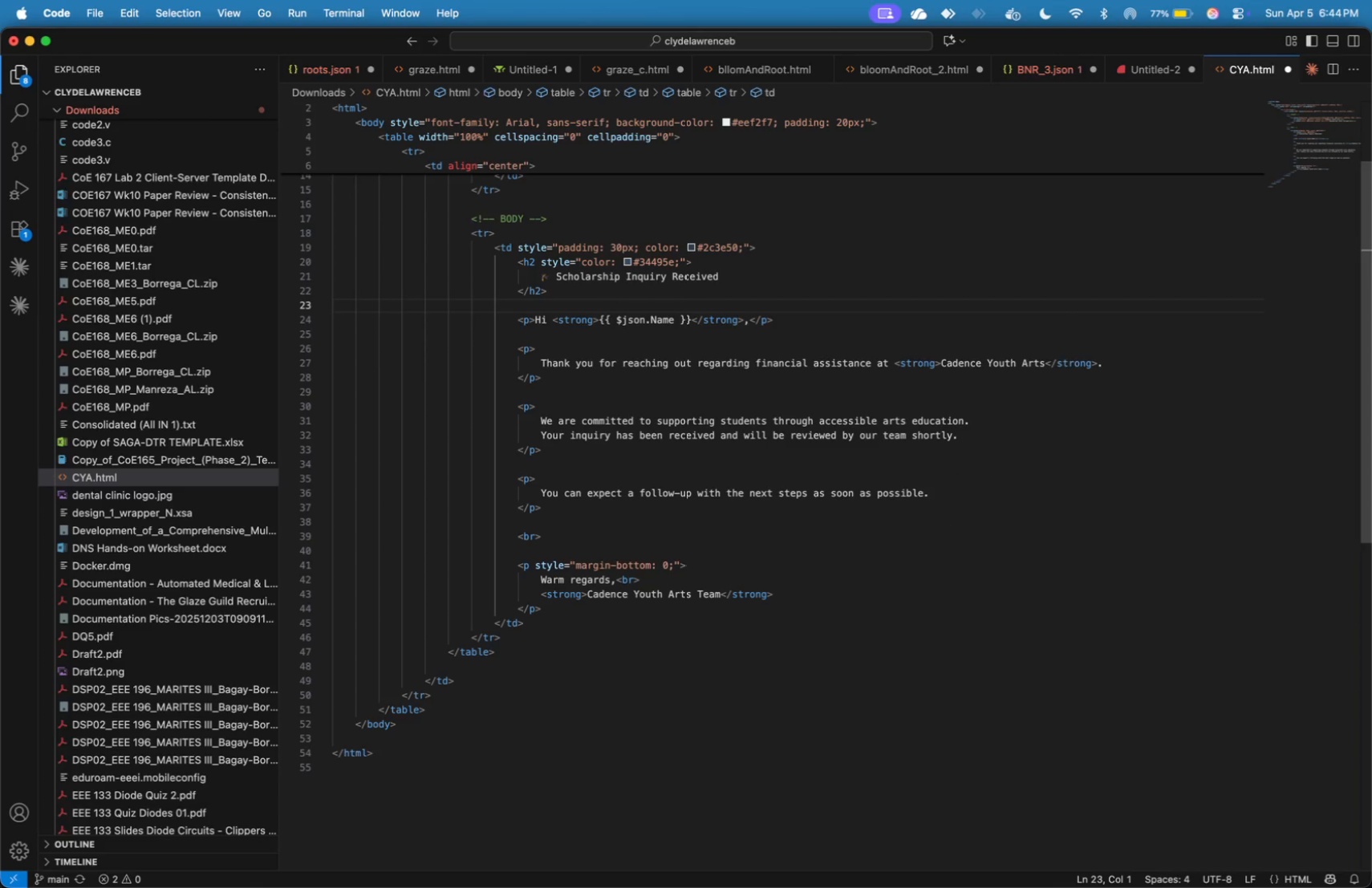 
left_click([682, 319])
 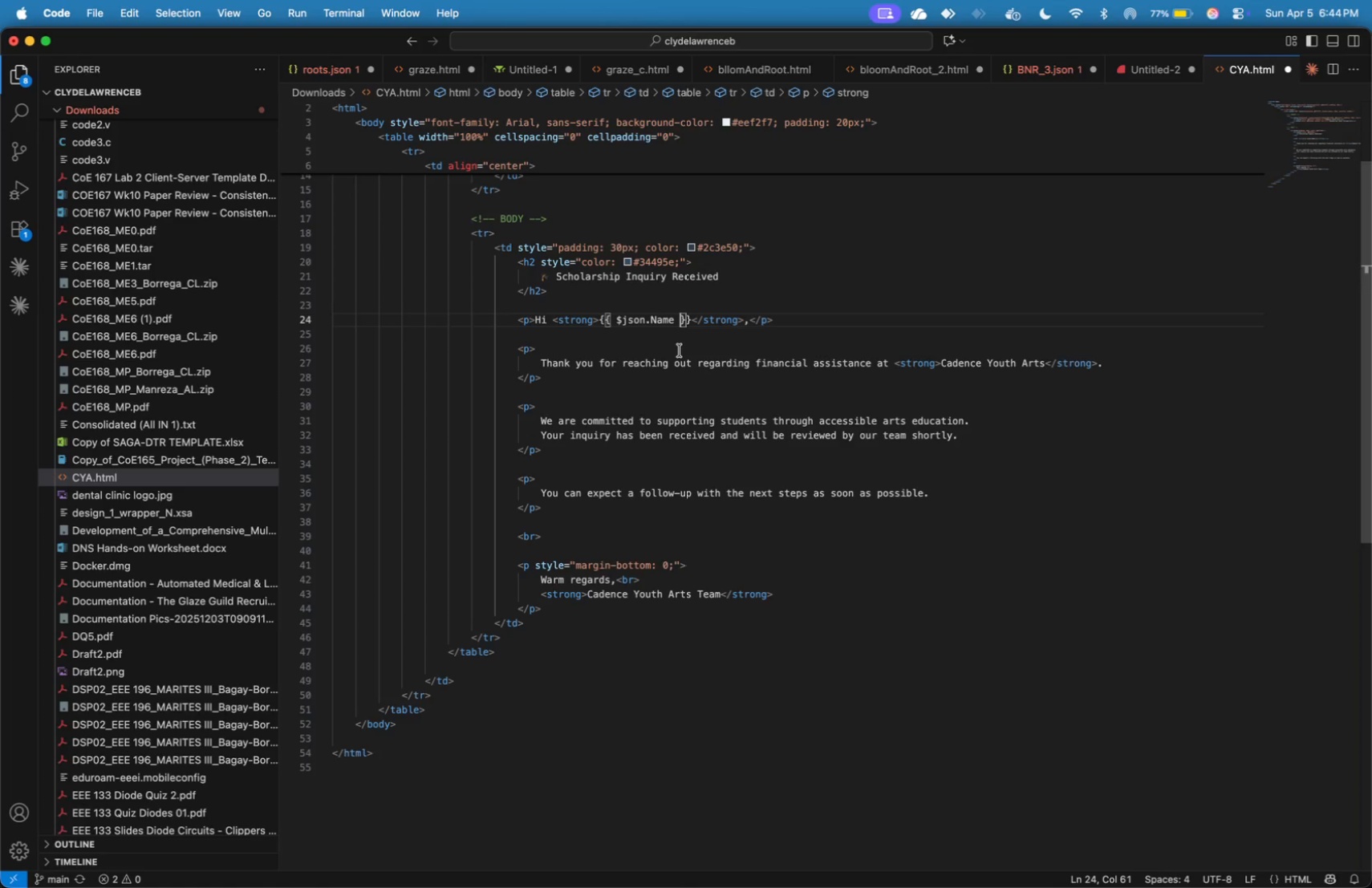 
left_click([659, 365])
 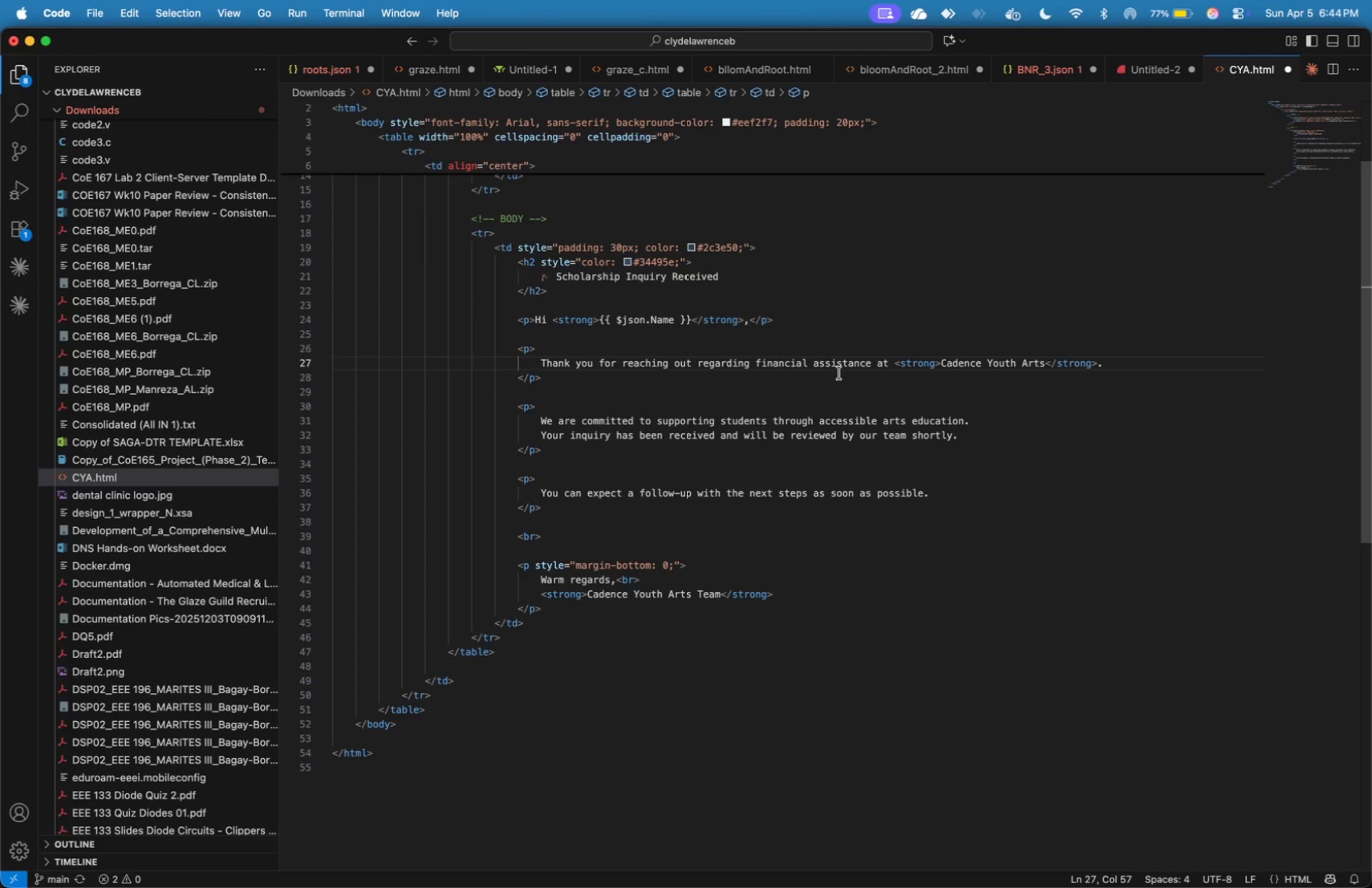 
wait(6.33)
 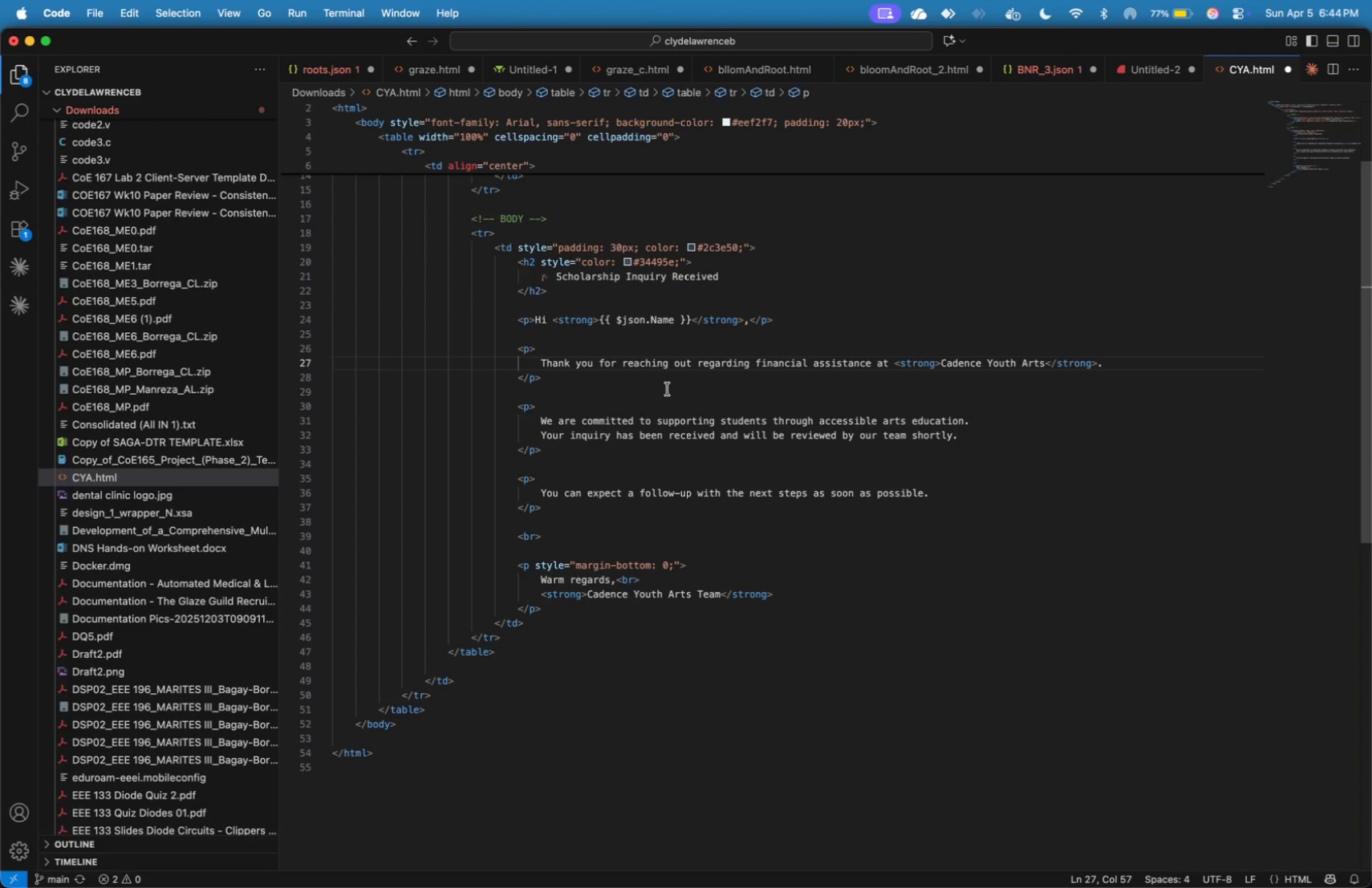 
left_click([1116, 367])
 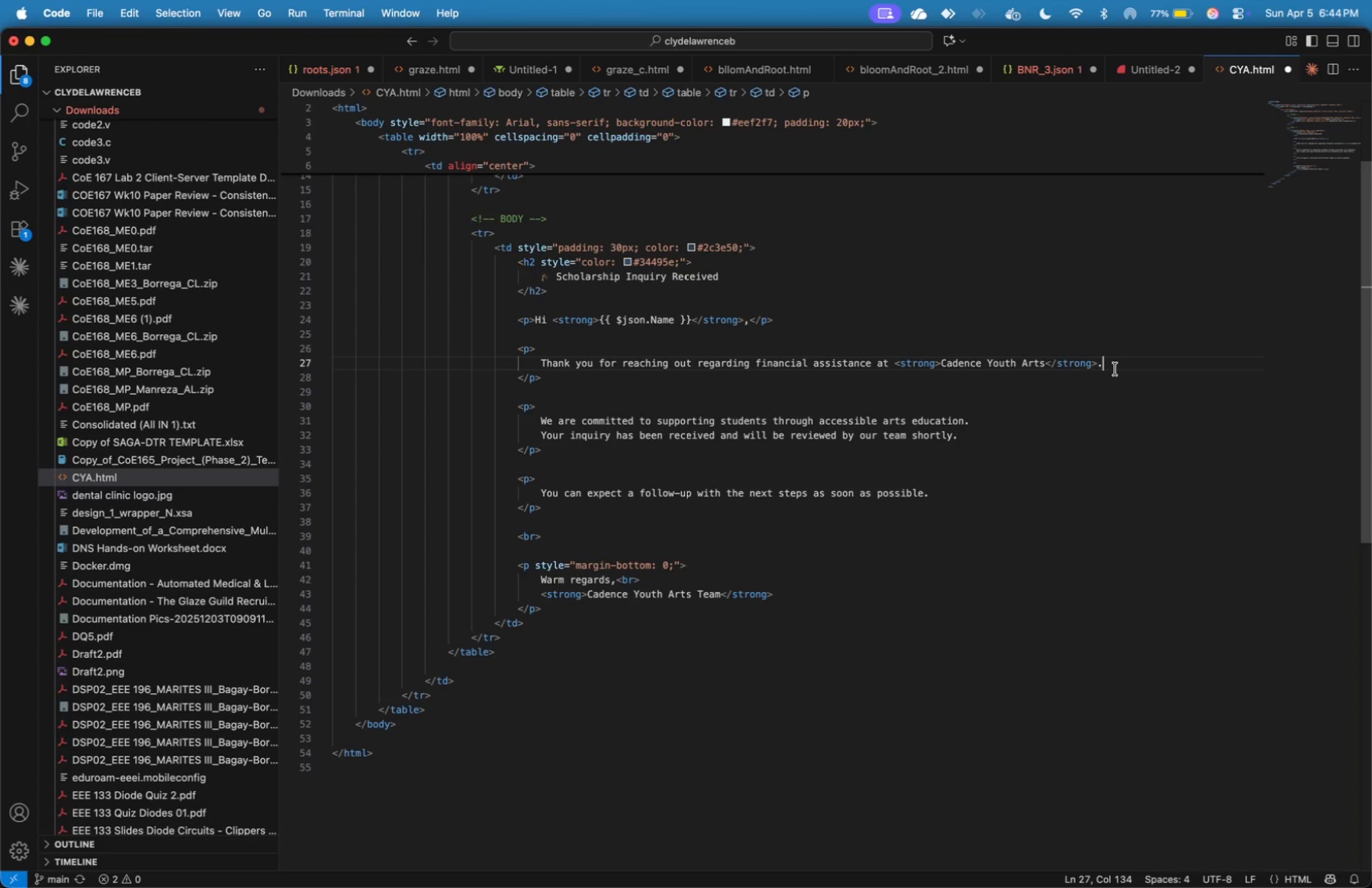 
key(Enter)
 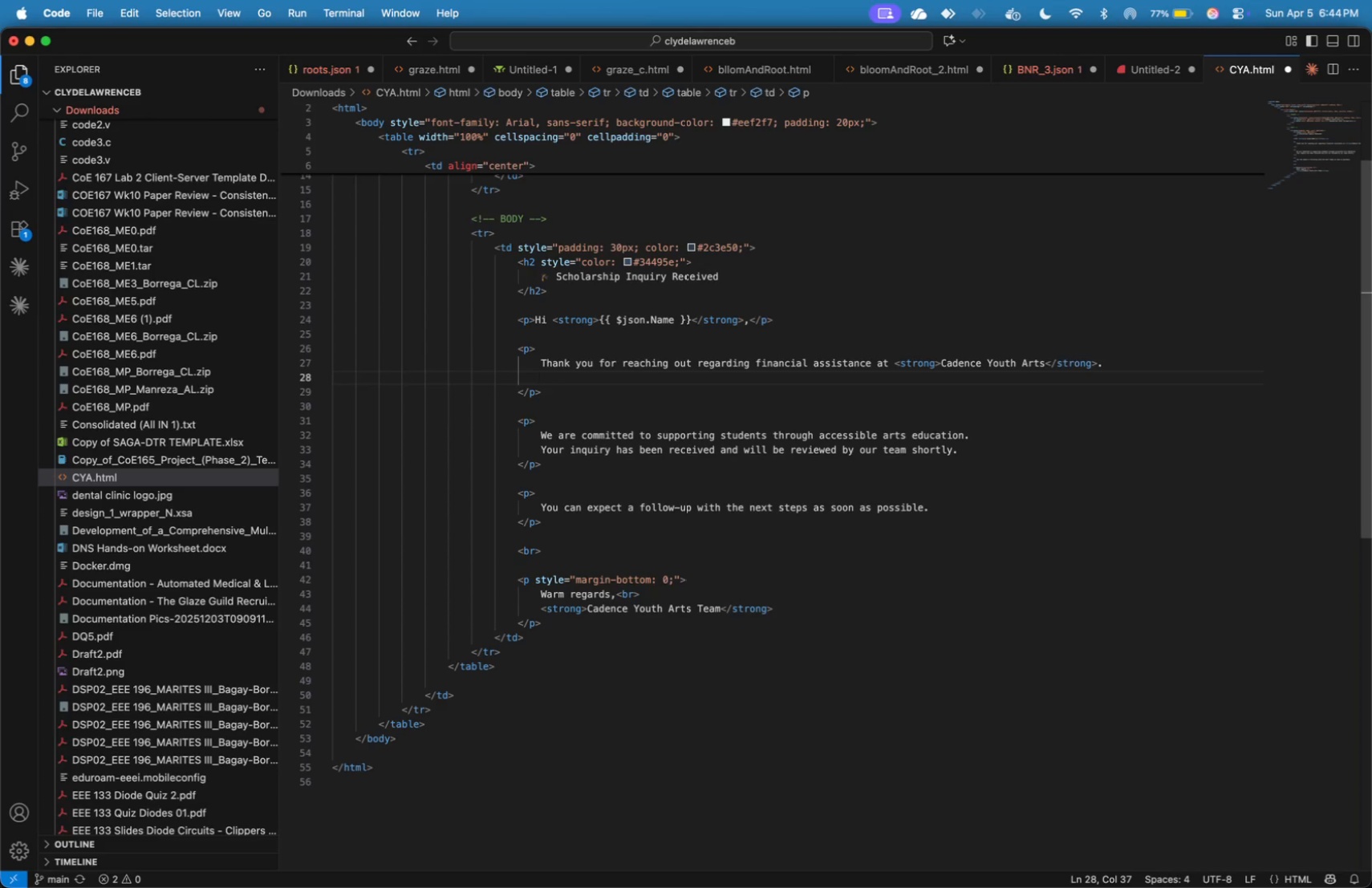 
type(We're )
 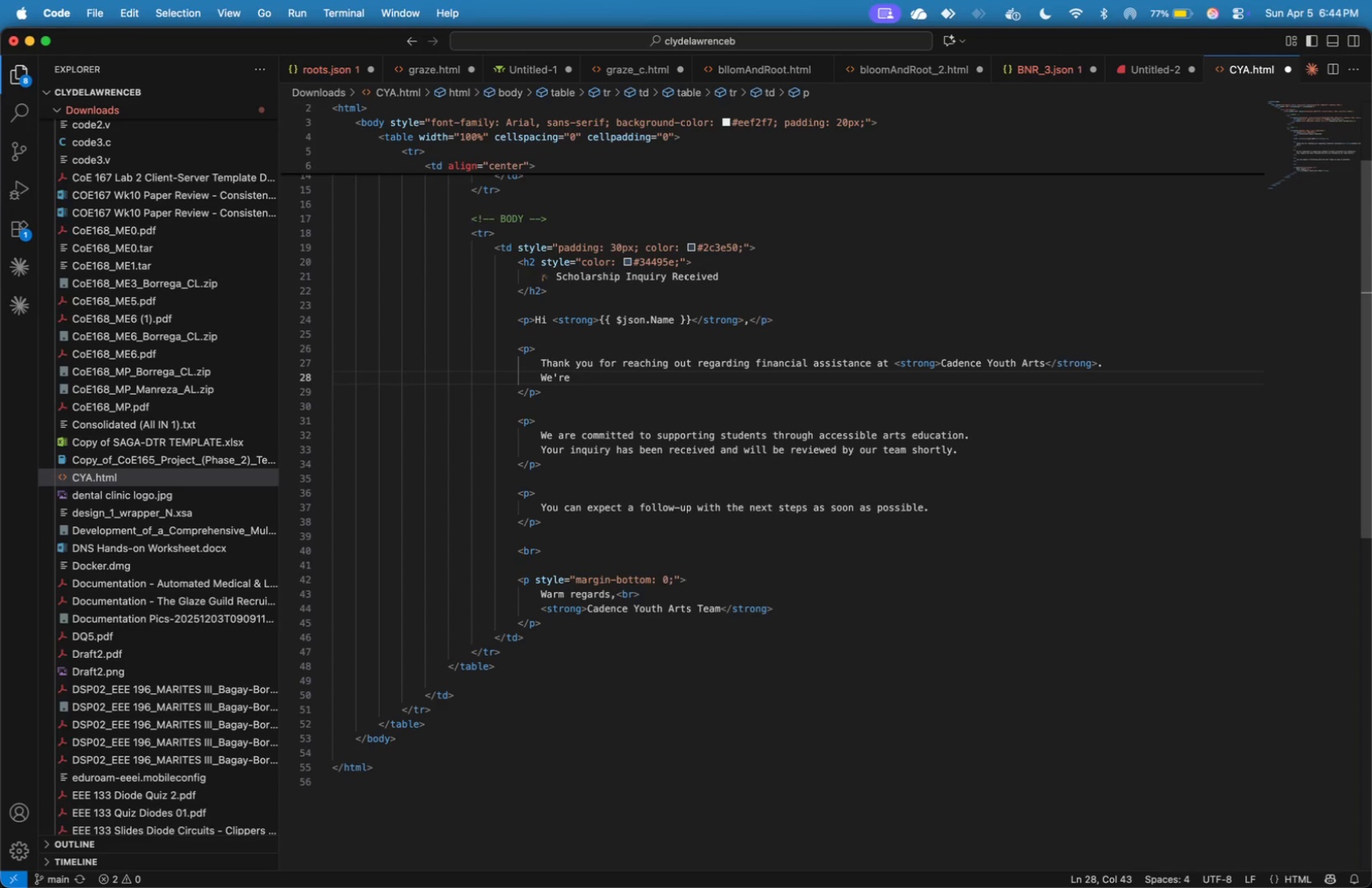 
hold_key(key=Backspace, duration=1.19)
 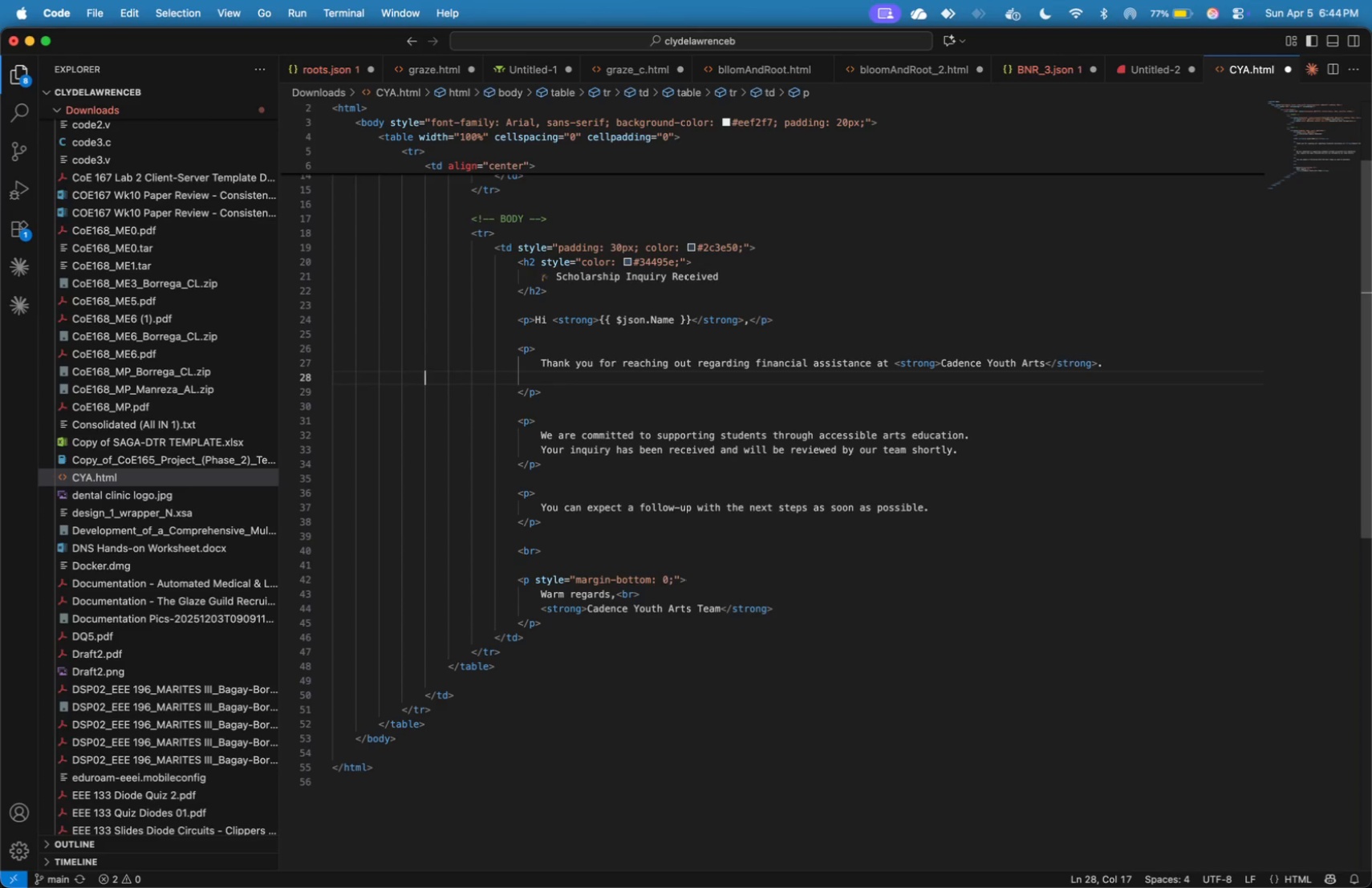 
key(Backspace)
 